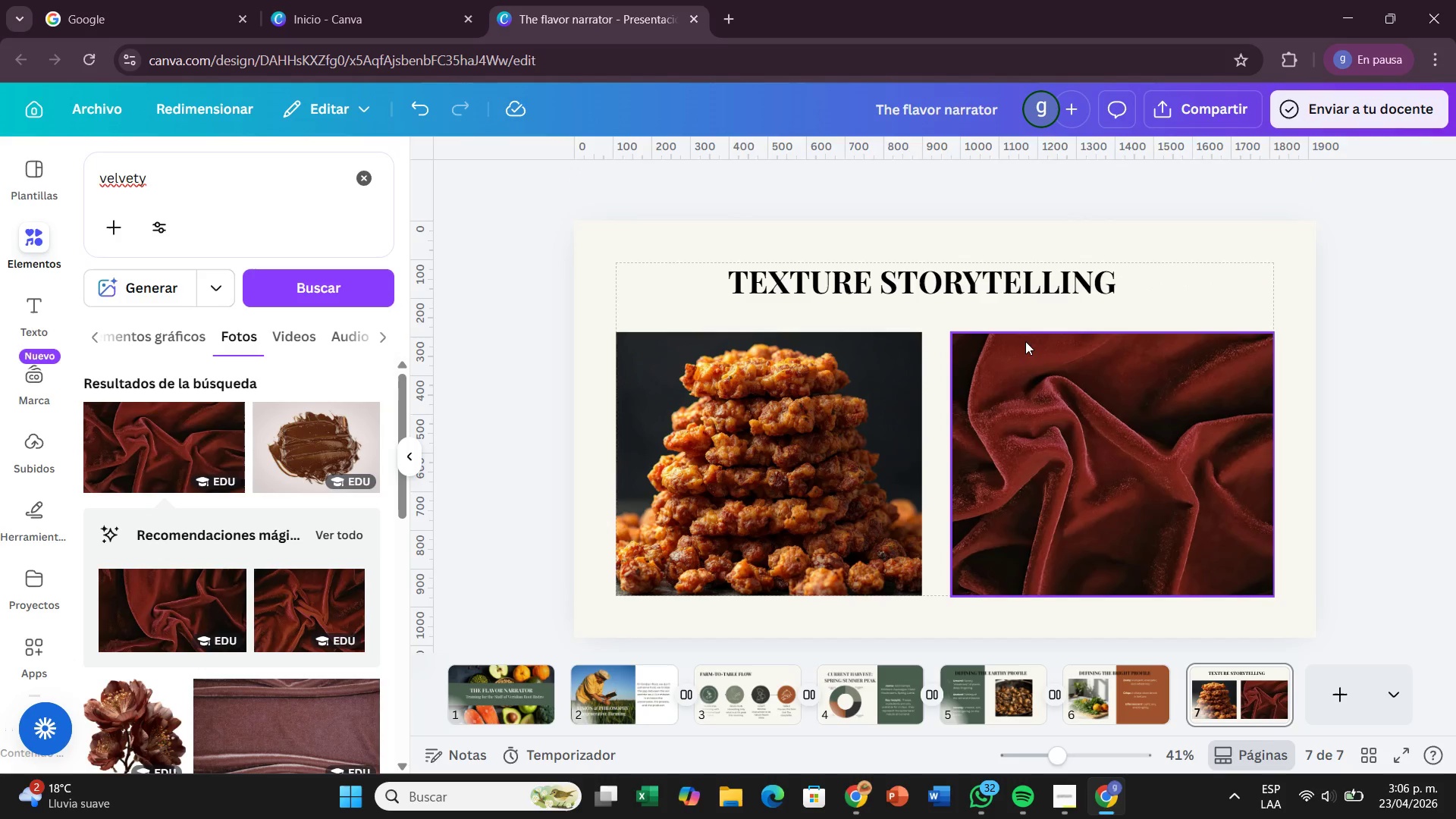 
left_click_drag(start_coordinate=[999, 297], to_coordinate=[1014, 292])
 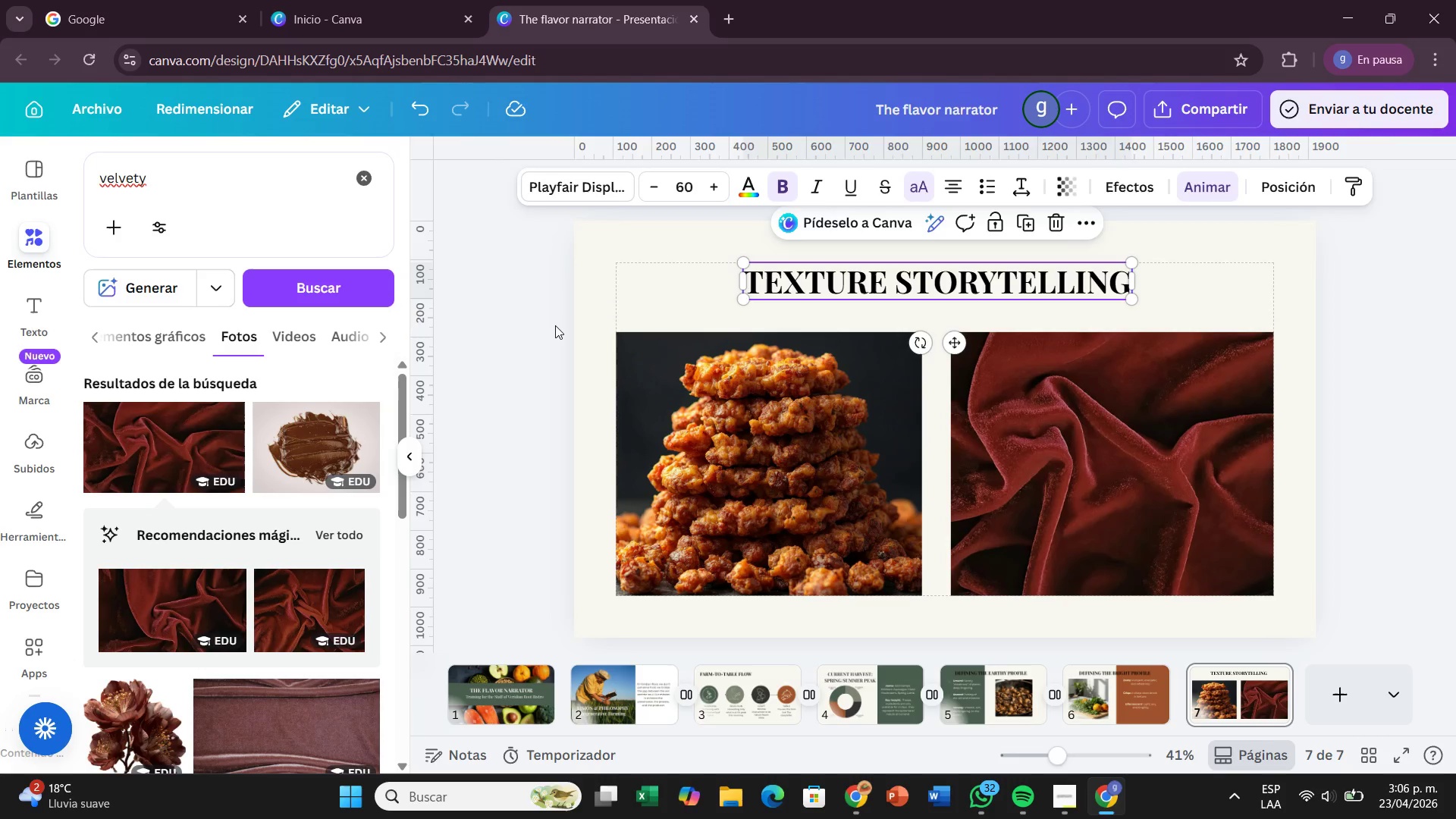 
left_click([555, 325])
 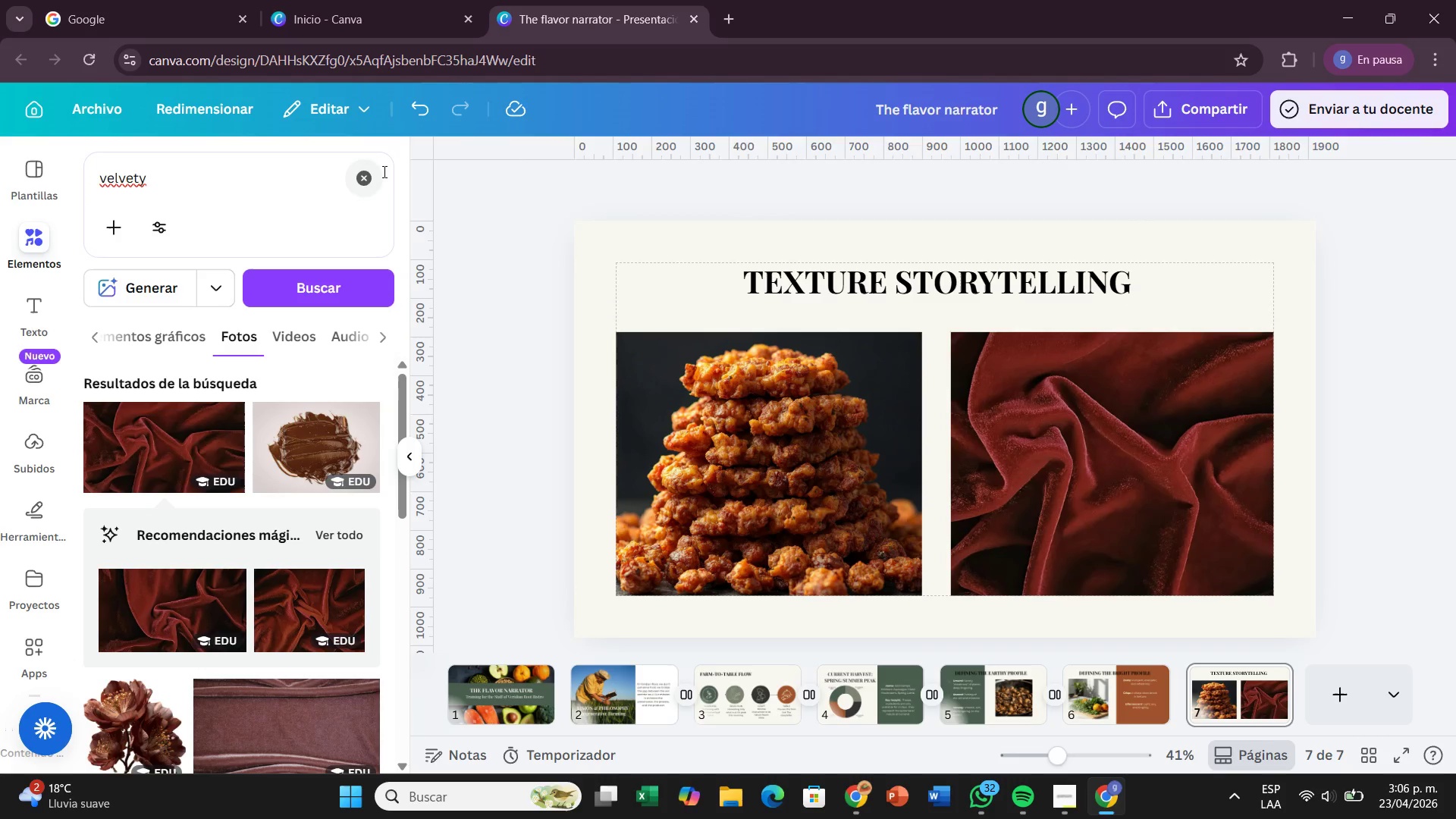 
left_click([374, 179])
 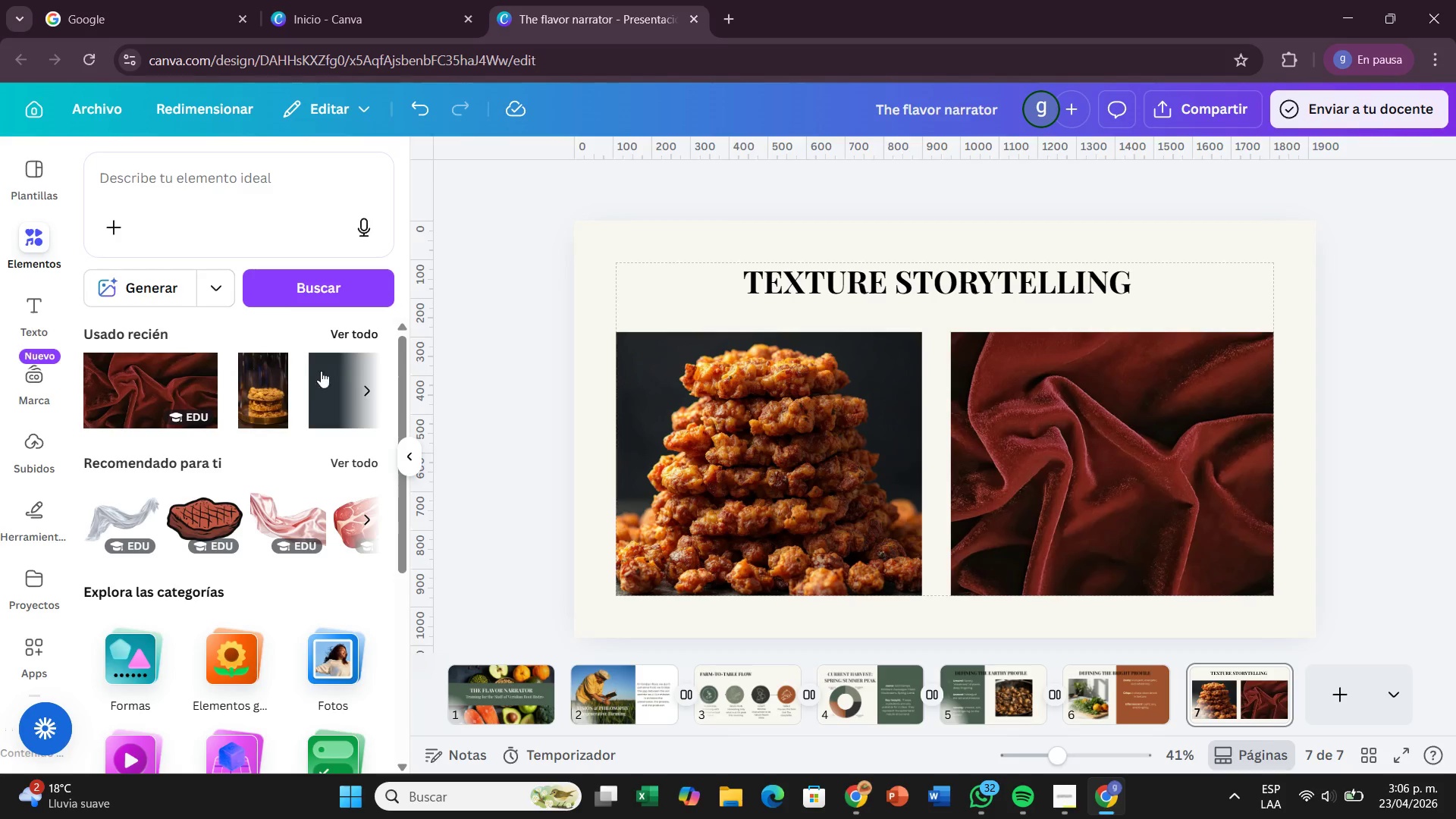 
left_click([329, 369])
 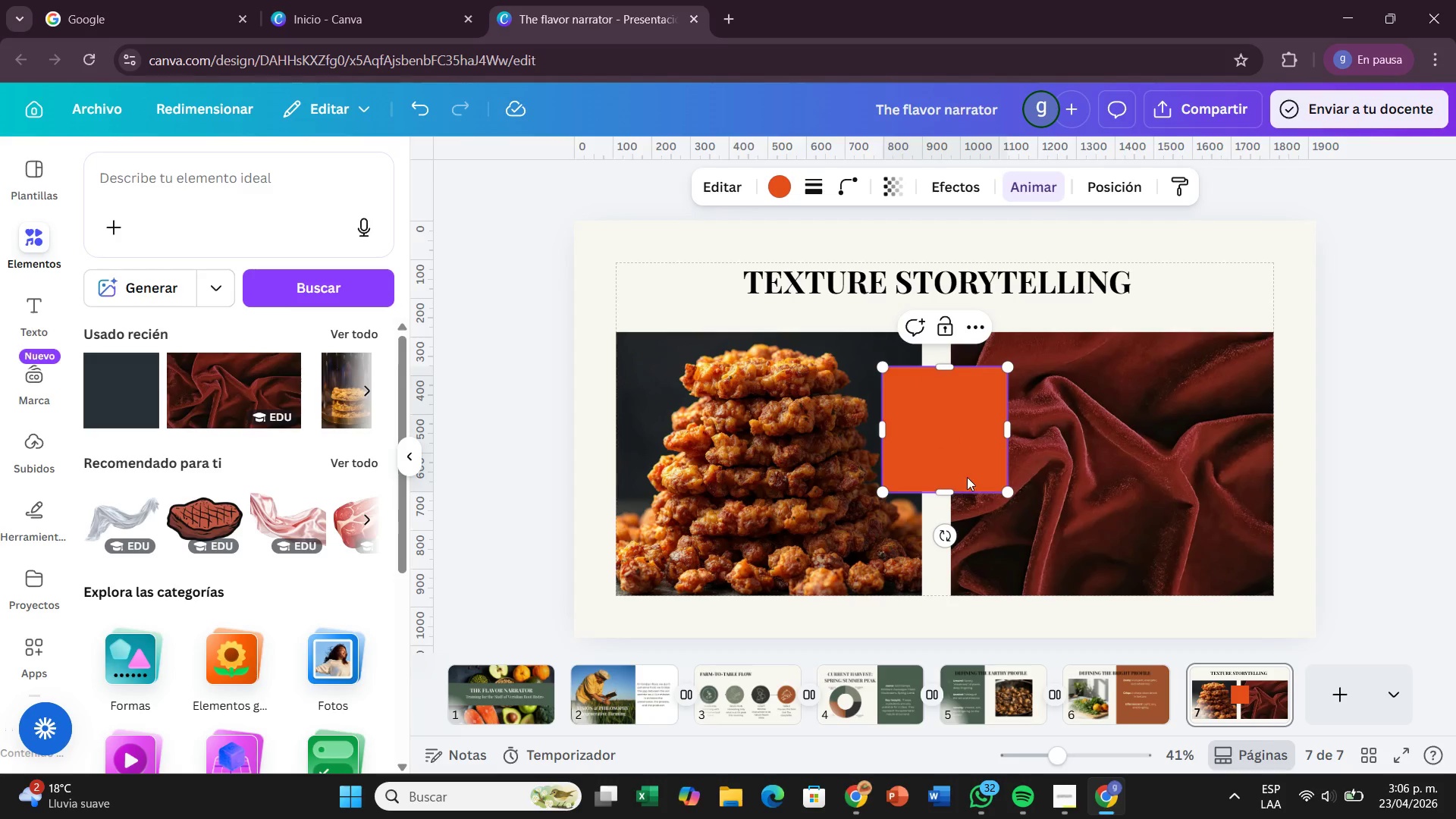 
left_click_drag(start_coordinate=[974, 479], to_coordinate=[665, 327])
 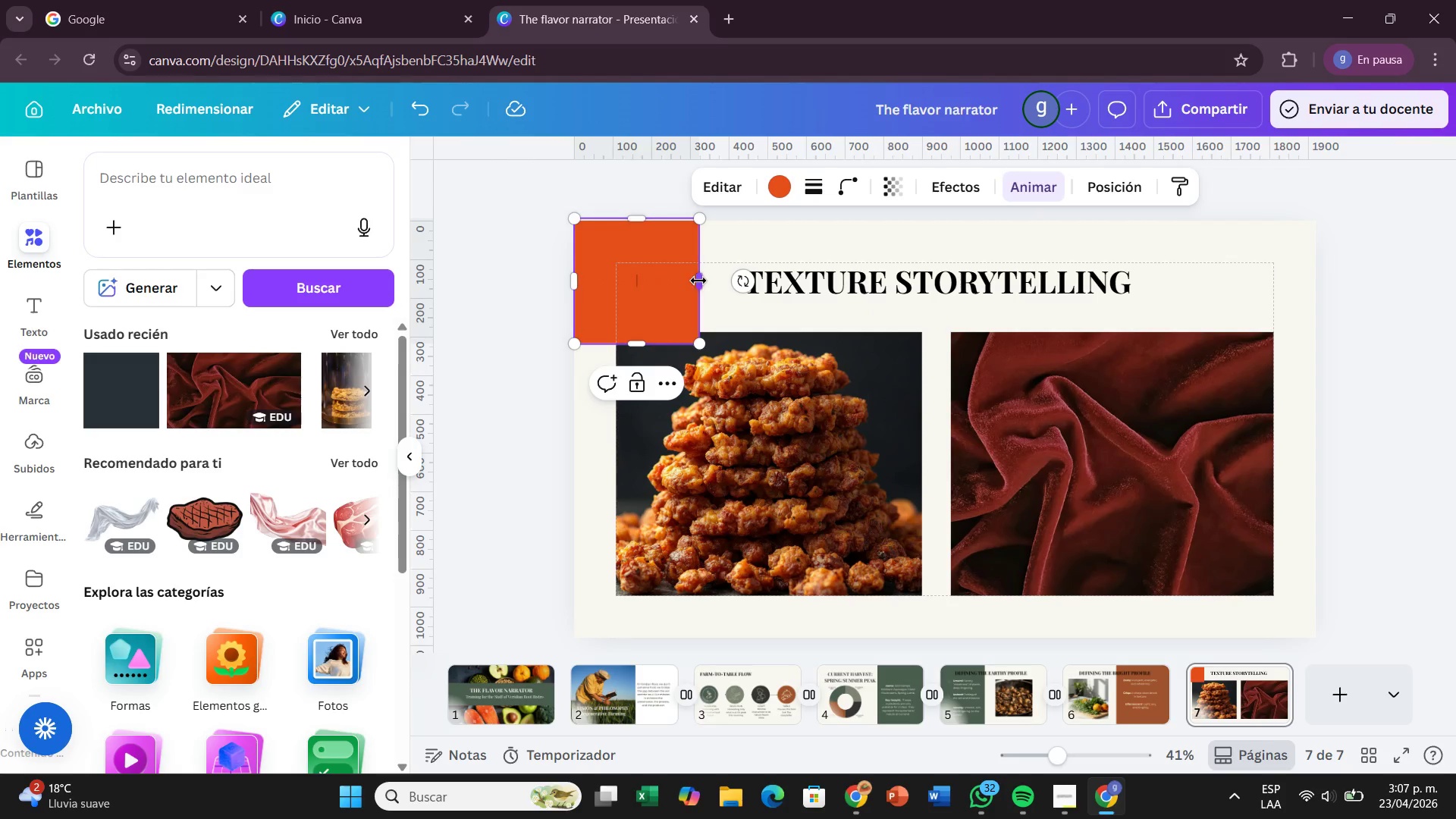 
left_click_drag(start_coordinate=[698, 281], to_coordinate=[1313, 264])
 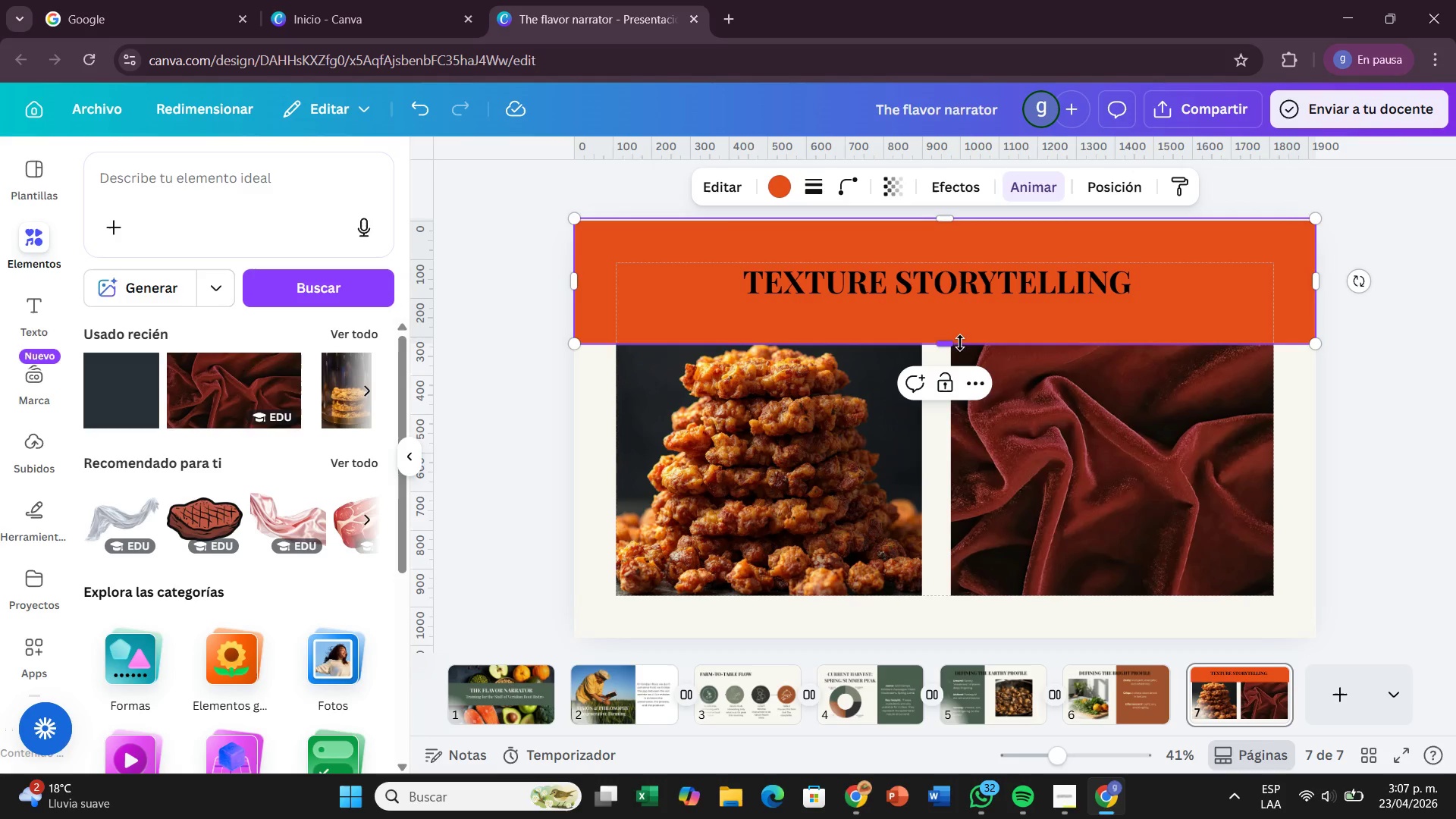 
left_click_drag(start_coordinate=[948, 347], to_coordinate=[940, 377])
 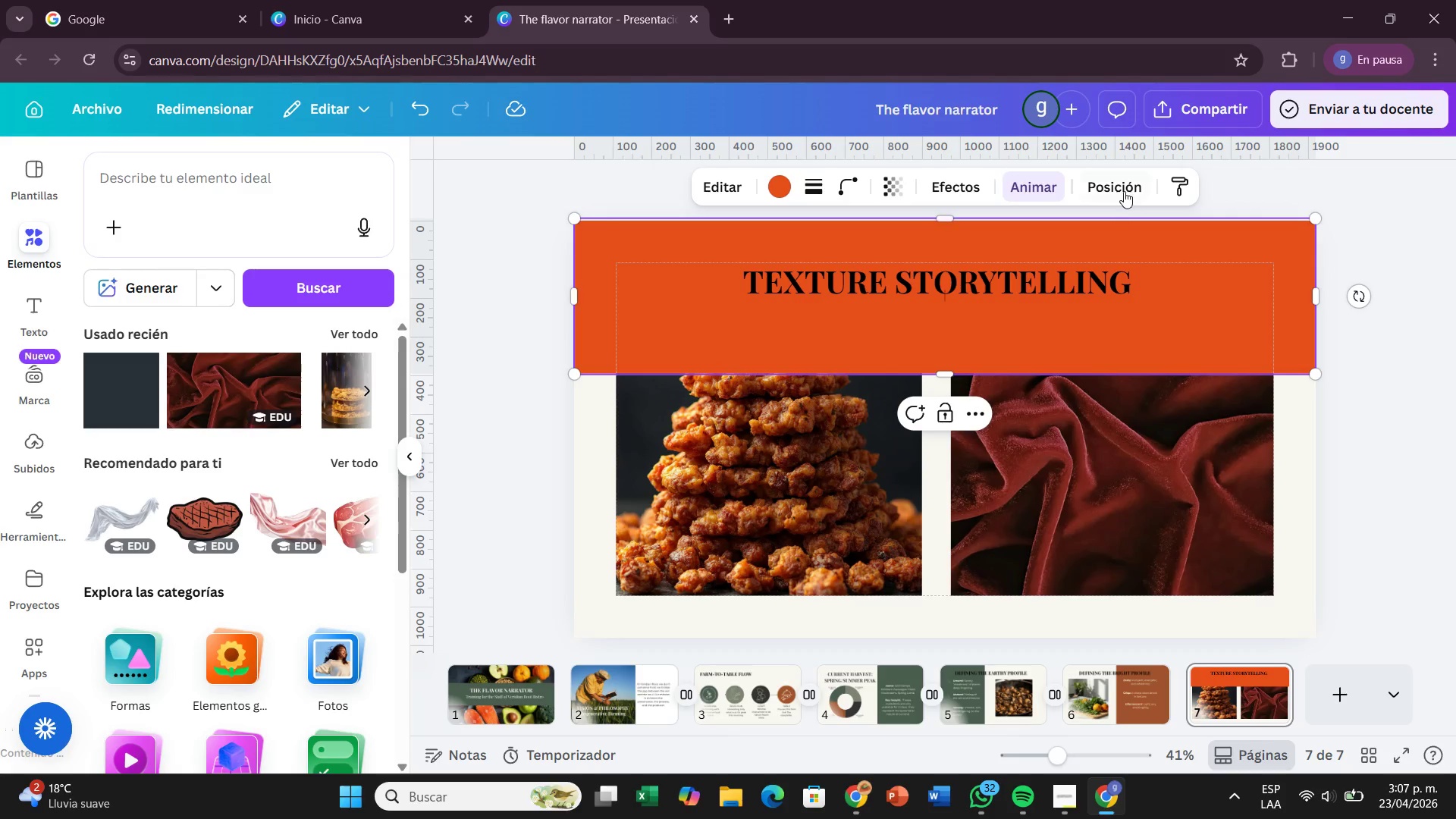 
left_click([1124, 191])
 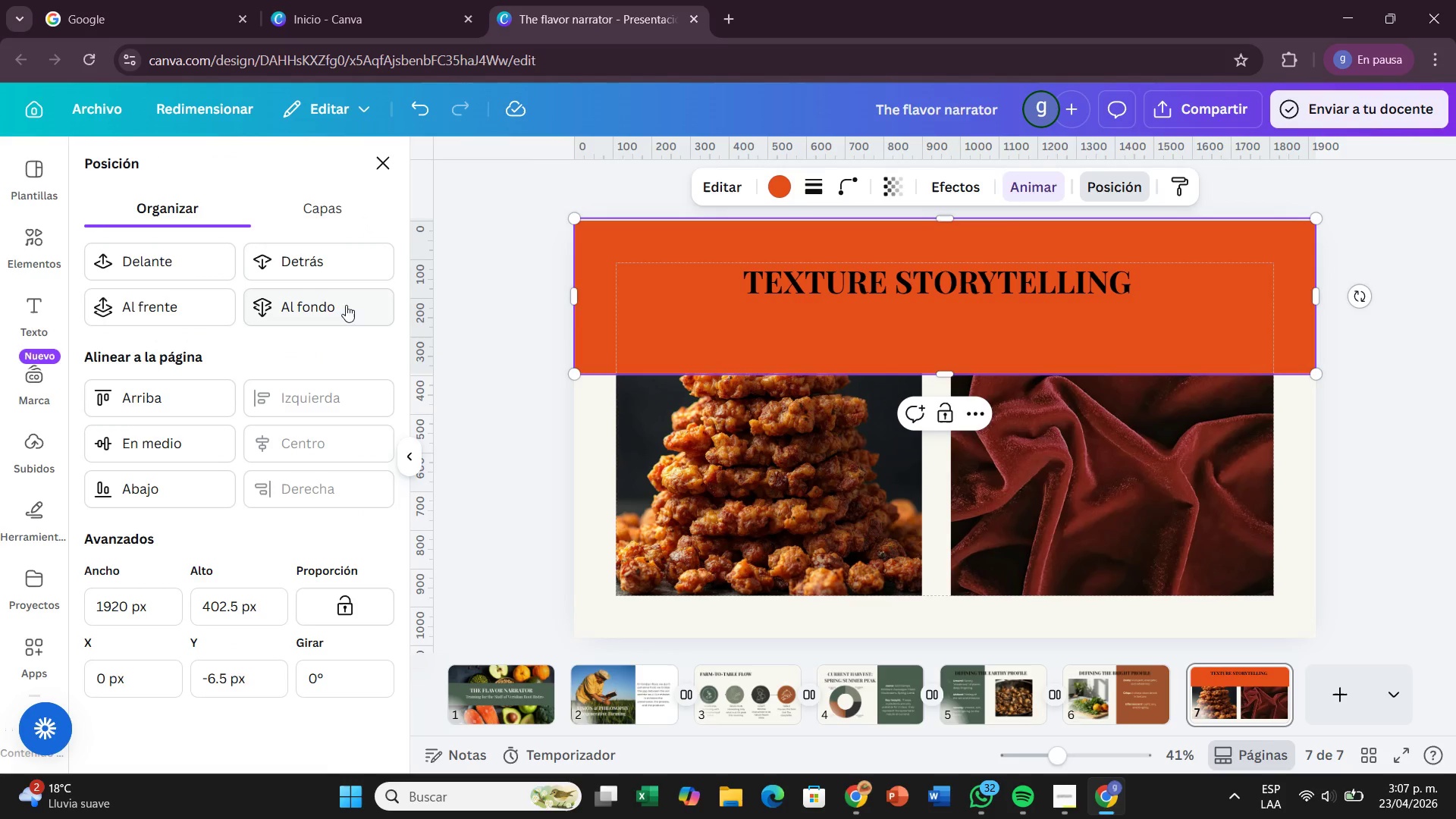 
left_click([342, 297])
 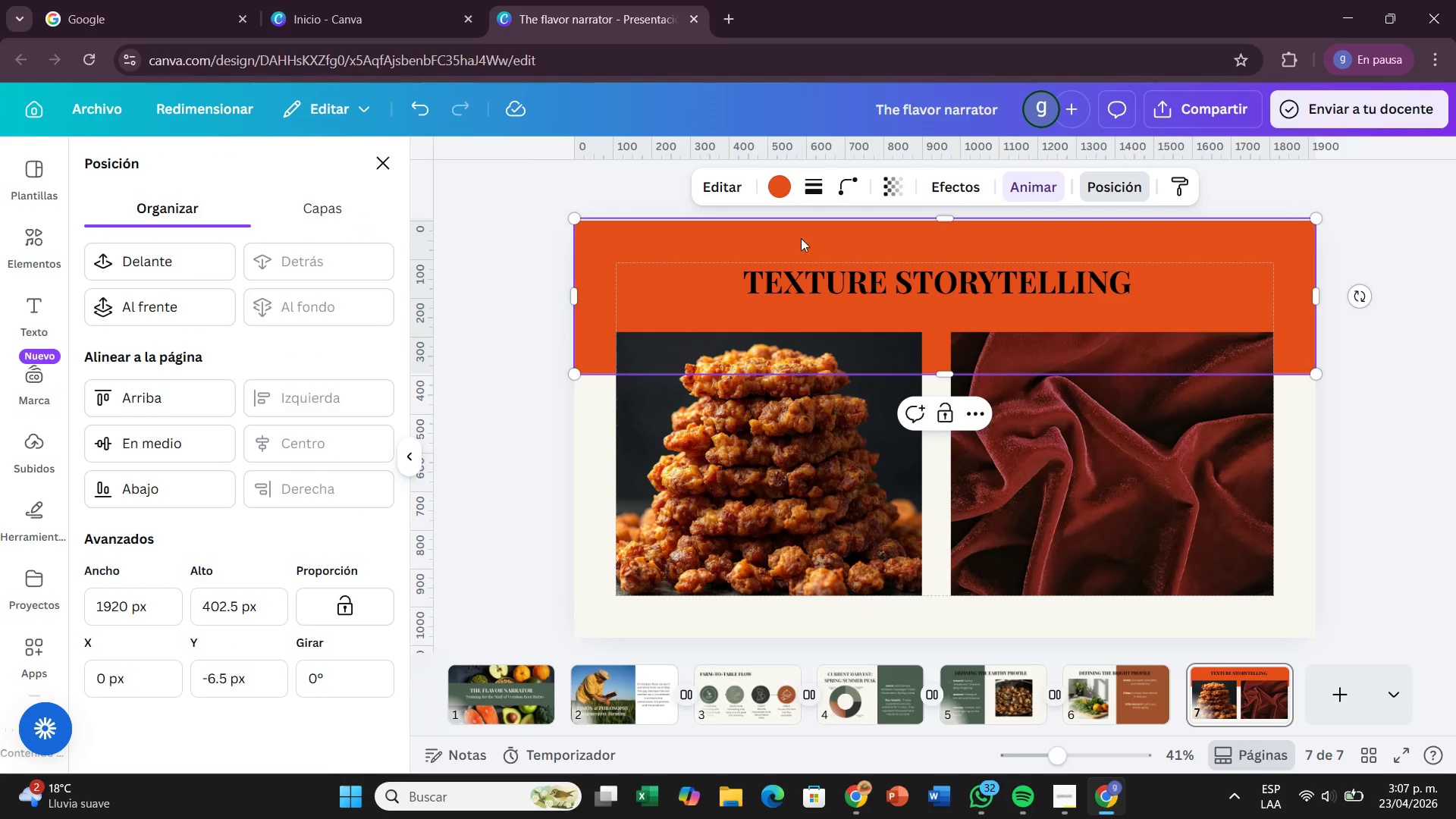 
left_click([767, 195])
 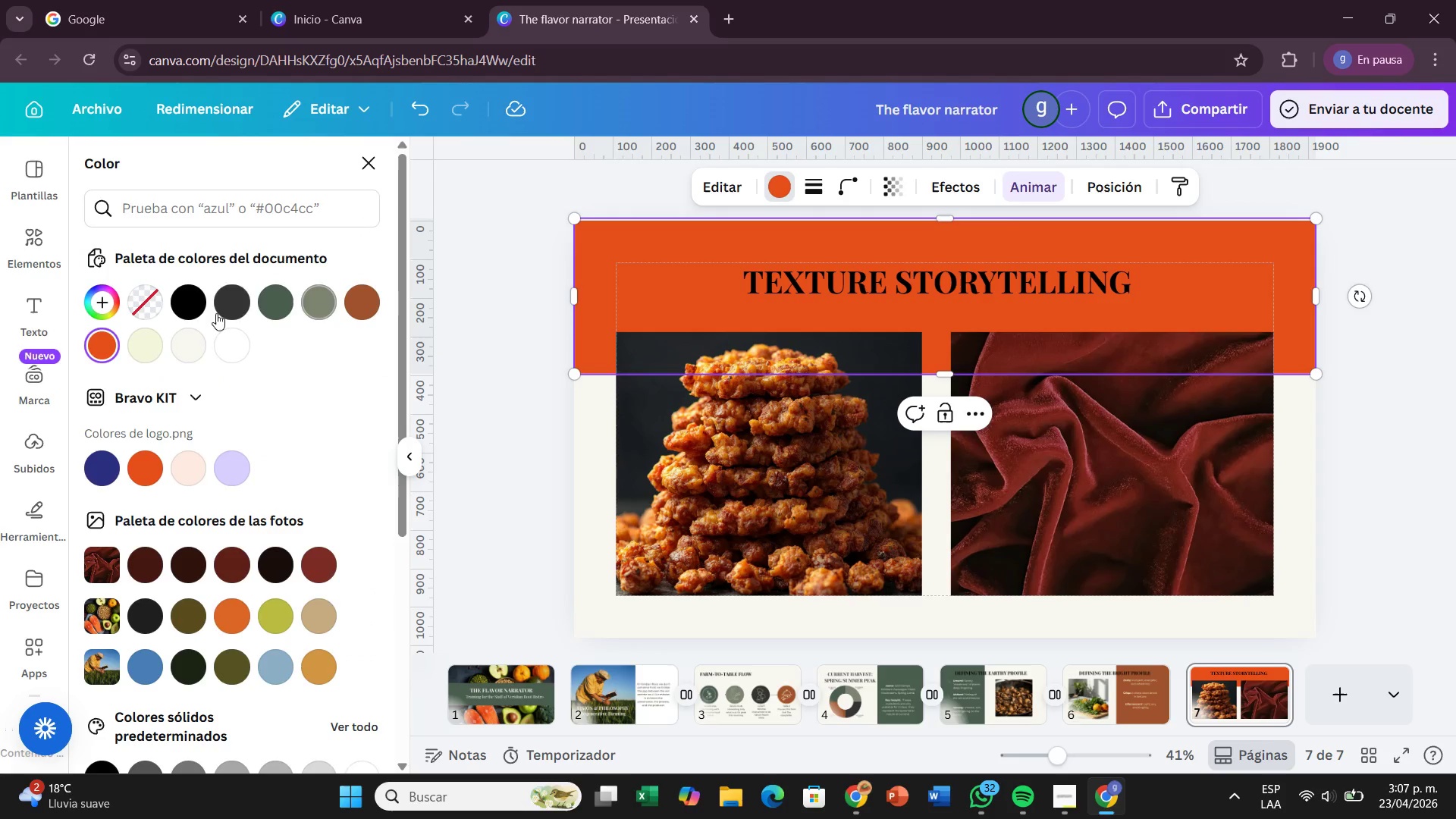 
left_click([228, 311])
 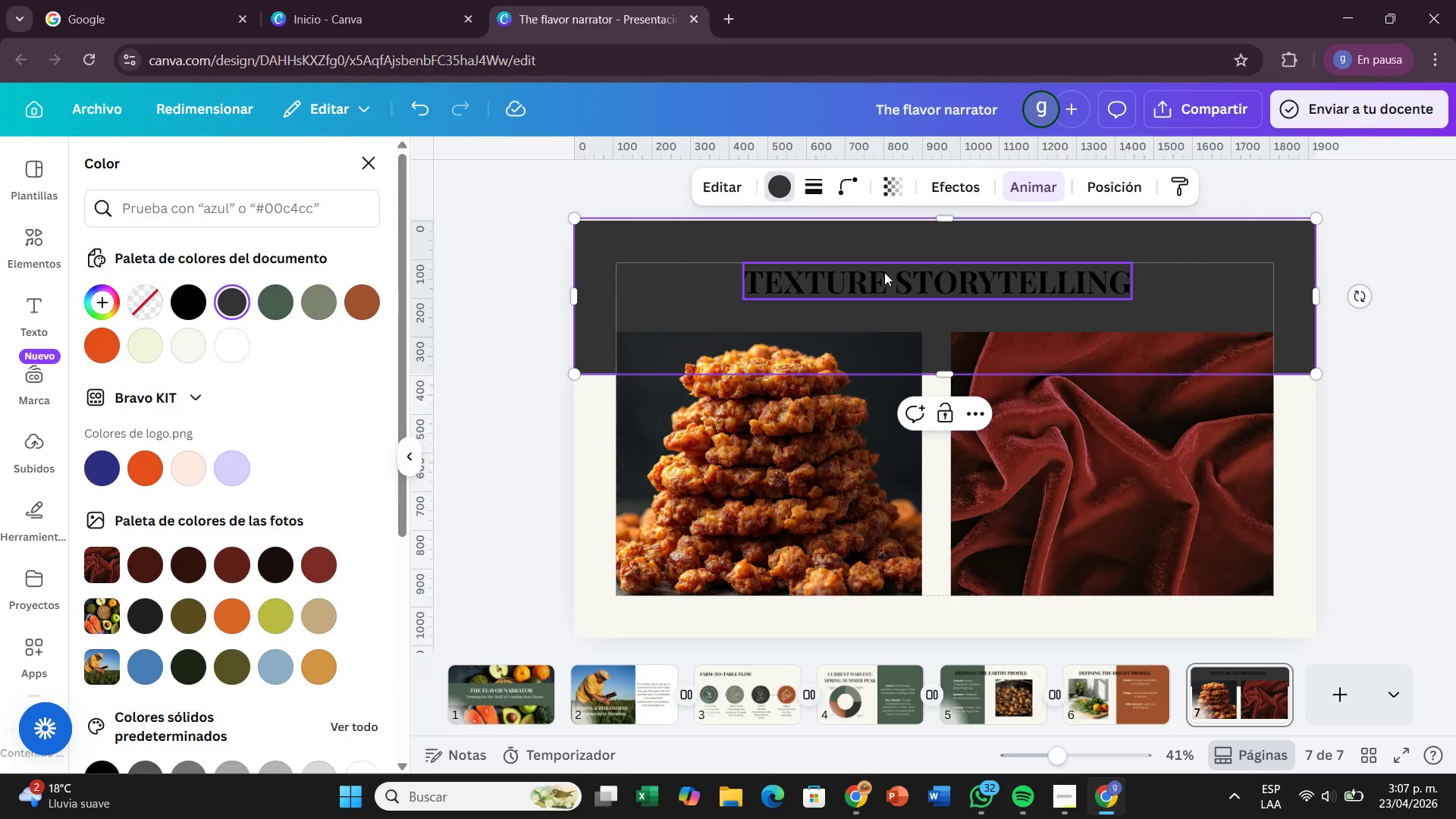 
left_click([884, 272])
 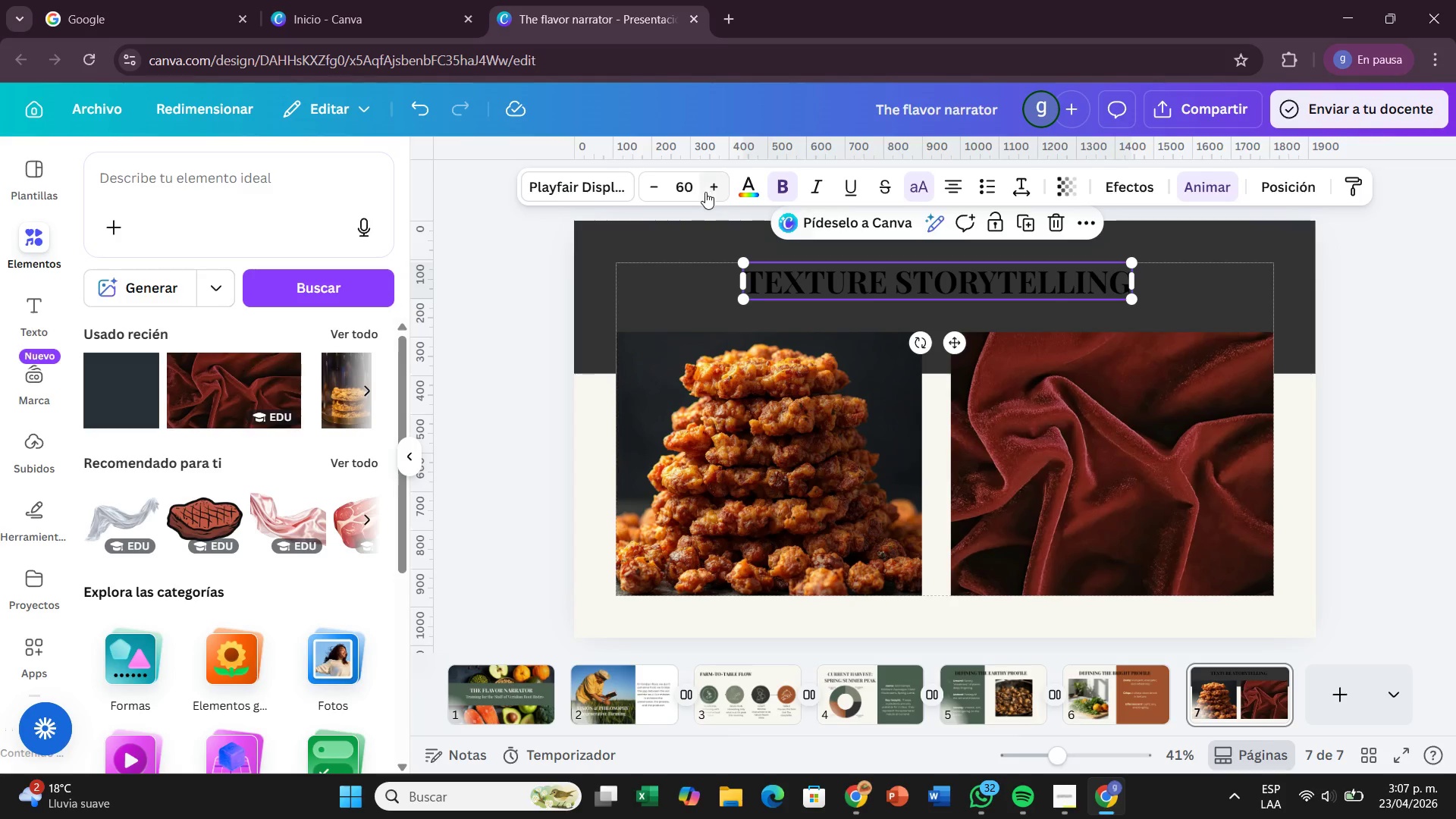 
left_click([749, 192])
 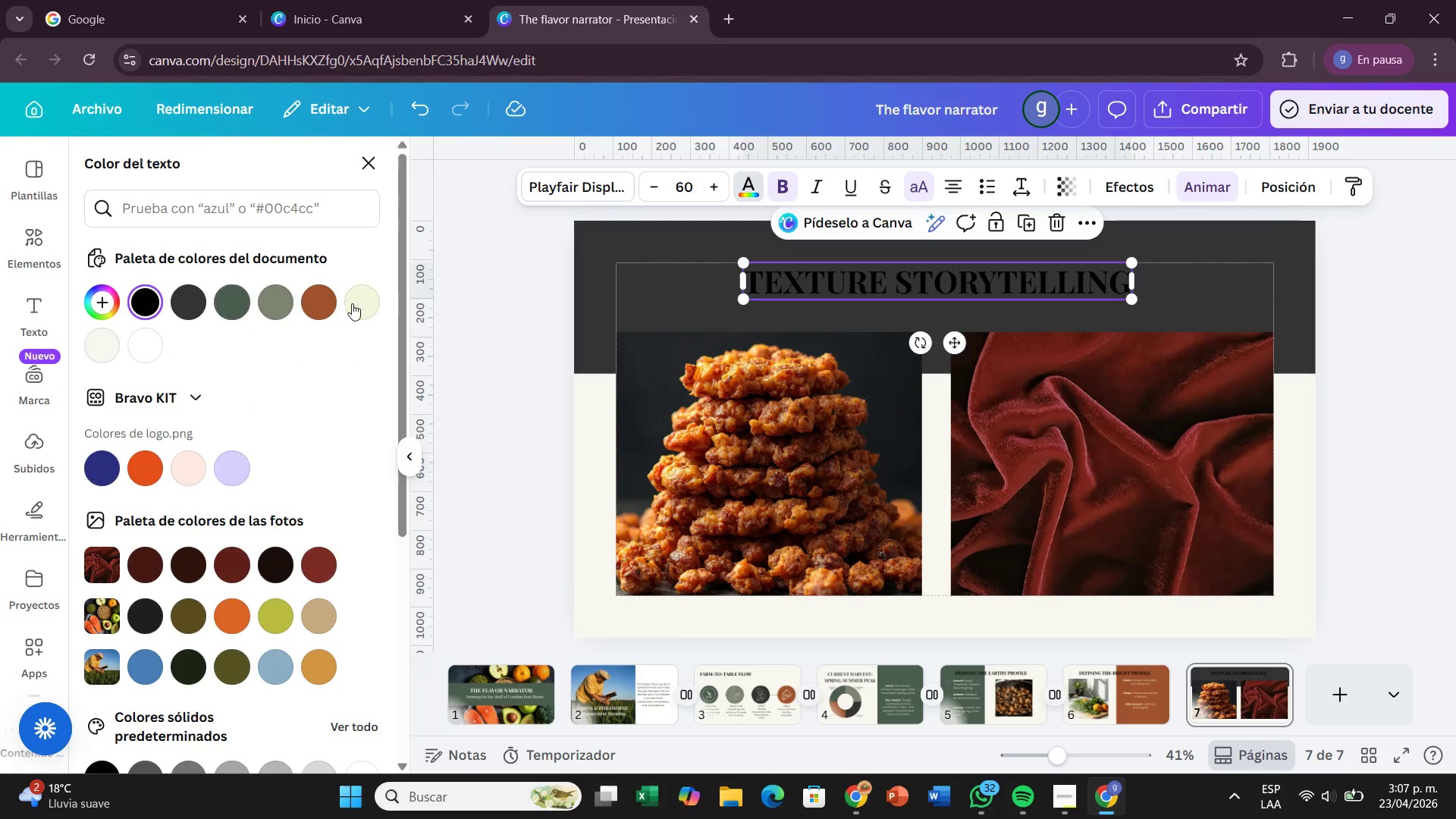 
left_click([352, 303])
 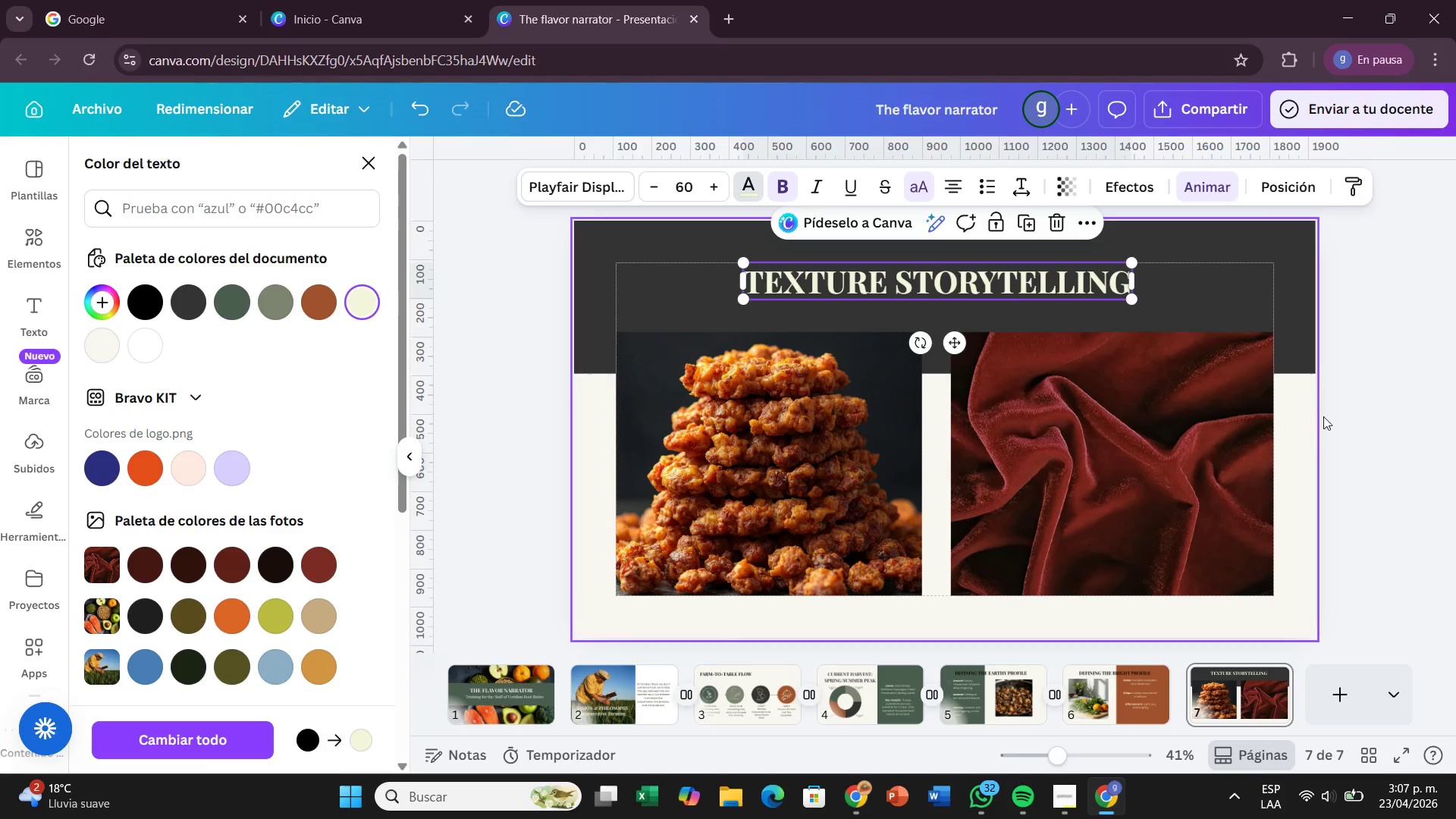 
left_click([1326, 416])
 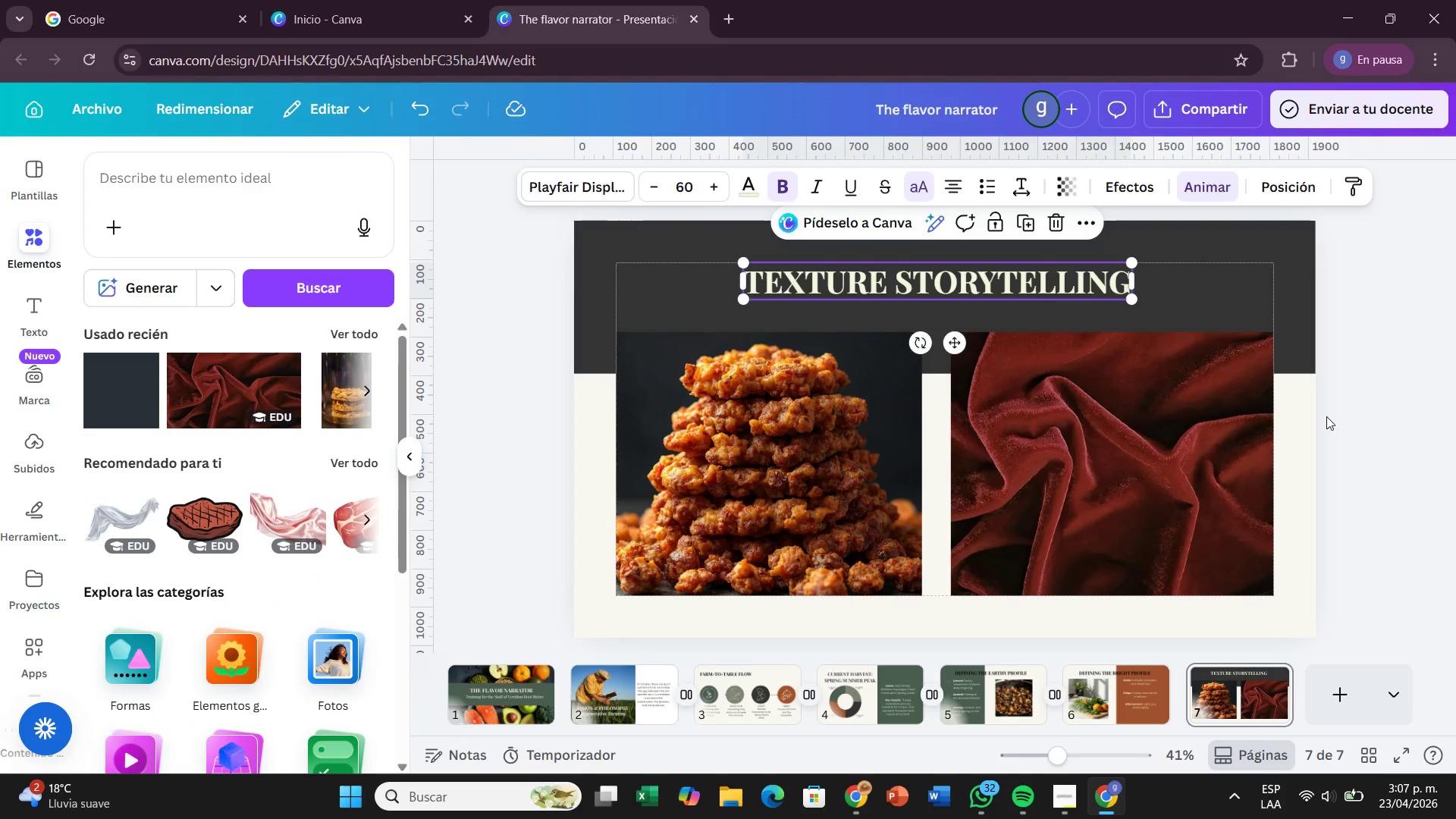 
left_click([1326, 416])
 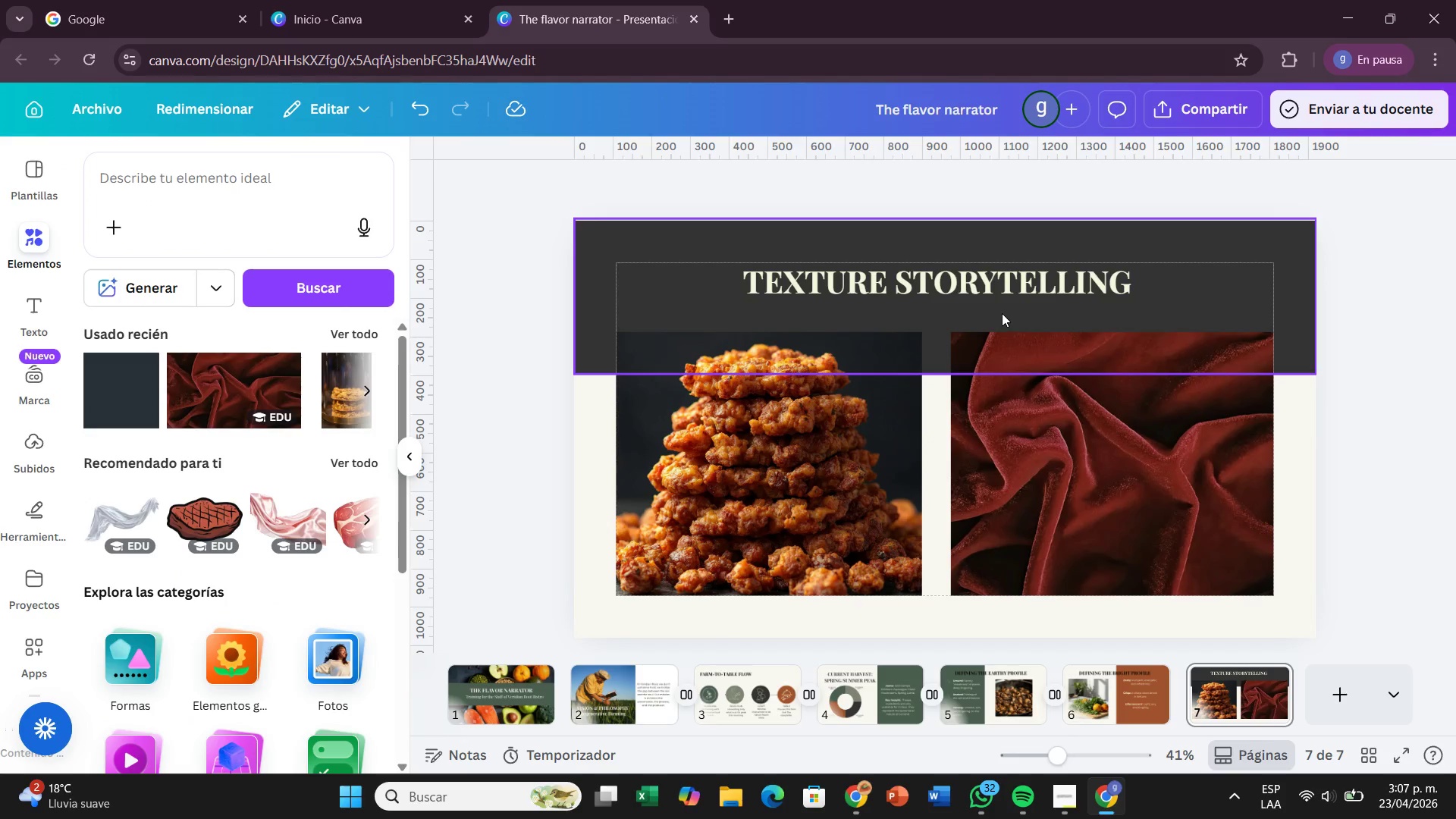 
left_click_drag(start_coordinate=[987, 296], to_coordinate=[994, 293])
 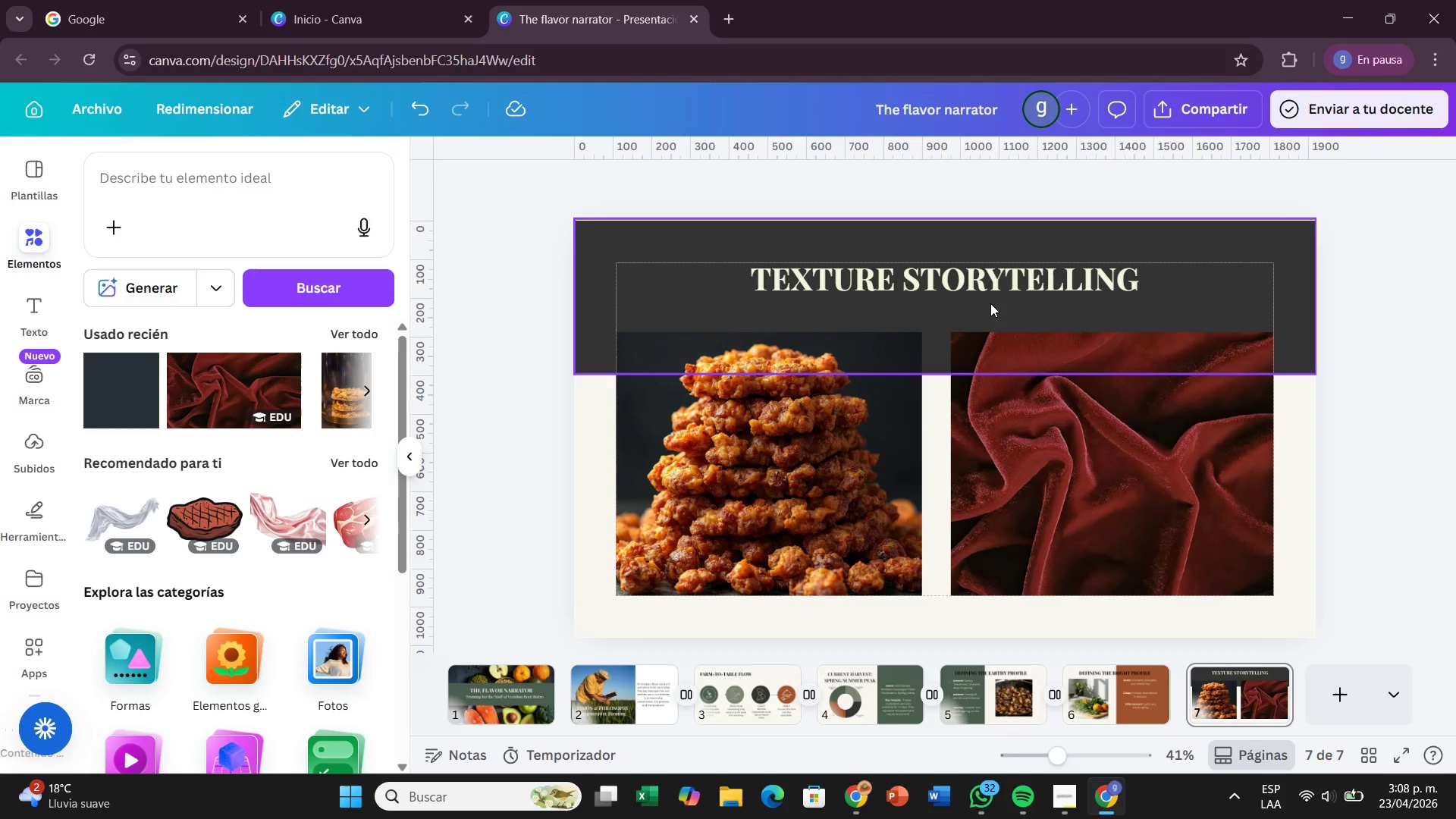 
wait(55.58)
 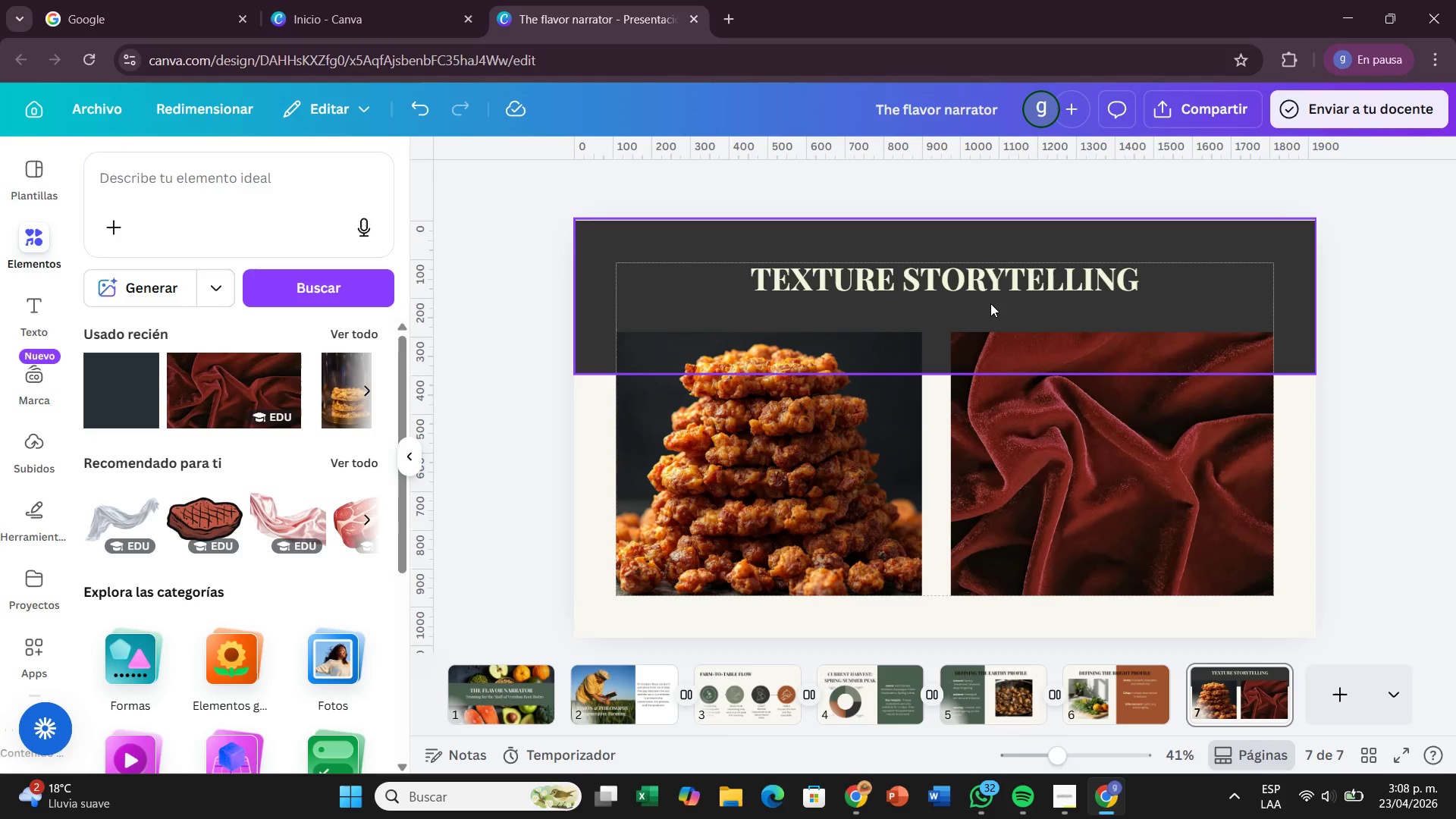 
left_click([494, 435])
 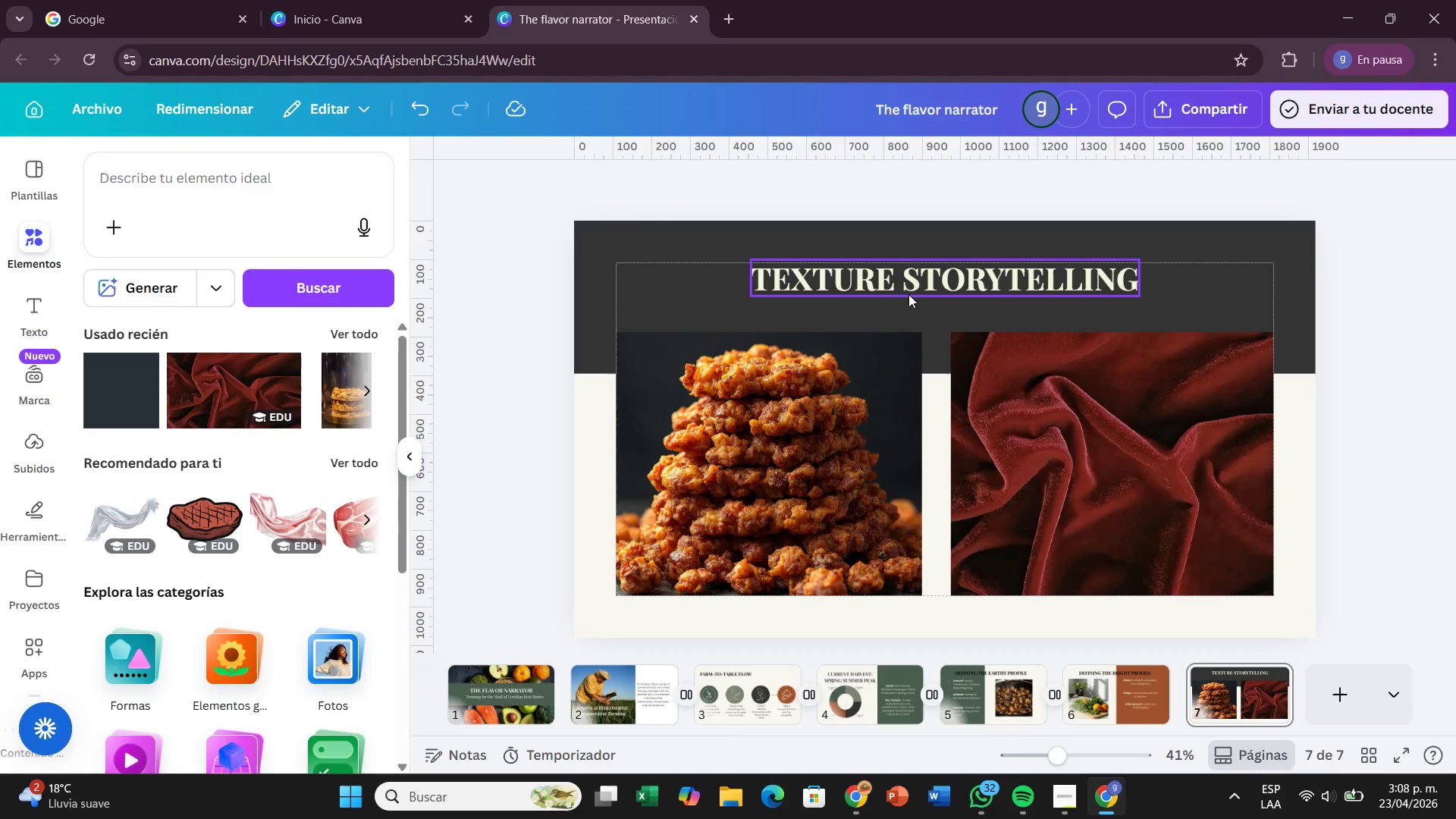 
left_click_drag(start_coordinate=[908, 294], to_coordinate=[917, 293])
 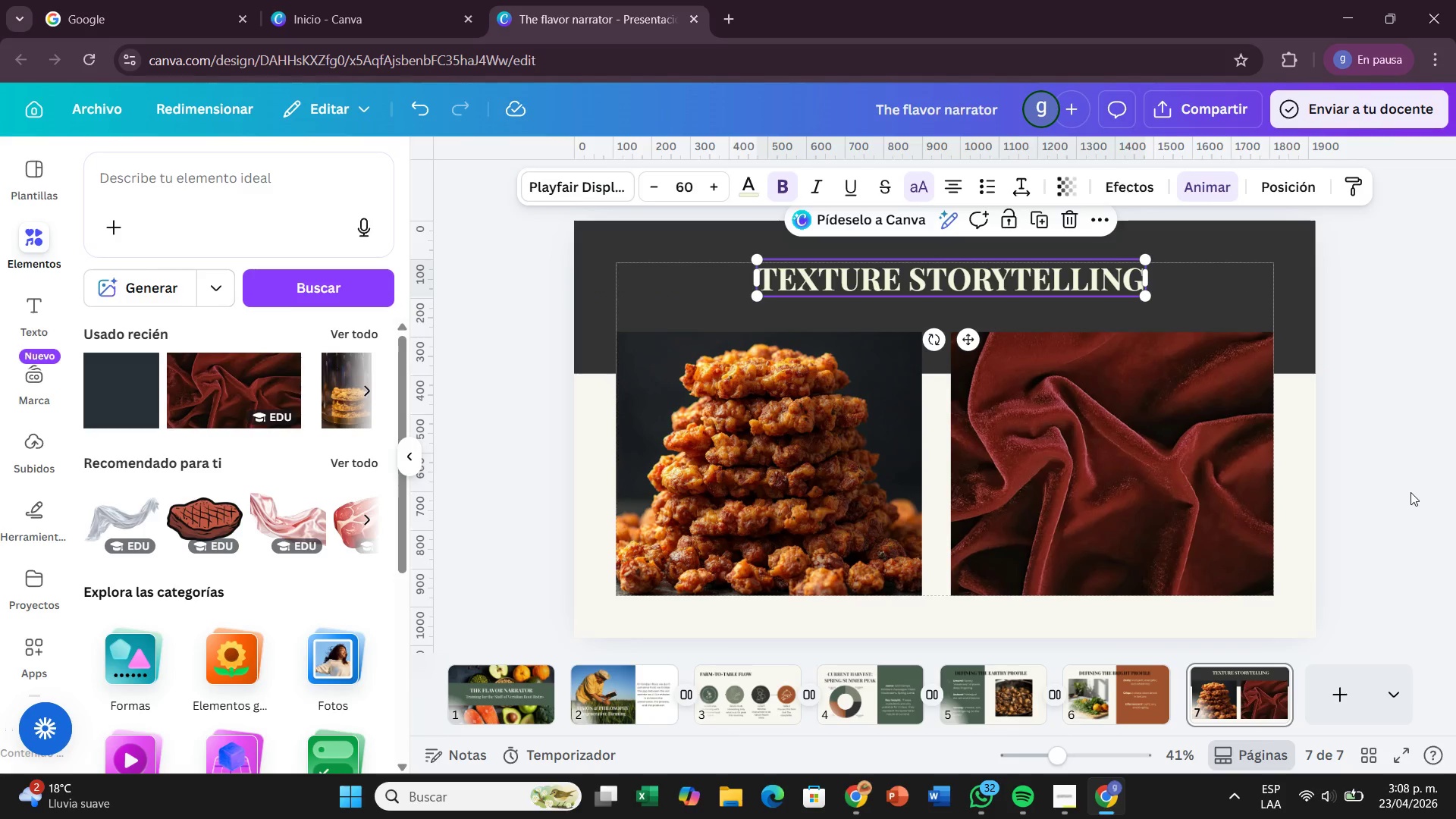 
left_click([1410, 492])
 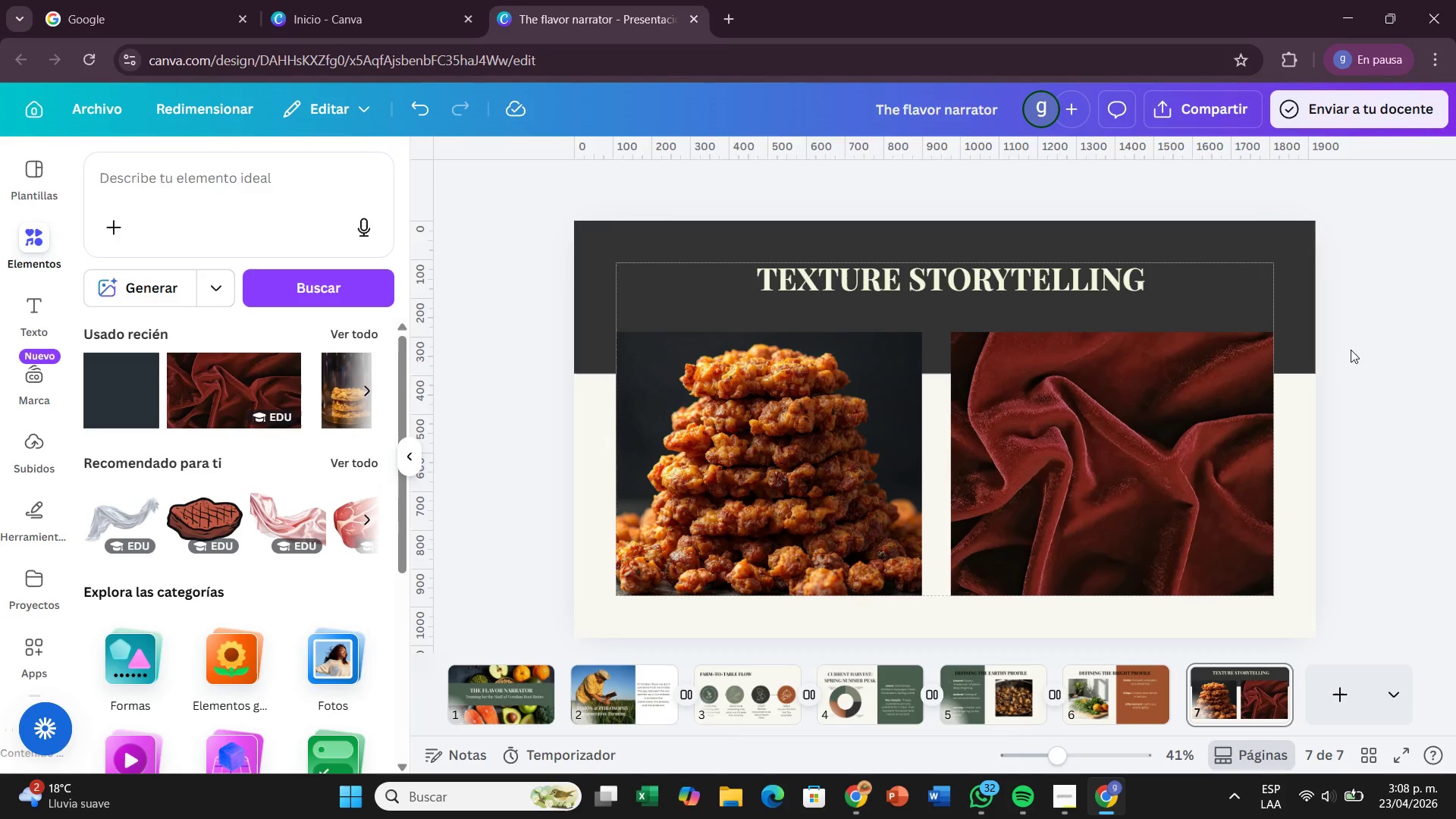 
wait(29.55)
 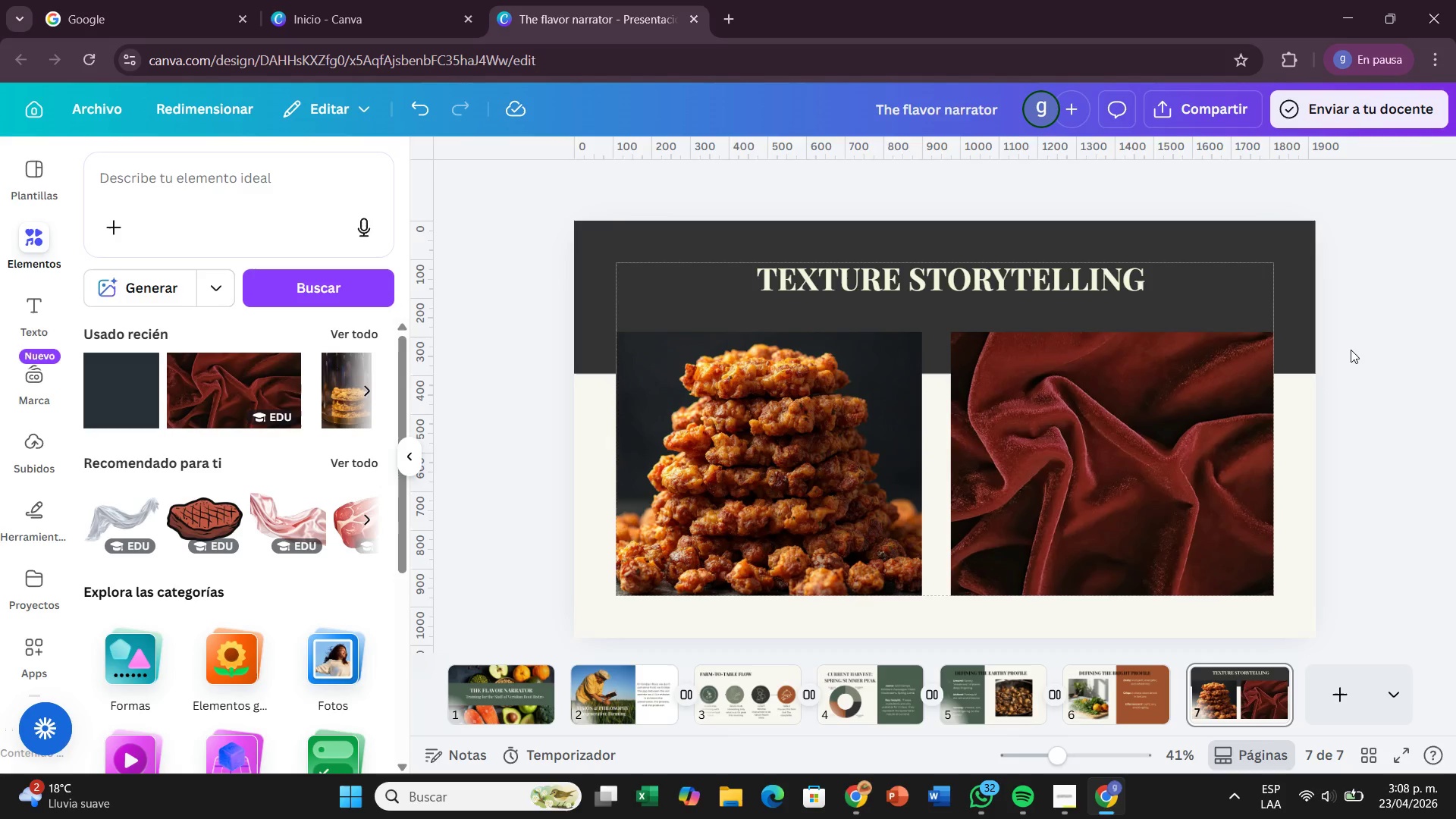 
left_click([892, 340])
 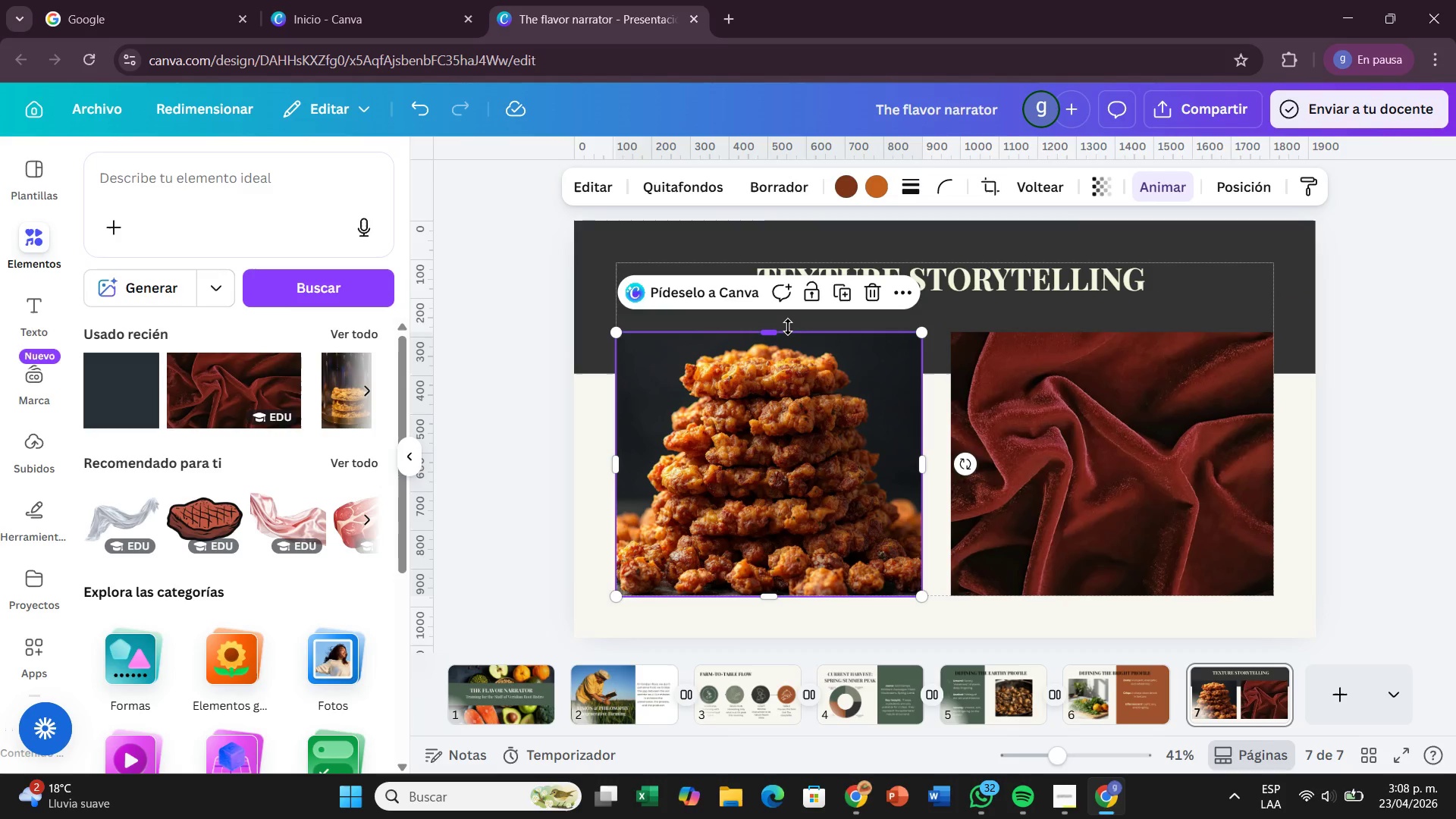 
left_click_drag(start_coordinate=[777, 331], to_coordinate=[780, 339])
 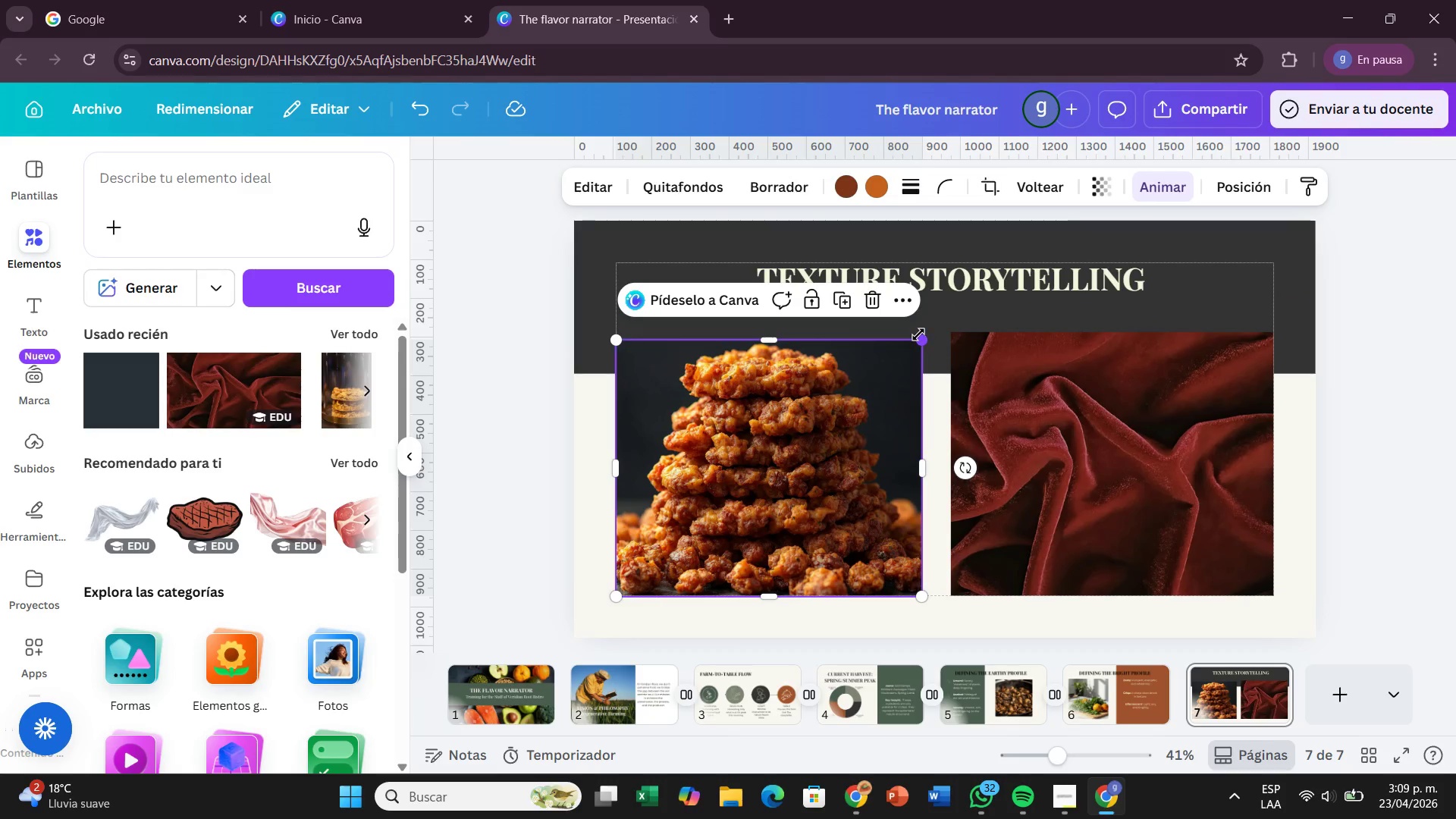 
left_click_drag(start_coordinate=[918, 337], to_coordinate=[882, 379])
 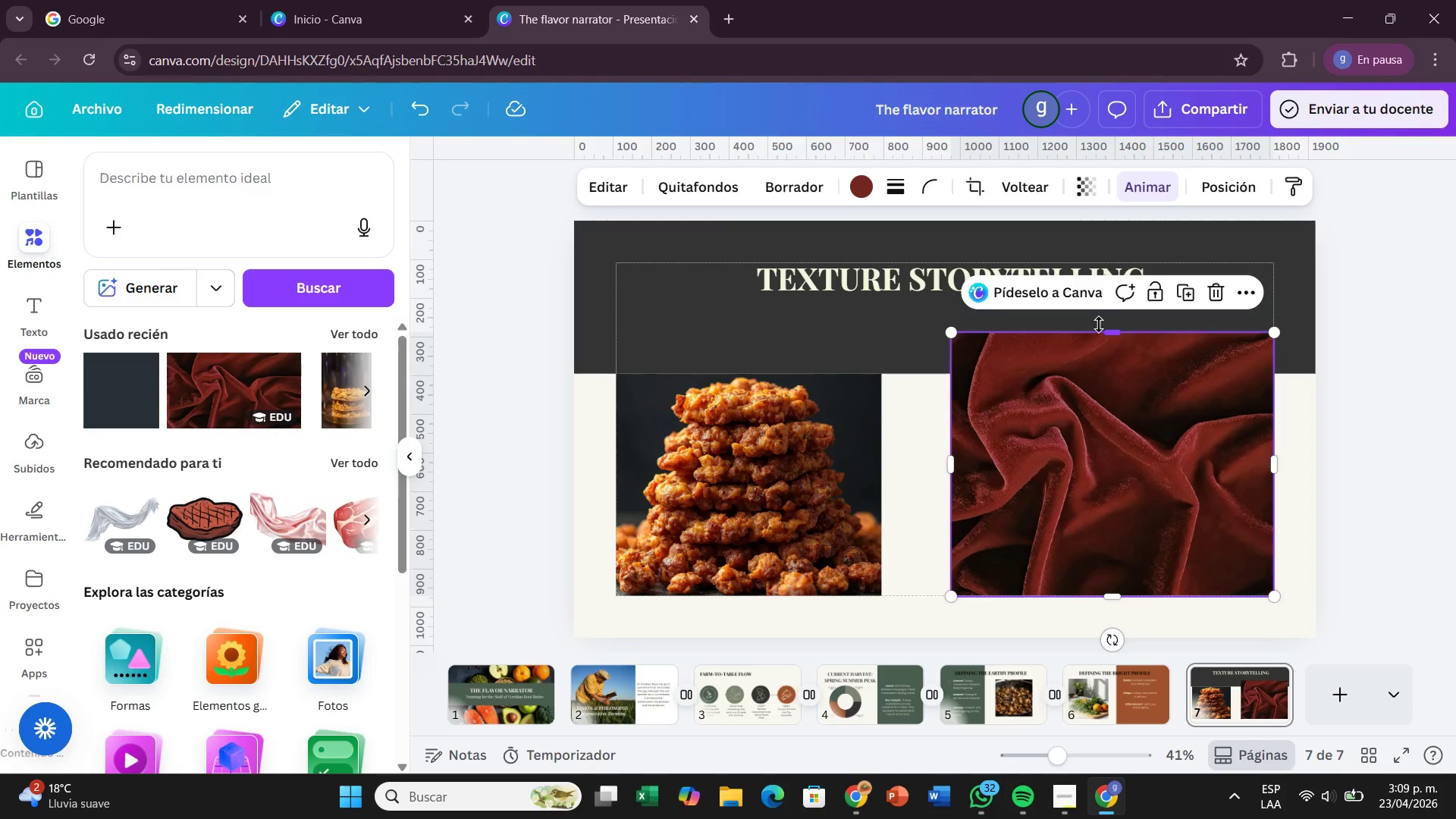 
left_click_drag(start_coordinate=[1110, 328], to_coordinate=[1107, 363])
 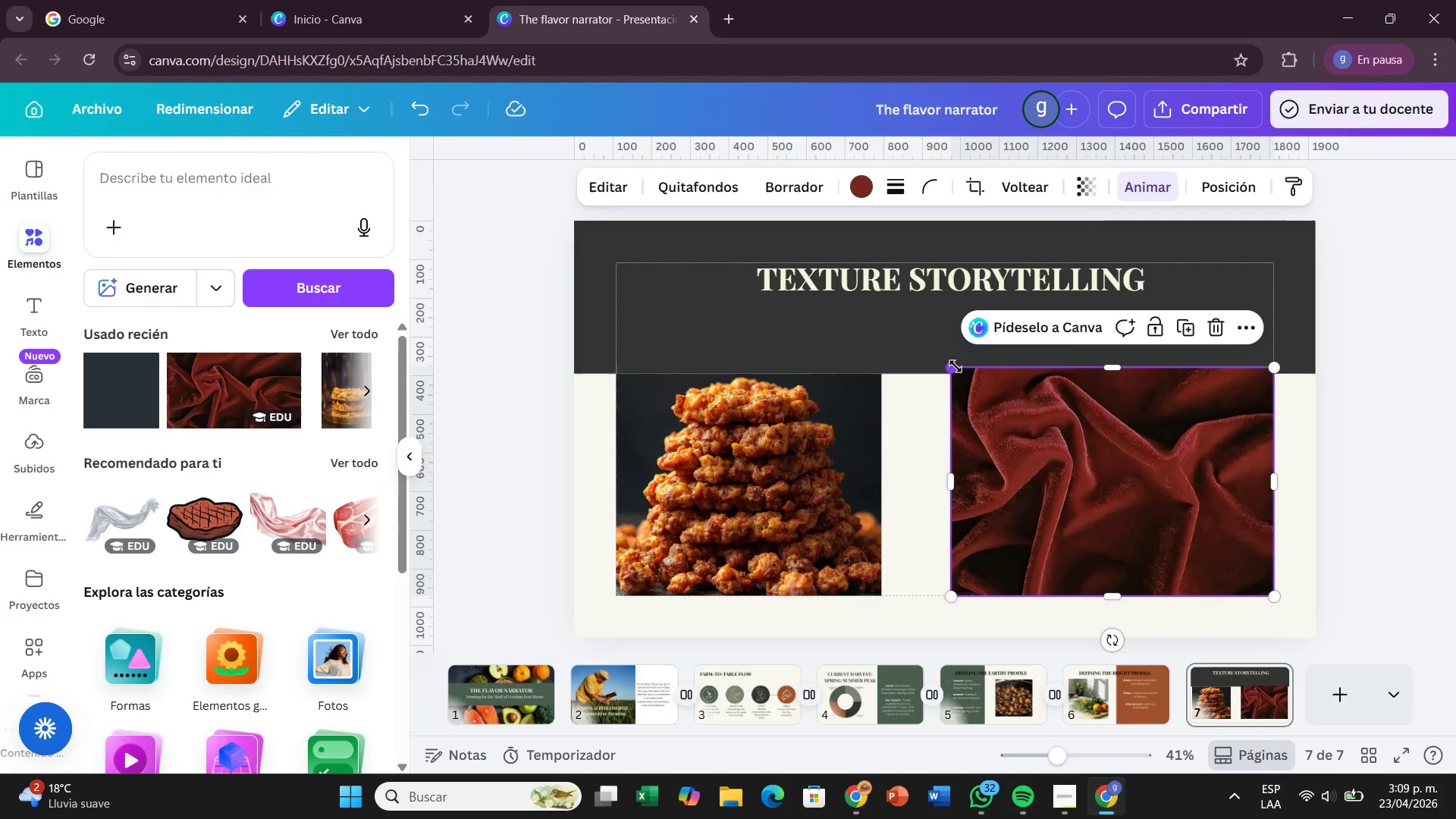 
left_click_drag(start_coordinate=[952, 367], to_coordinate=[968, 369])
 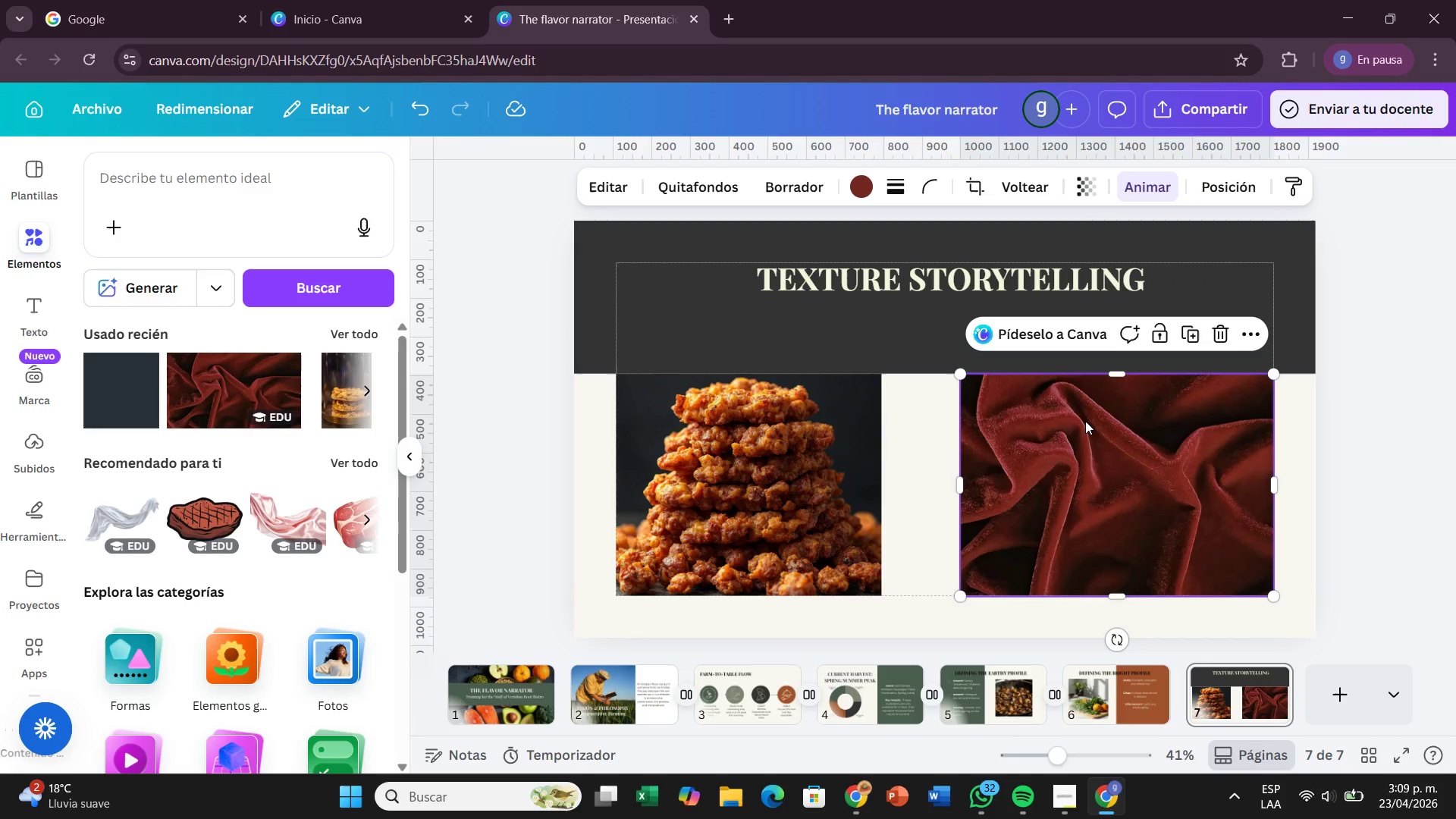 
left_click([1085, 421])
 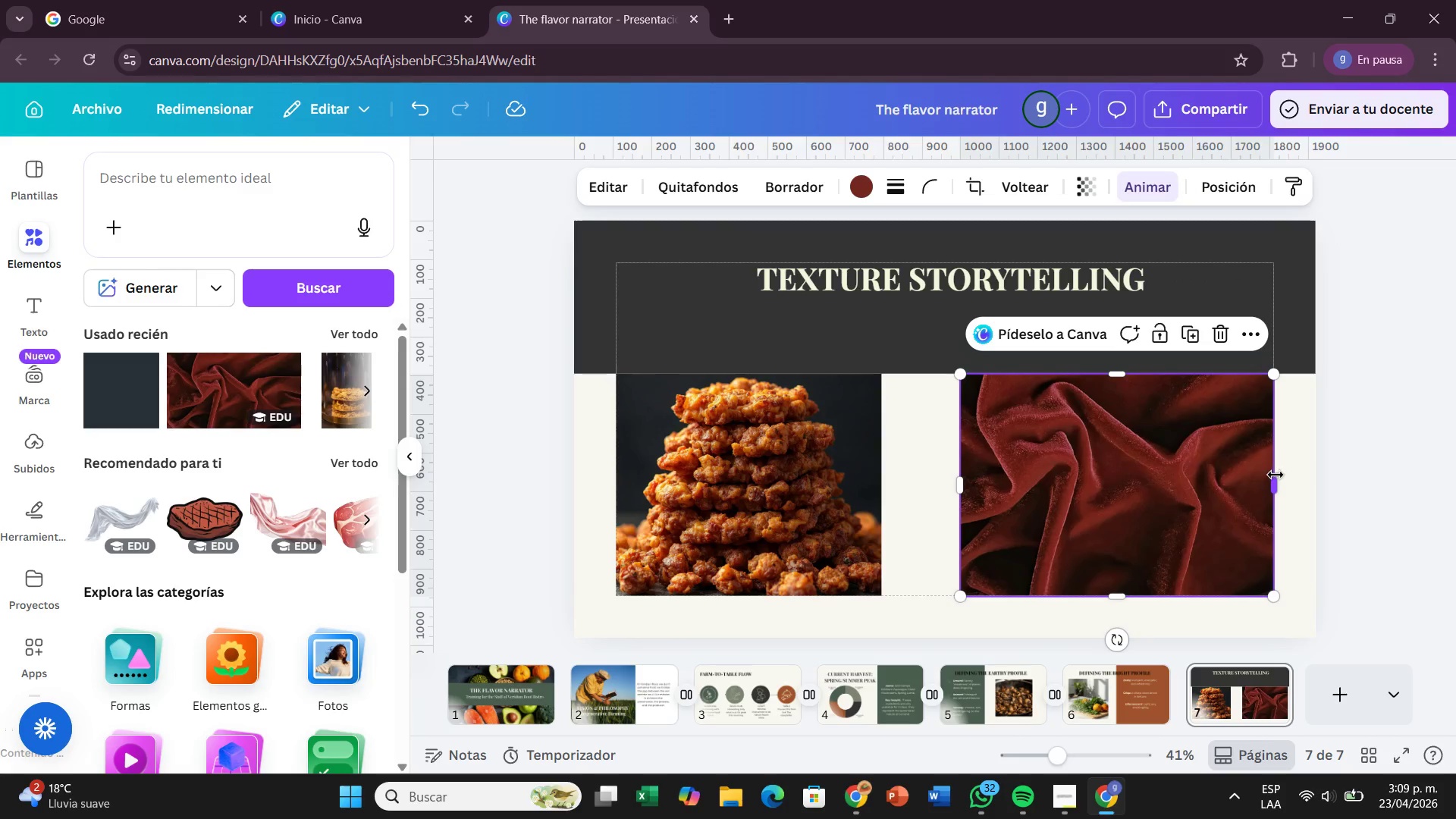 
left_click_drag(start_coordinate=[1276, 475], to_coordinate=[1241, 479])
 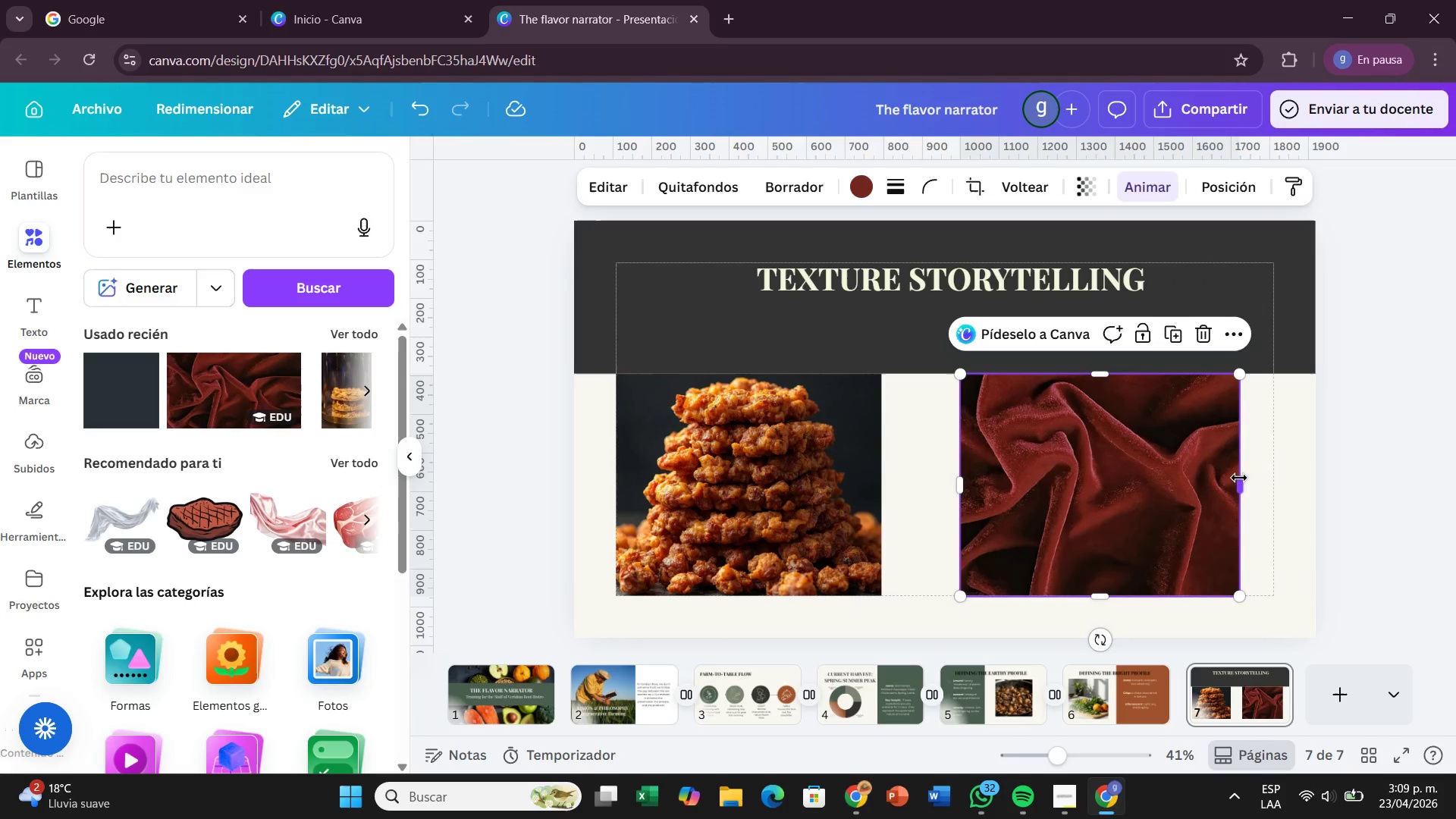 
left_click_drag(start_coordinate=[1239, 478], to_coordinate=[1227, 479])
 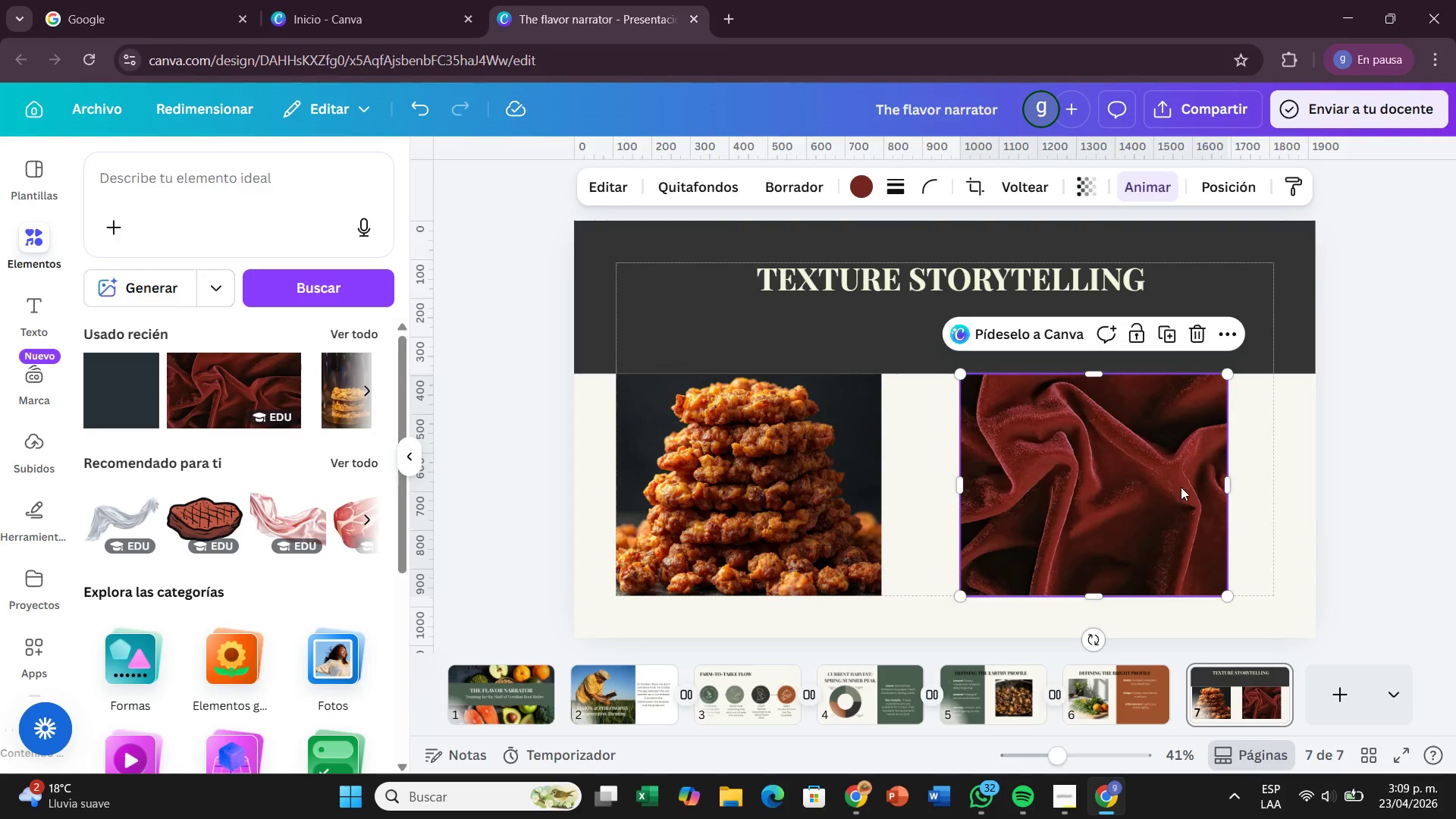 
left_click_drag(start_coordinate=[1181, 487], to_coordinate=[1228, 488])
 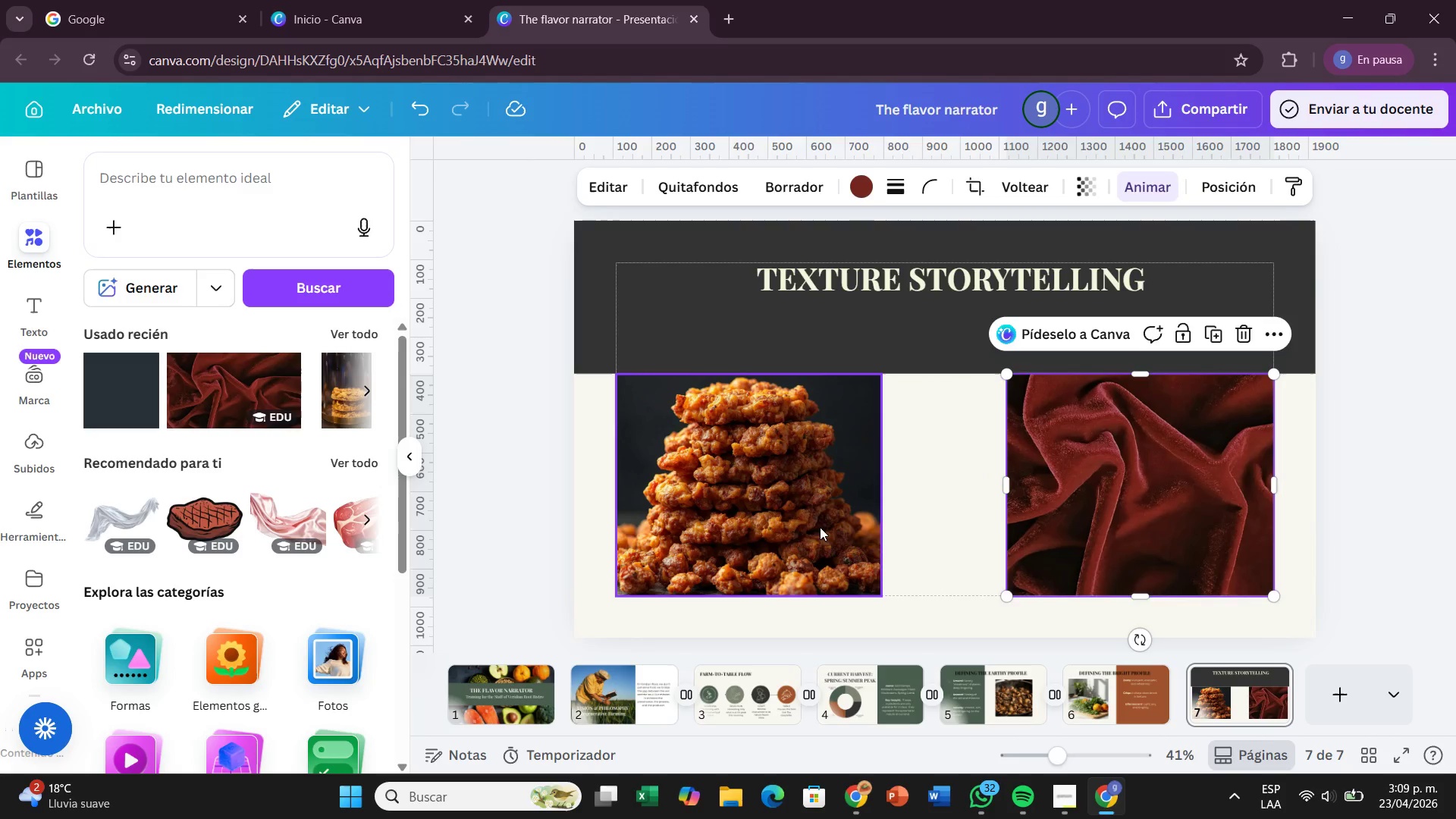 
left_click_drag(start_coordinate=[820, 527], to_coordinate=[814, 525])
 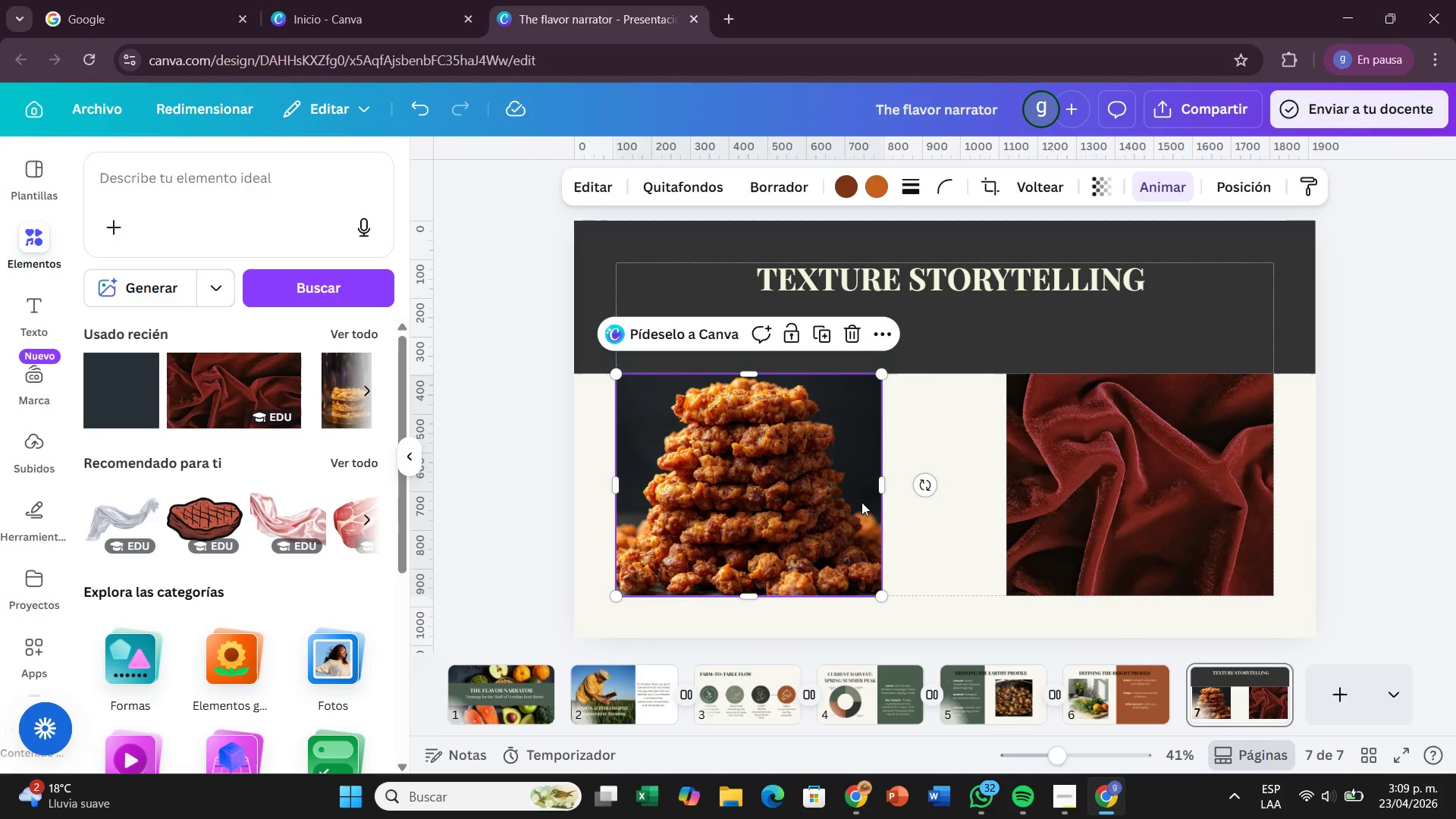 
left_click_drag(start_coordinate=[861, 502], to_coordinate=[865, 507])
 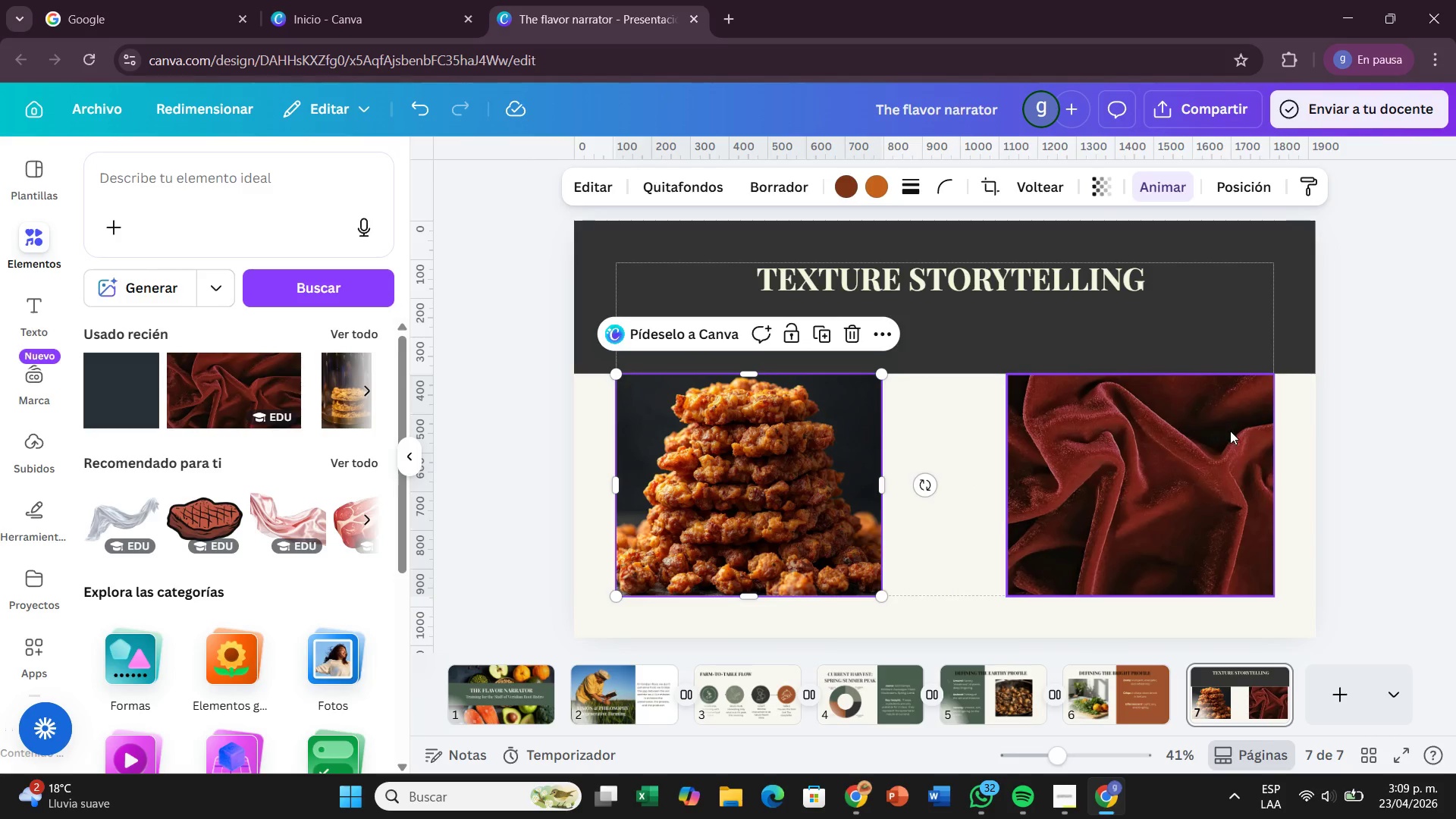 
left_click([1410, 387])
 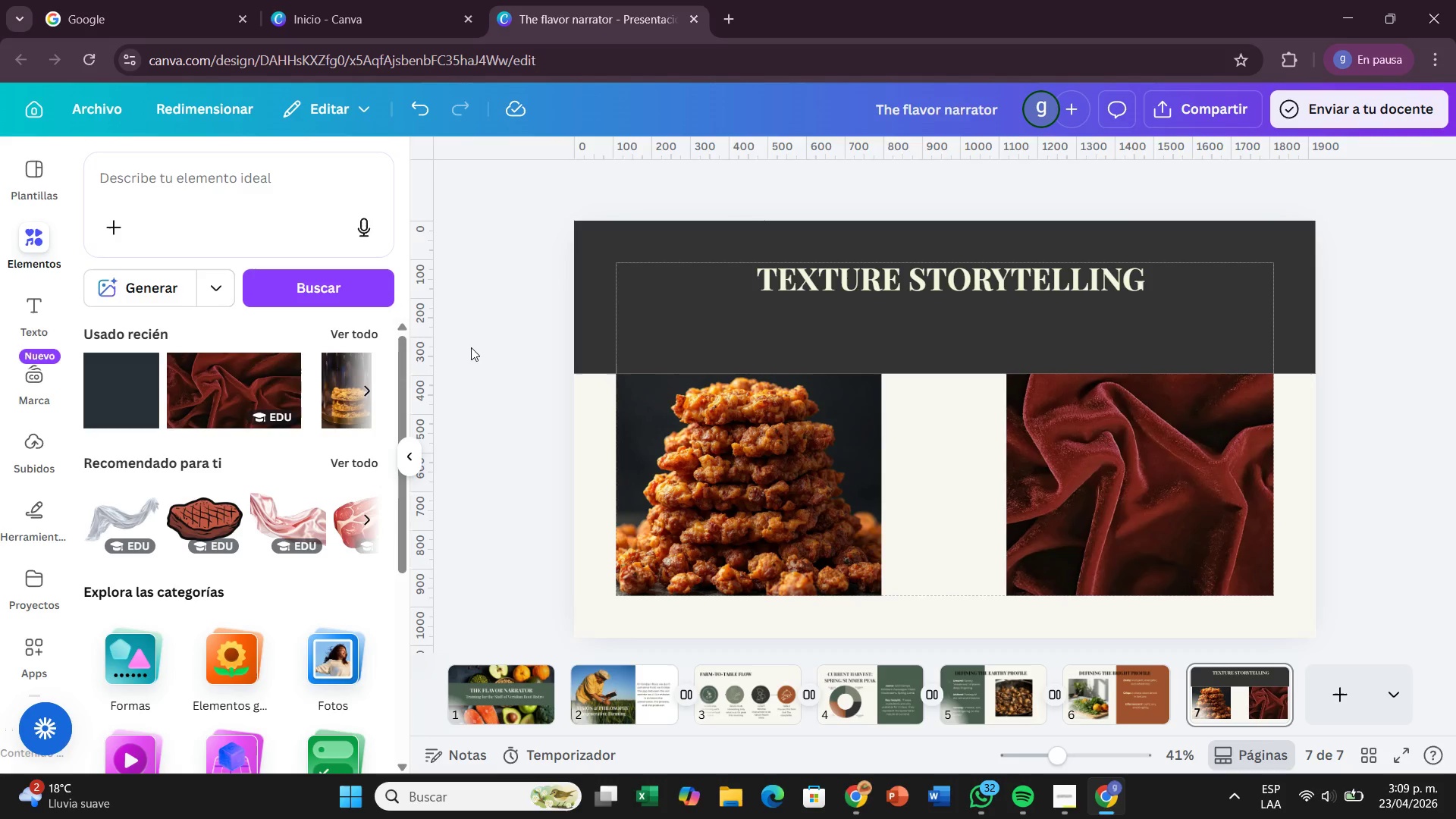 
left_click([14, 322])
 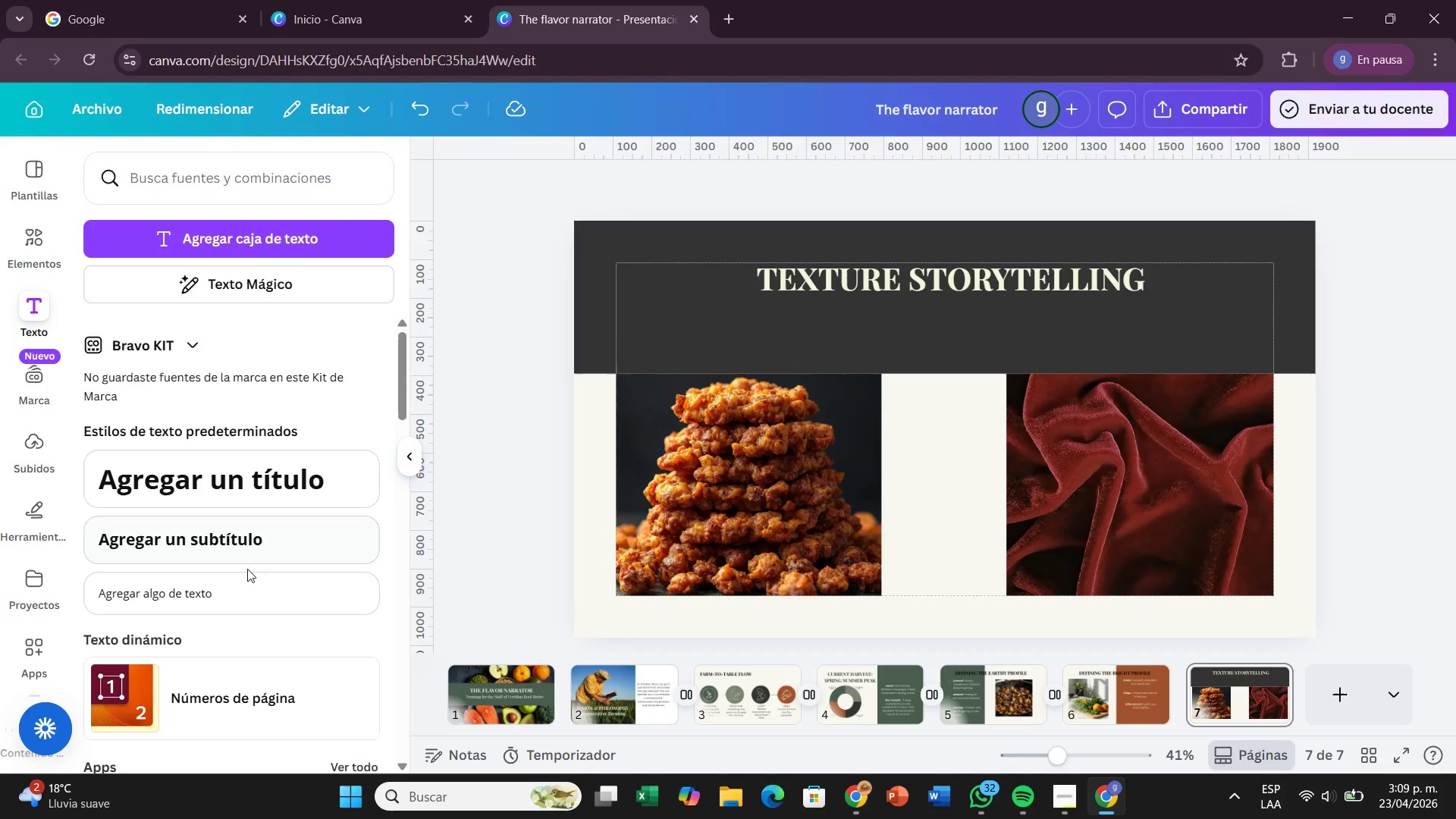 
left_click([247, 581])
 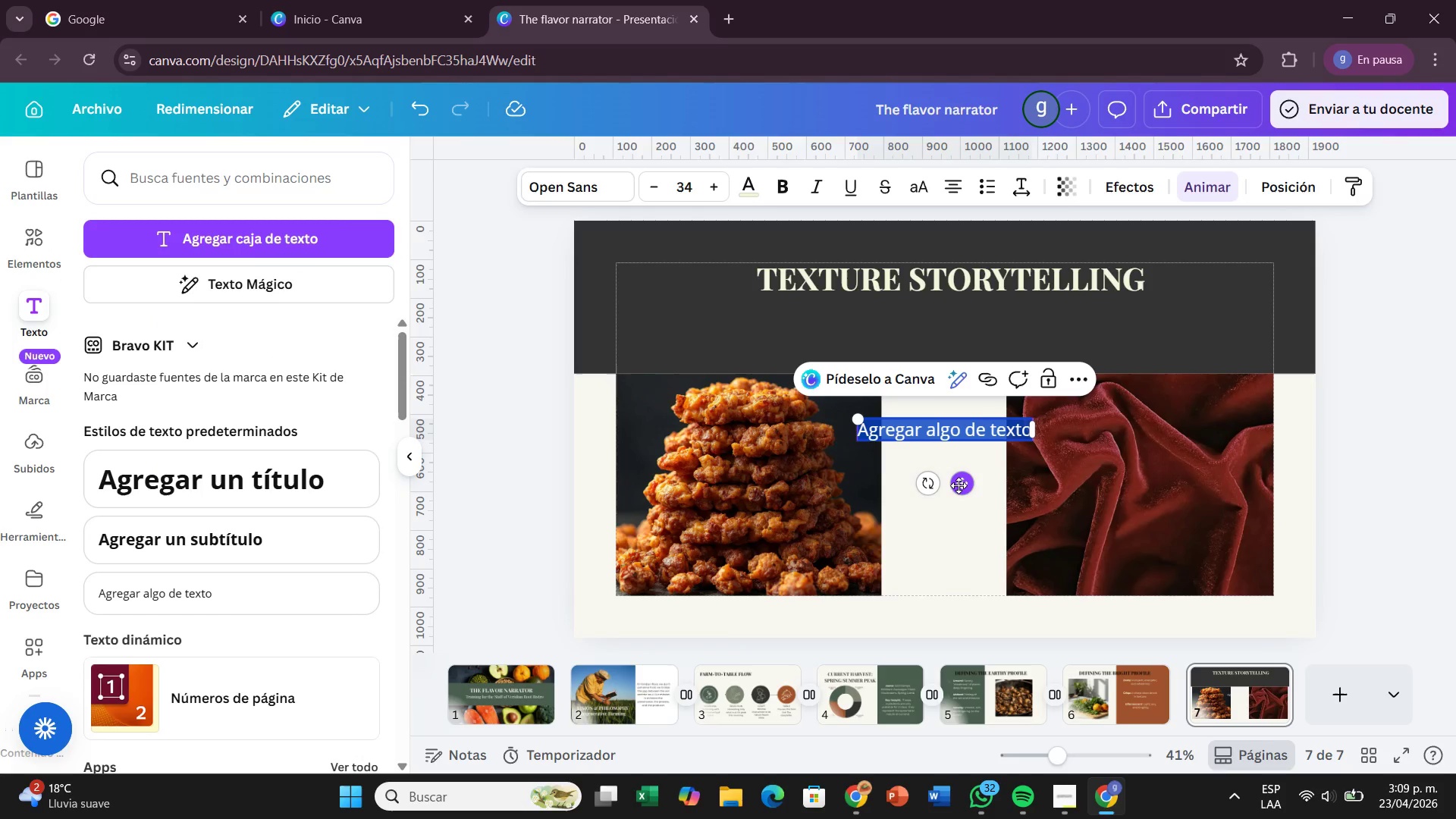 
left_click_drag(start_coordinate=[959, 485], to_coordinate=[958, 369])
 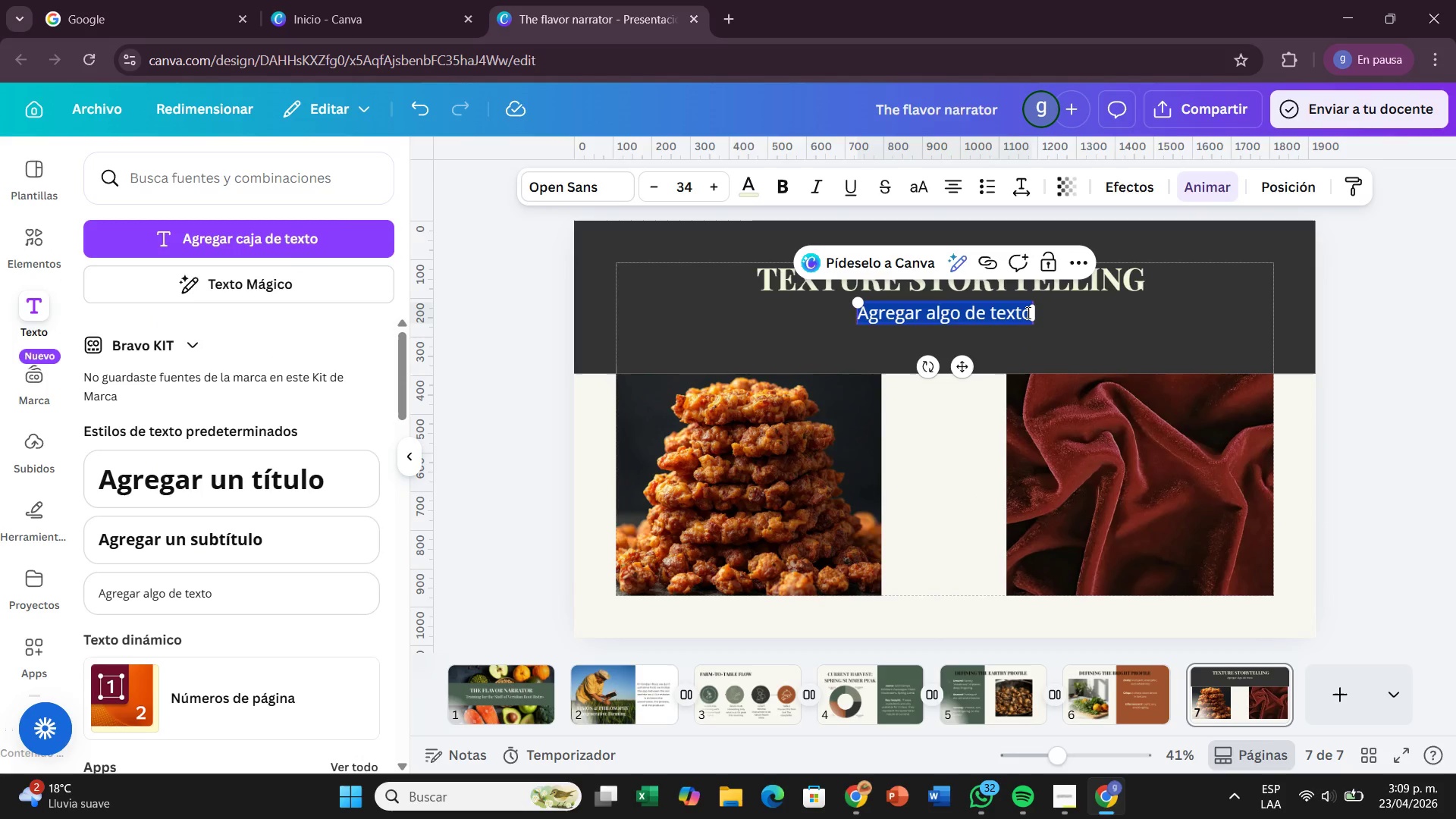 
left_click([1027, 312])
 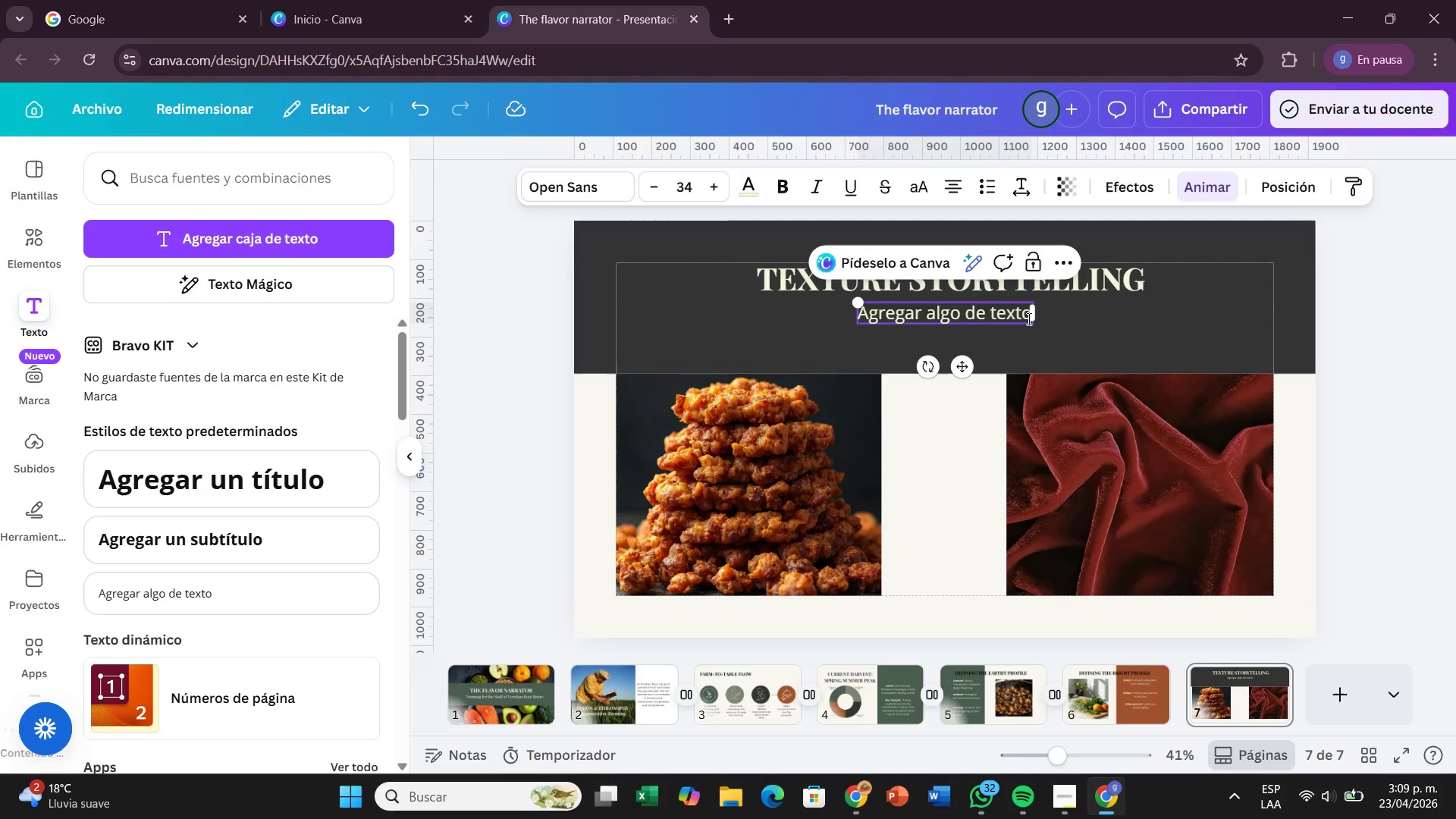 
key(ArrowRight)
 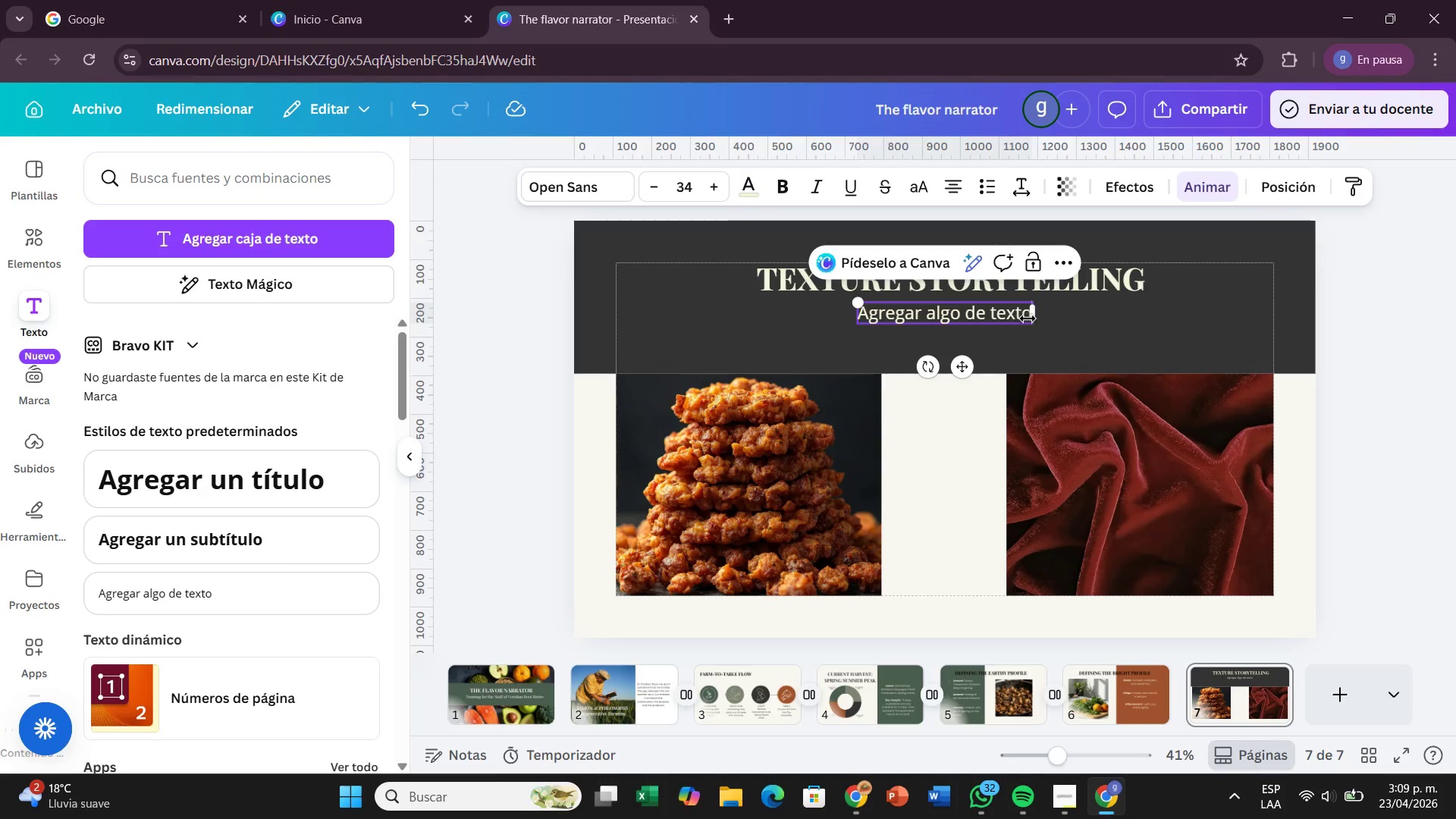 
hold_key(key=Backspace, duration=0.61)
 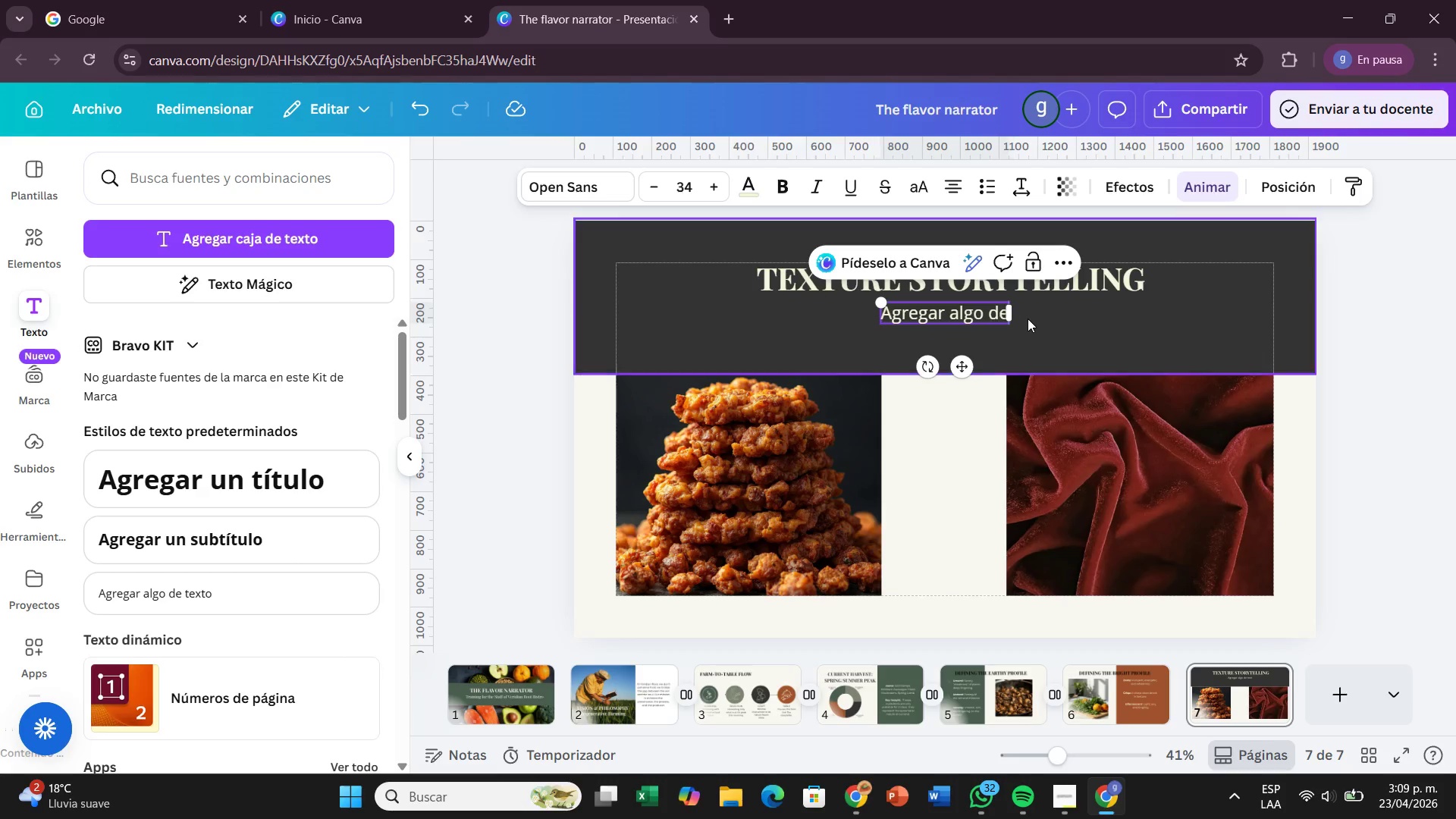 
key(Backspace)
key(Backspace)
key(Backspace)
key(Backspace)
key(Backspace)
key(Backspace)
key(Backspace)
key(Backspace)
key(Backspace)
key(Backspace)
key(Backspace)
key(Backspace)
key(Backspace)
key(Backspace)
key(Backspace)
key(Backspace)
type(Stop saying @ggo@)
key(Backspace)
key(Backspace)
key(Backspace)
type(ood@)
 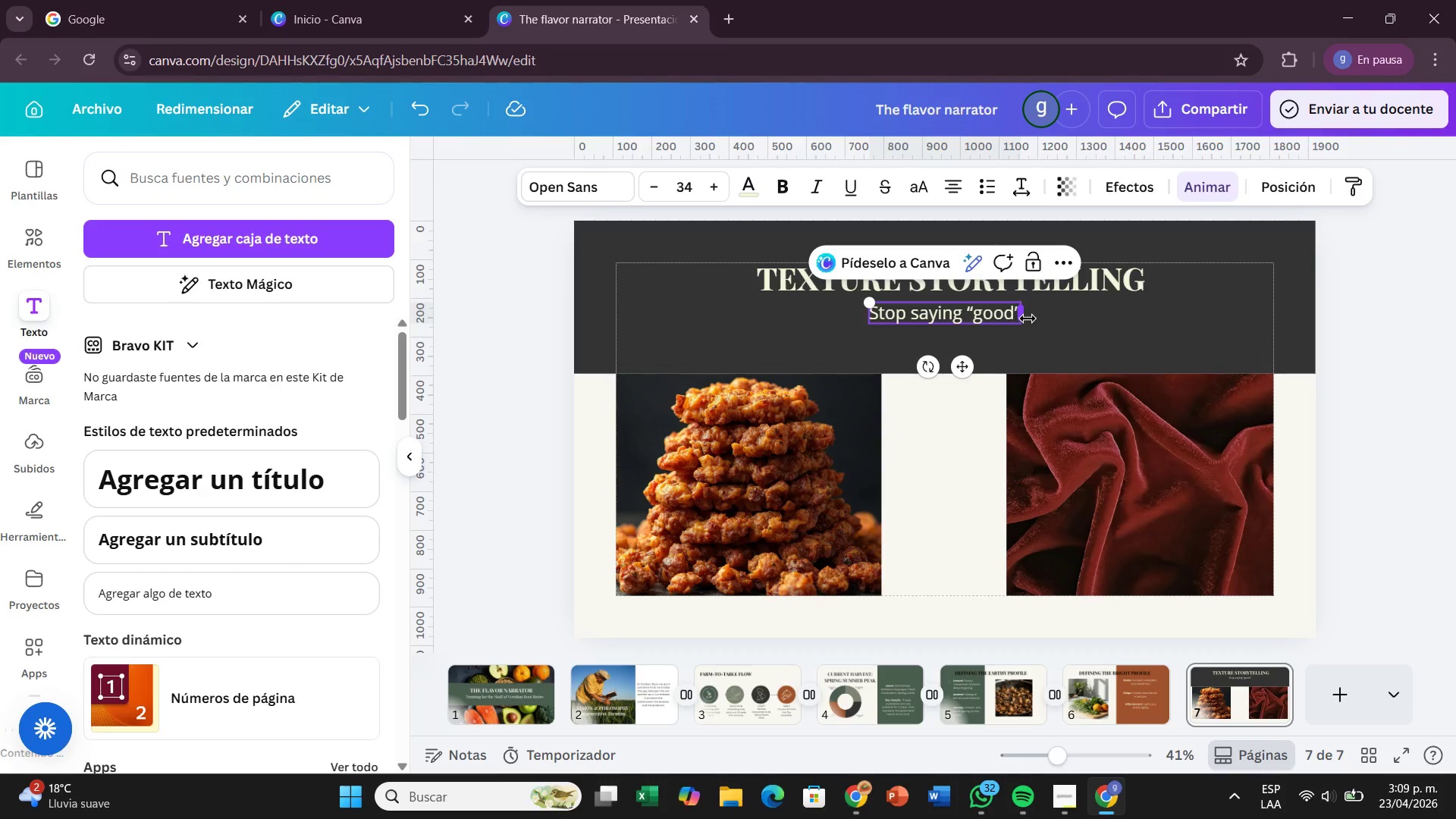 
wait(5.75)
 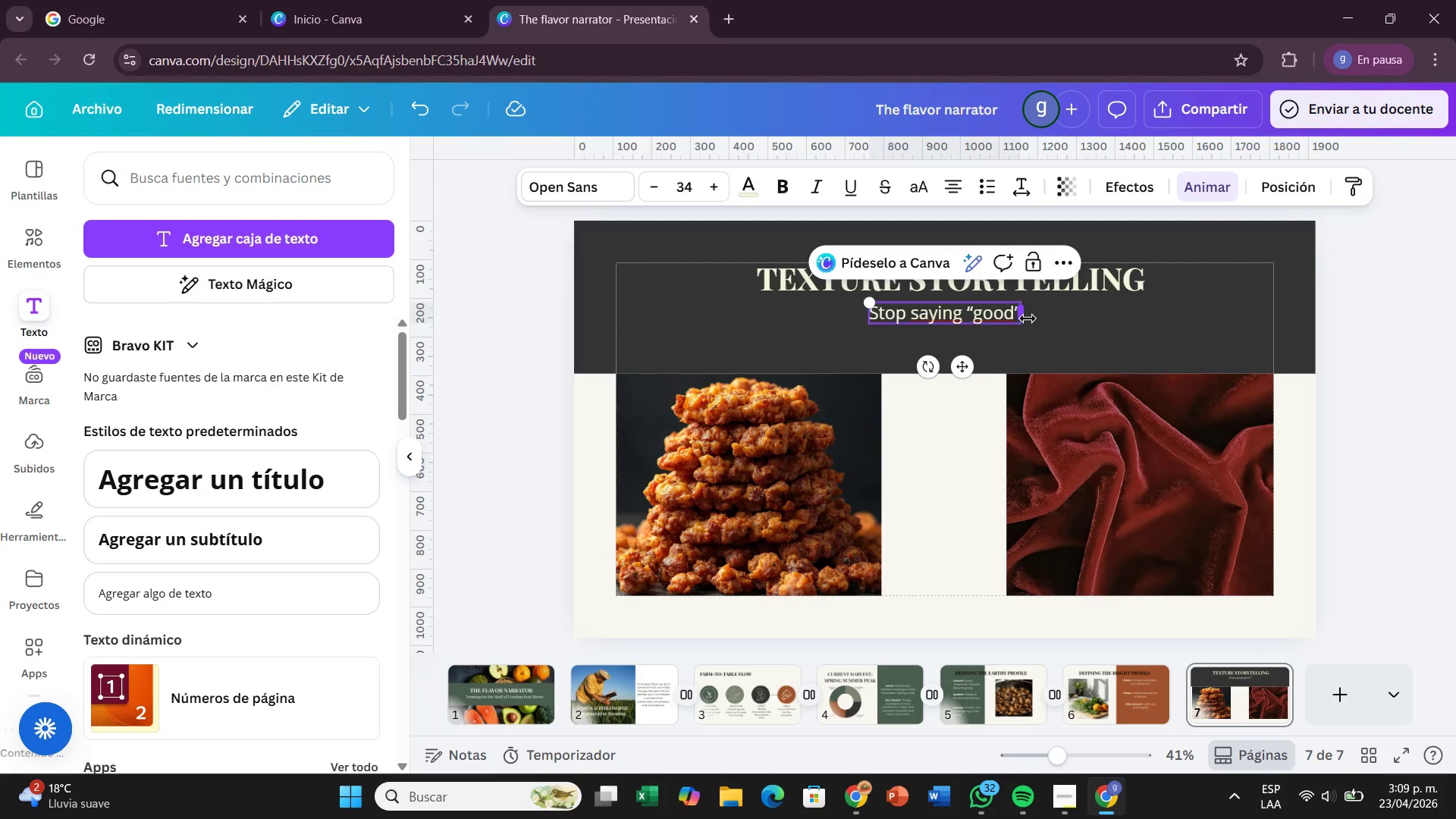 
type(. Star using )
key(Backspace)
type(> Efferv)
 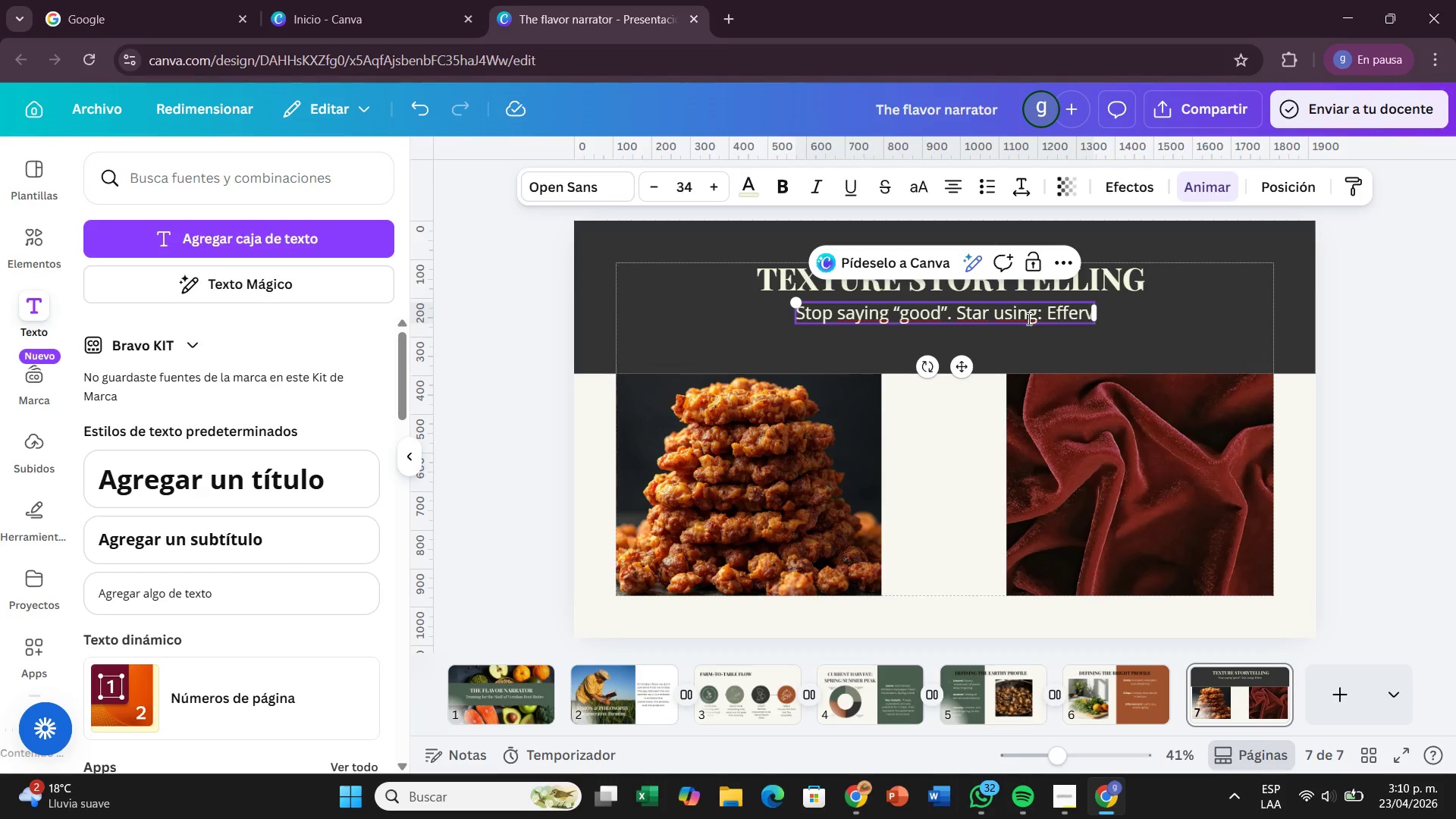 
left_click([1350, 803])
 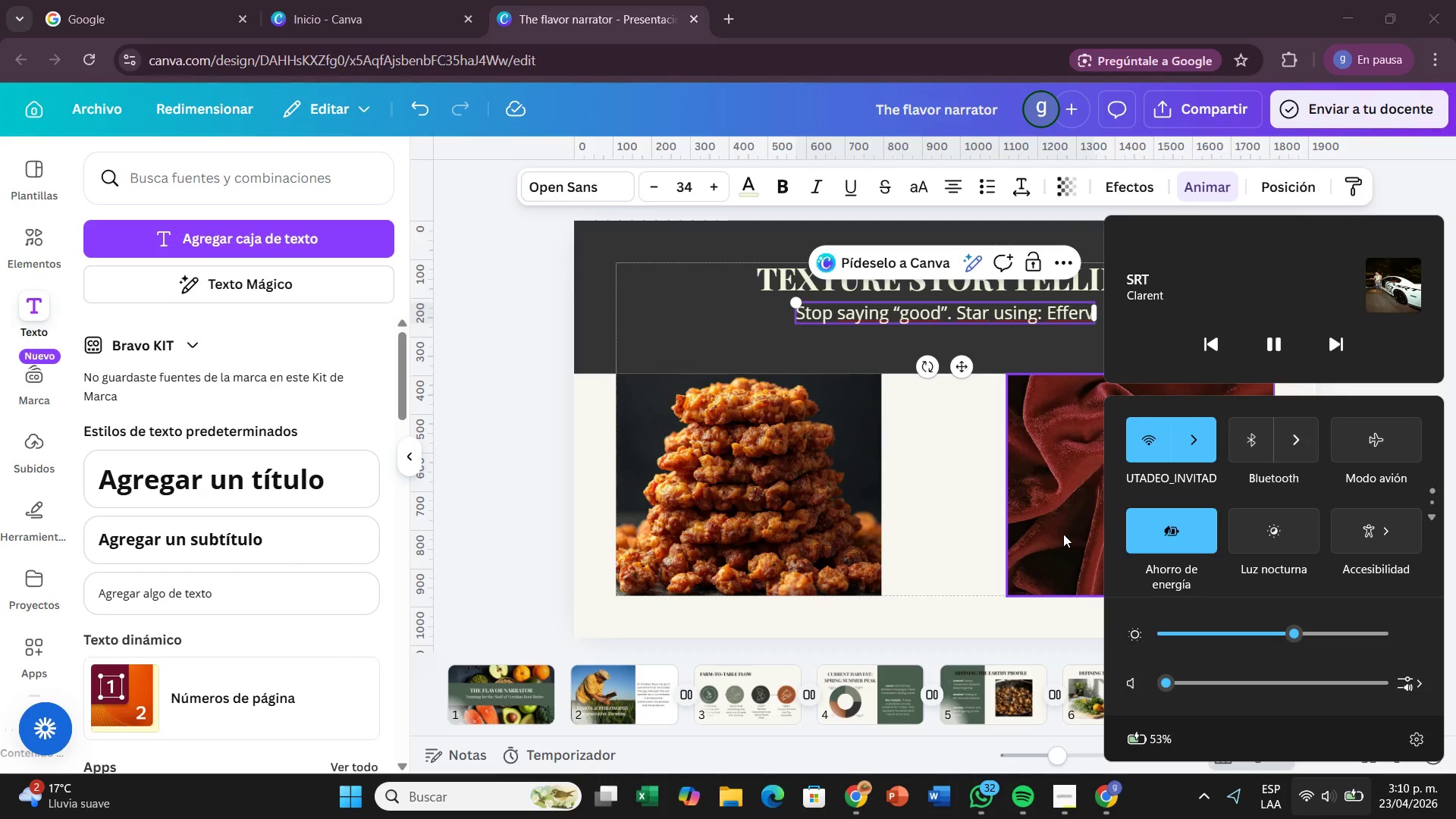 
key(W)
 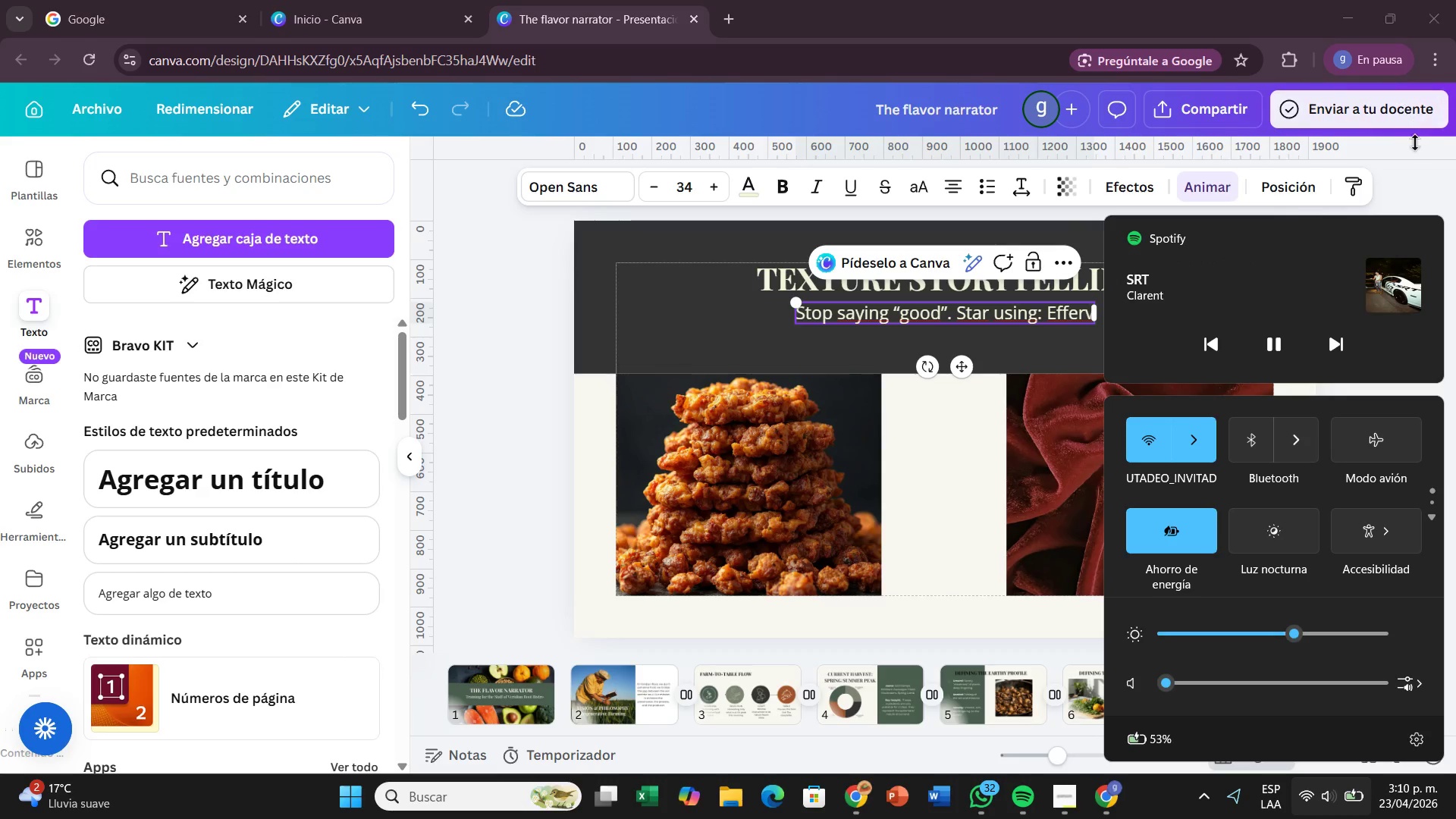 
left_click([1417, 171])
 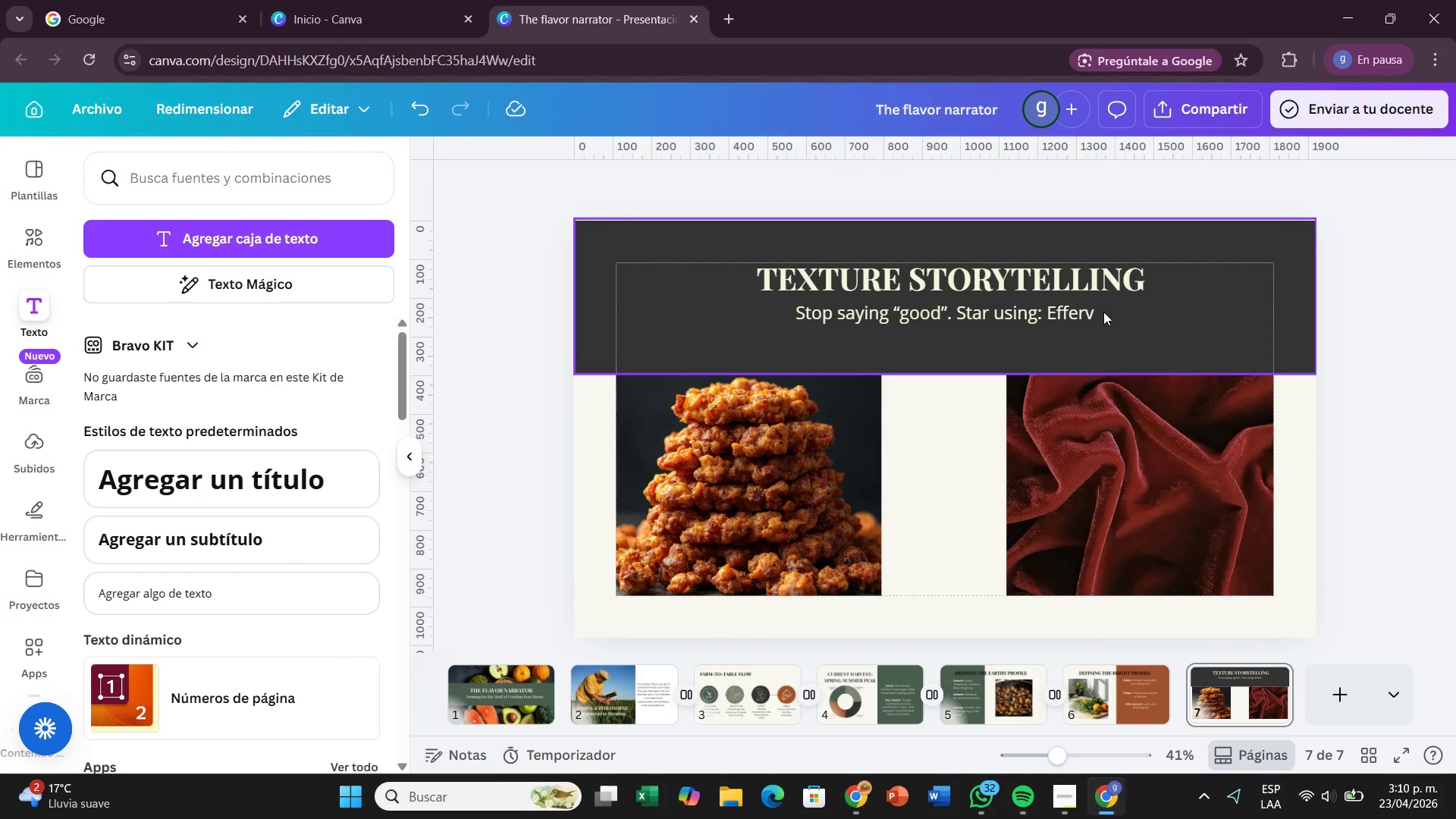 
double_click([1090, 309])
 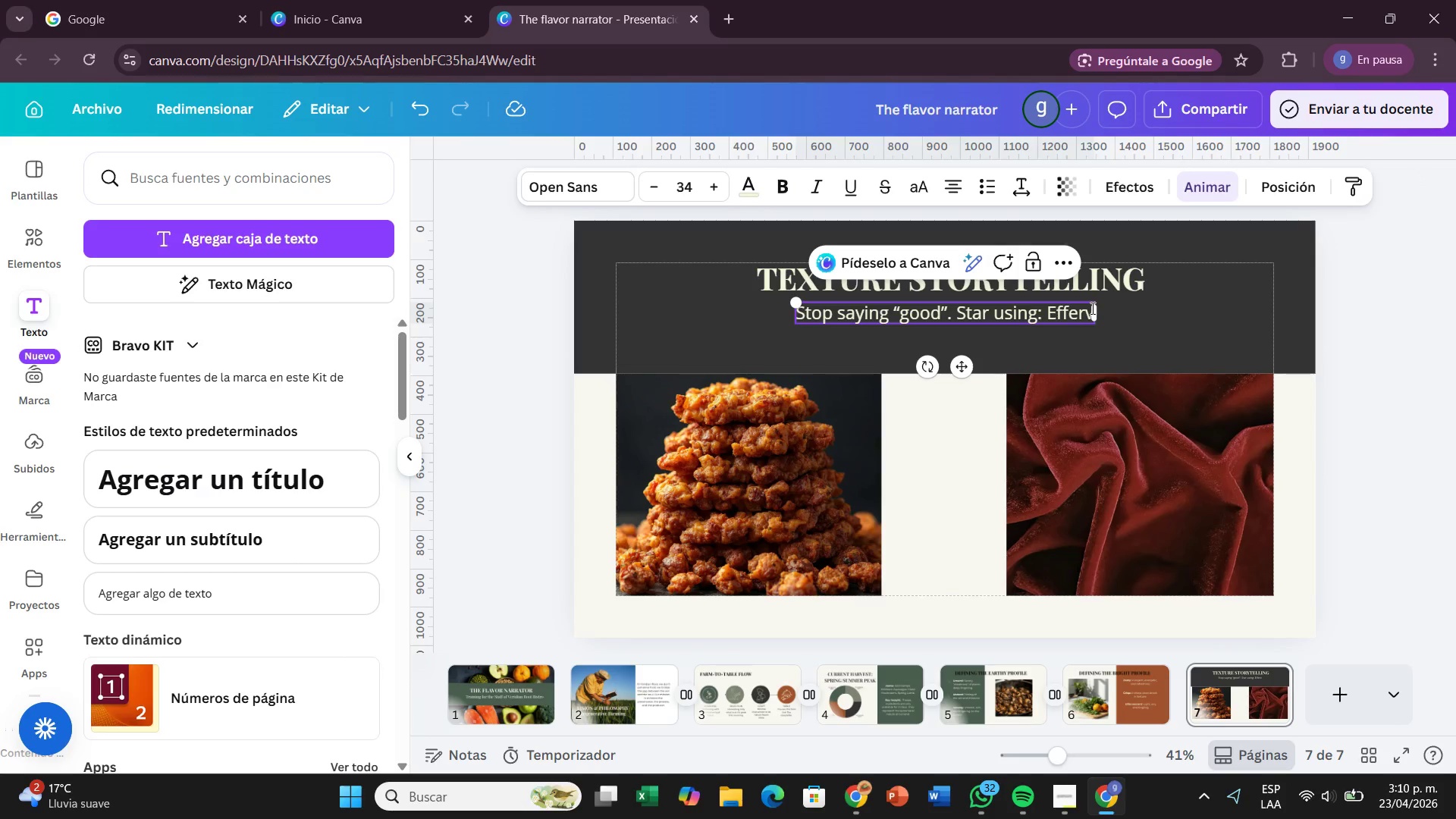 
key(ArrowRight)
 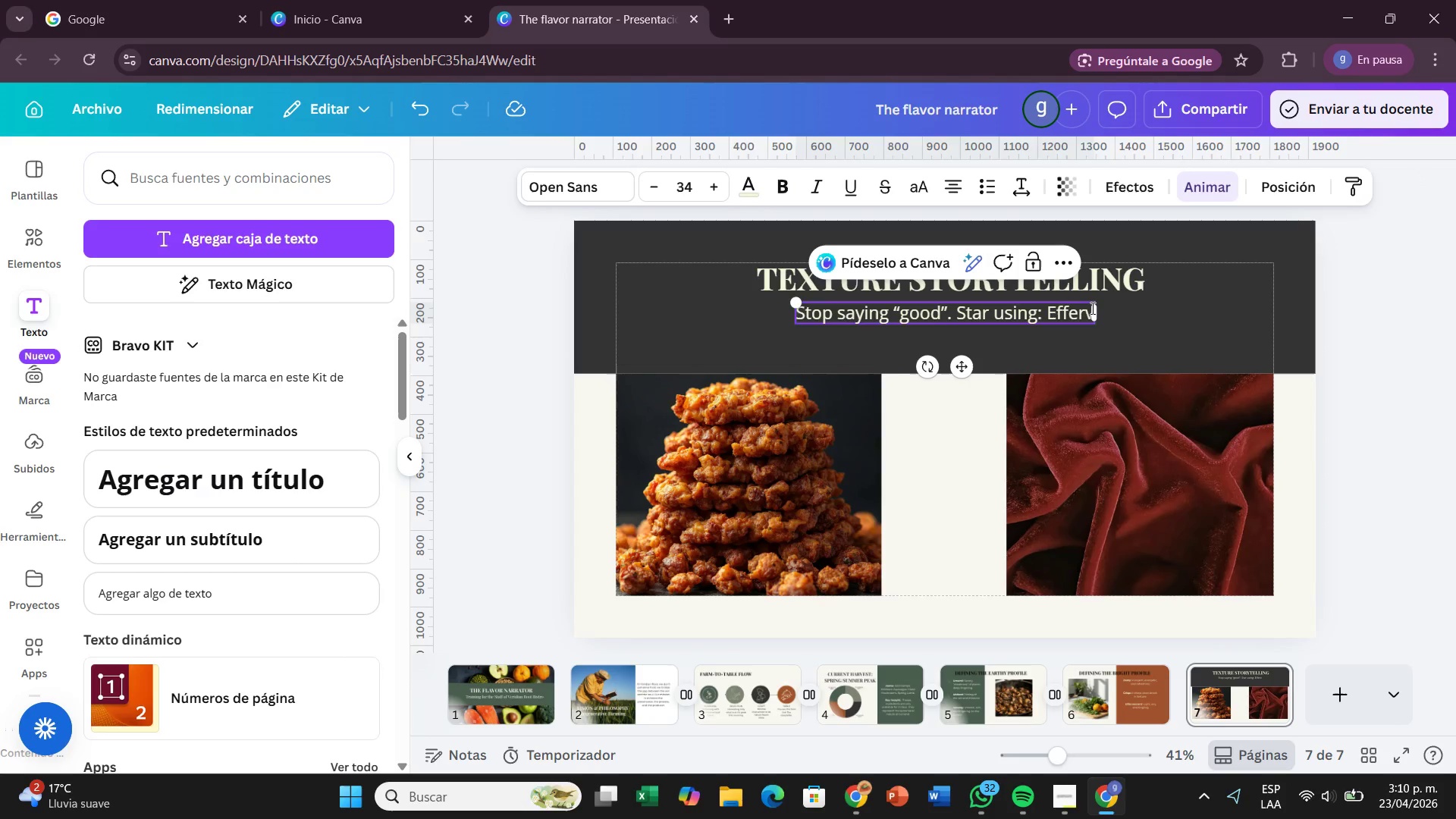 
key(E)
 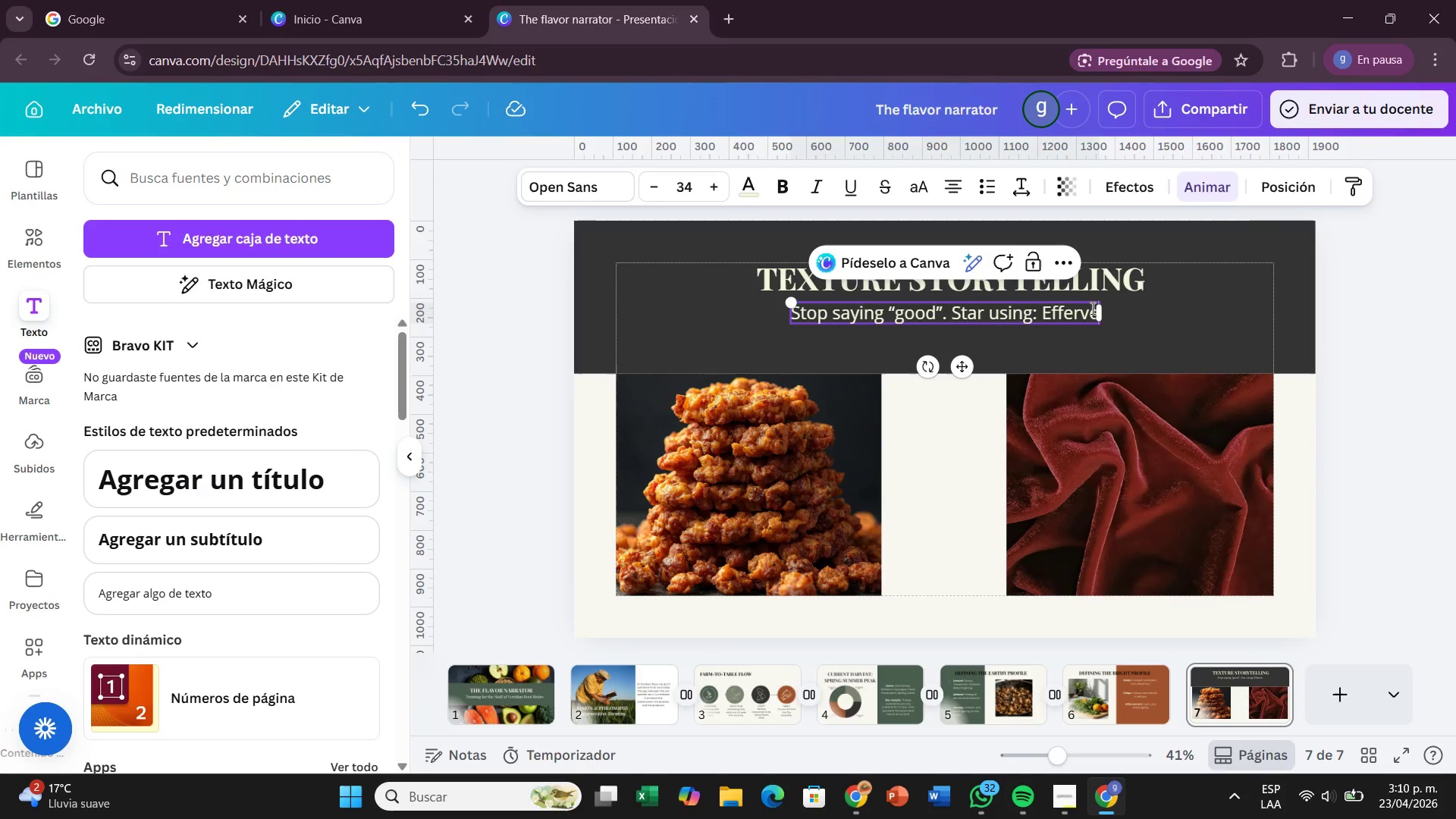 
wait(7.45)
 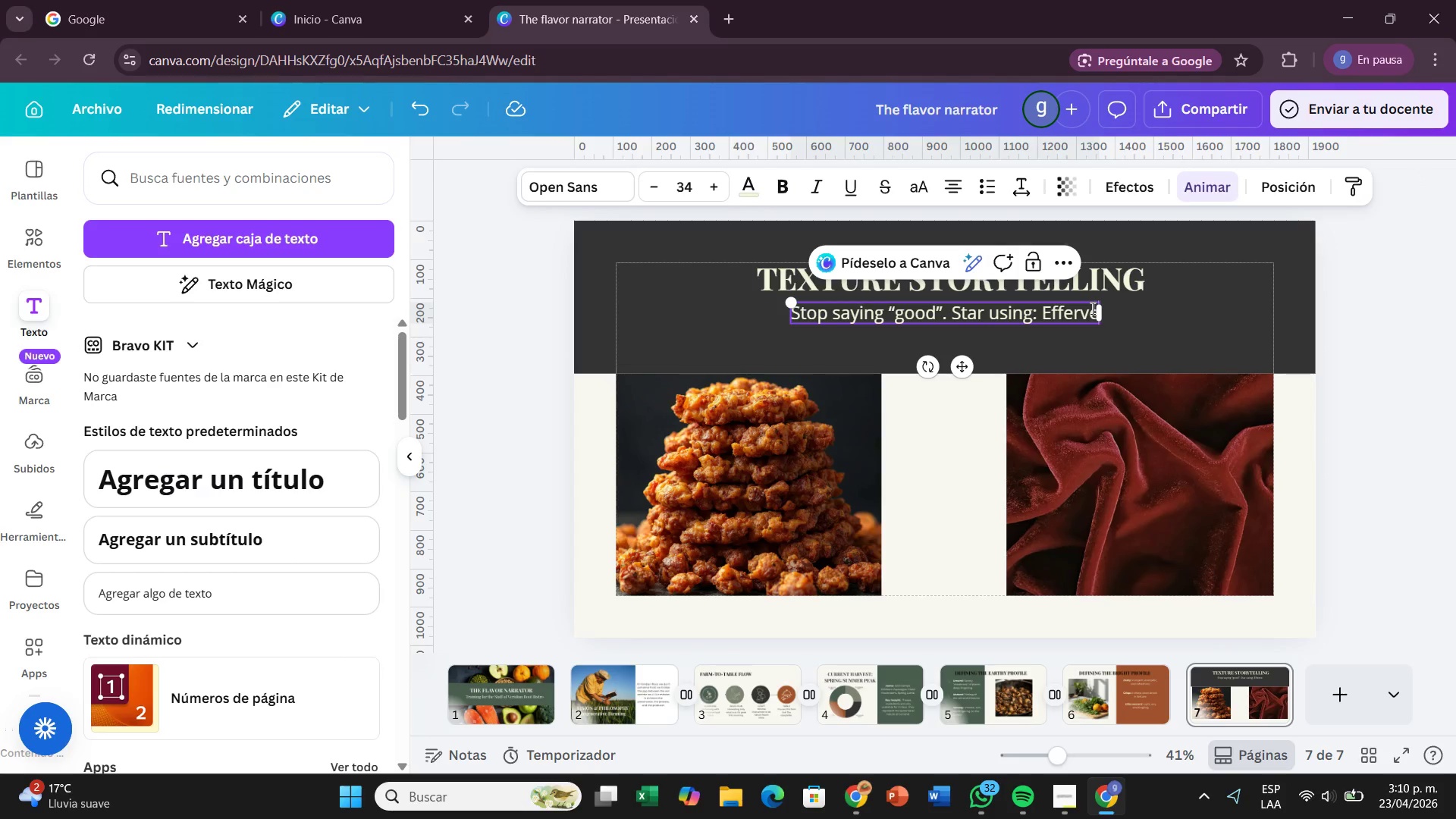 
type(scent, Succulent, Silken, Crisp, Malleable.)
 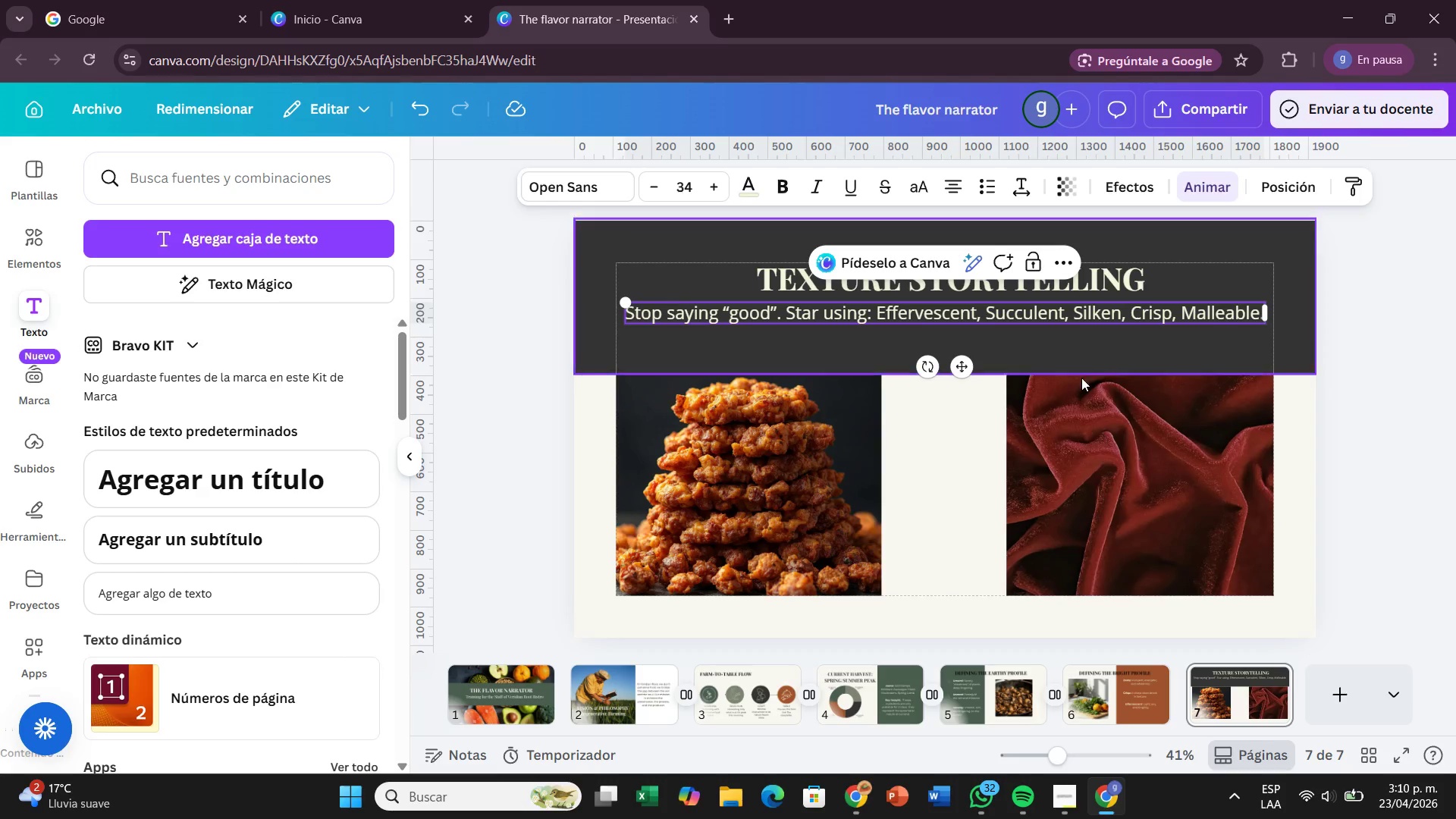 
left_click([1337, 397])
 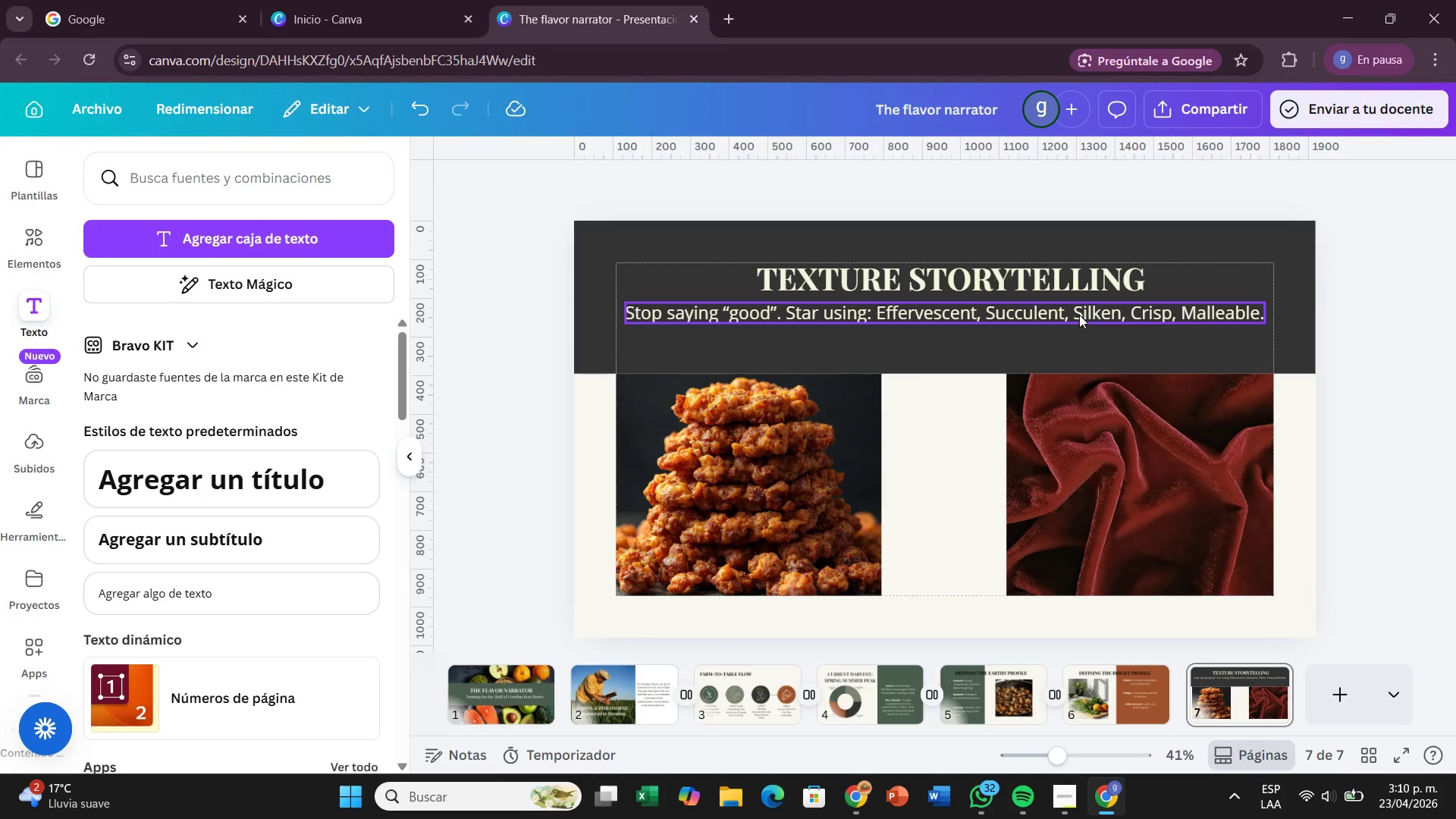 
left_click([1079, 315])
 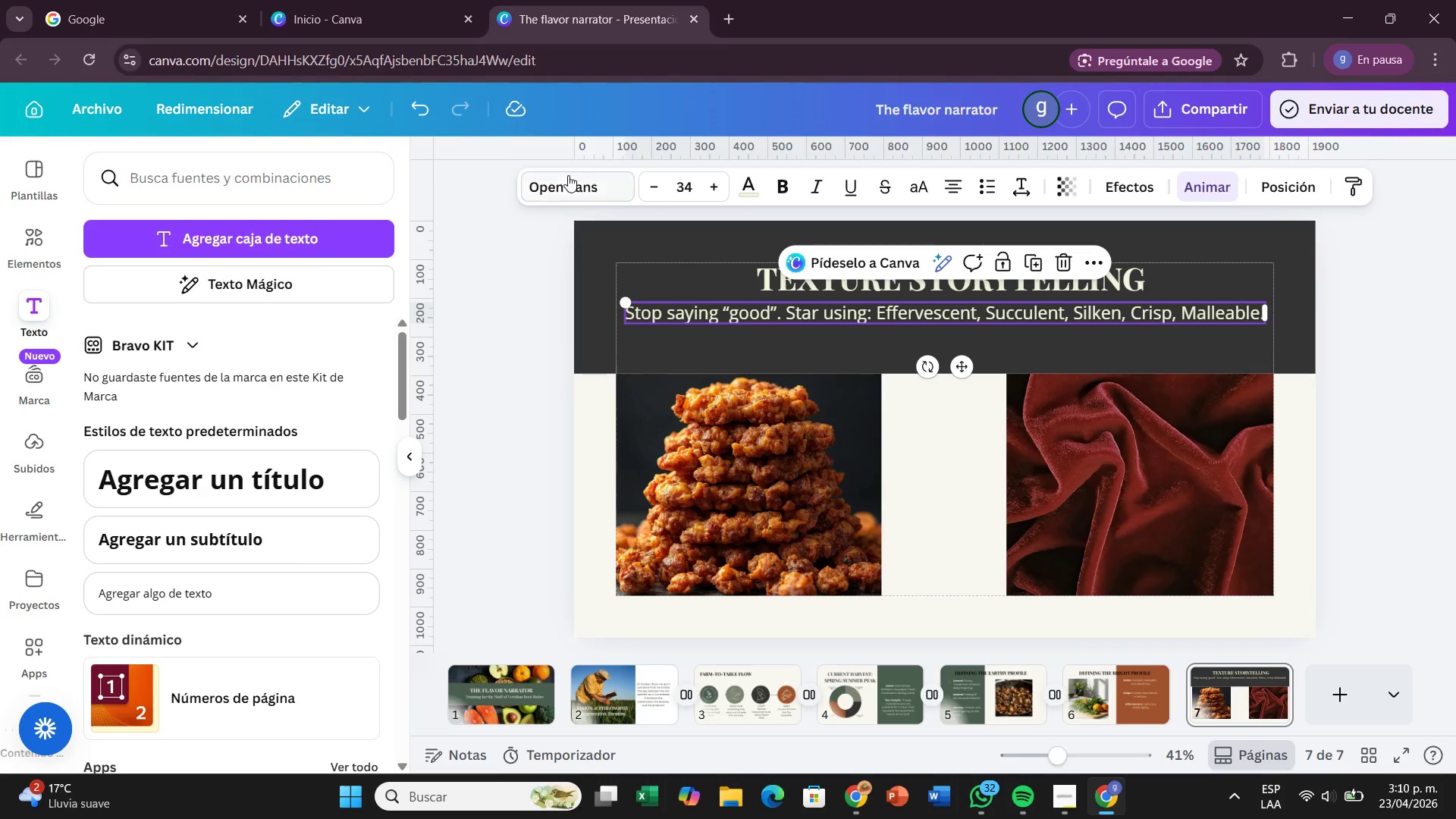 
left_click([568, 175])
 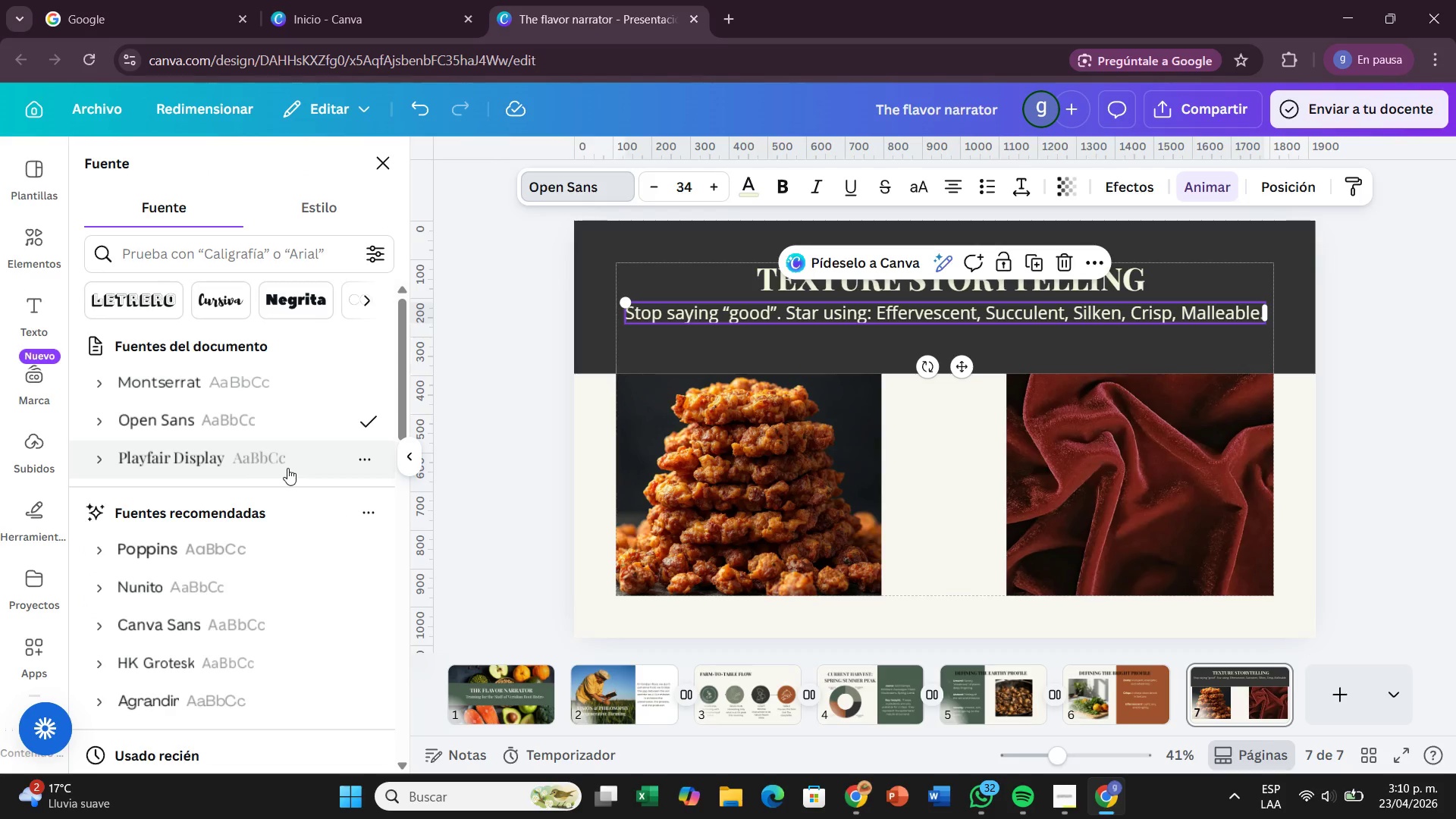 
left_click([326, 463])
 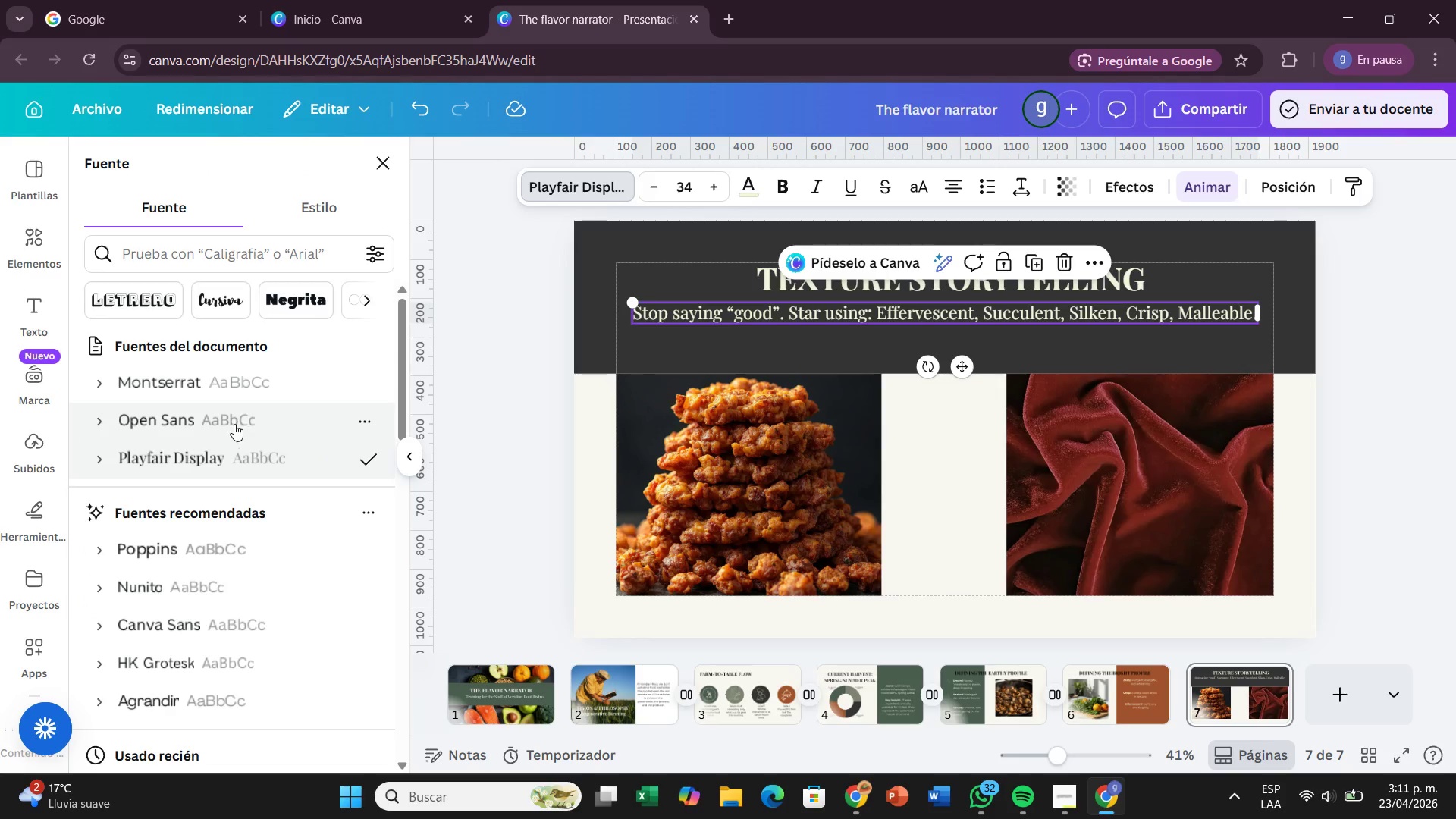 
left_click([239, 369])
 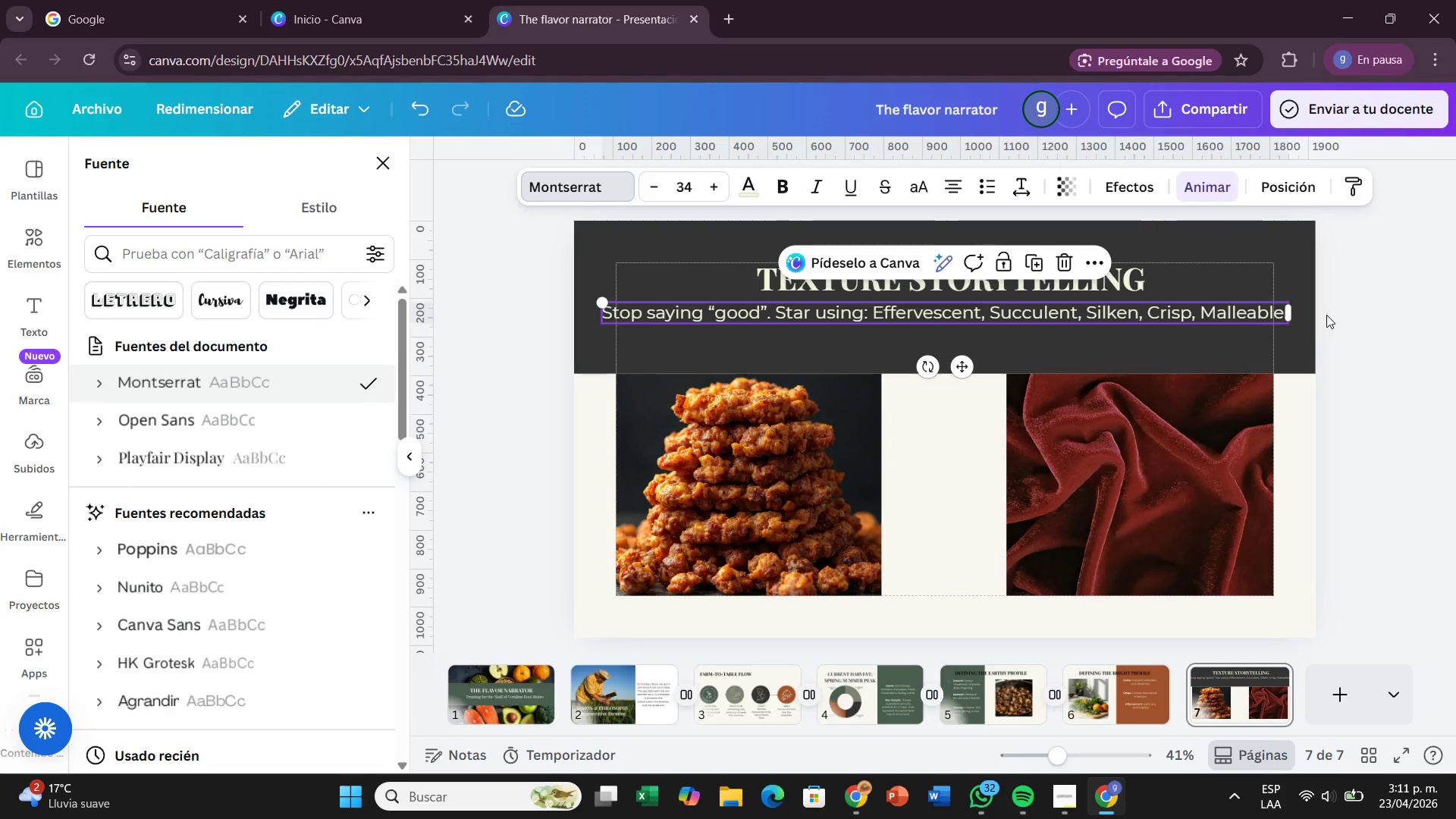 
left_click_drag(start_coordinate=[1291, 312], to_coordinate=[1255, 316])
 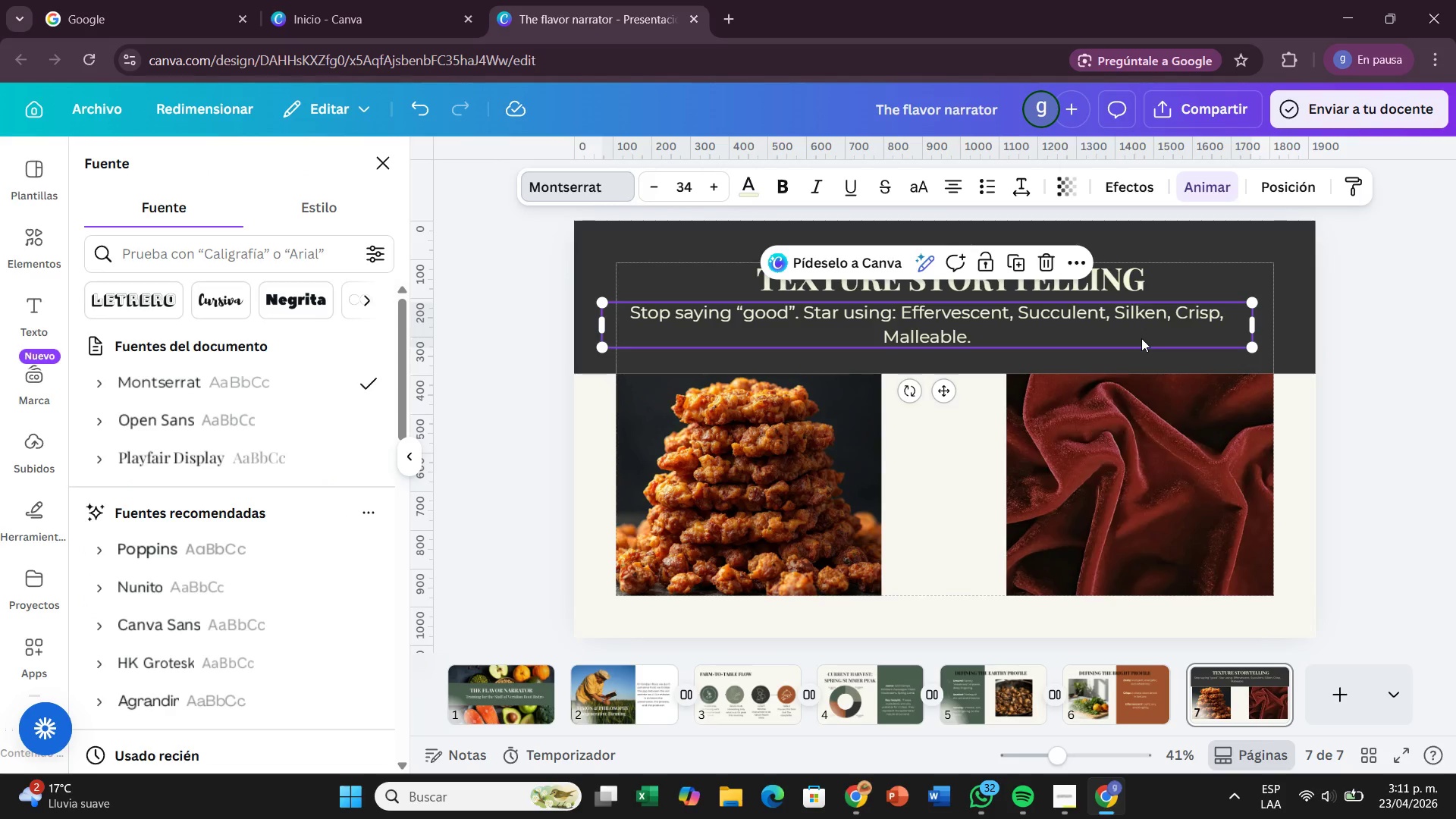 
left_click_drag(start_coordinate=[1141, 338], to_coordinate=[1156, 337])
 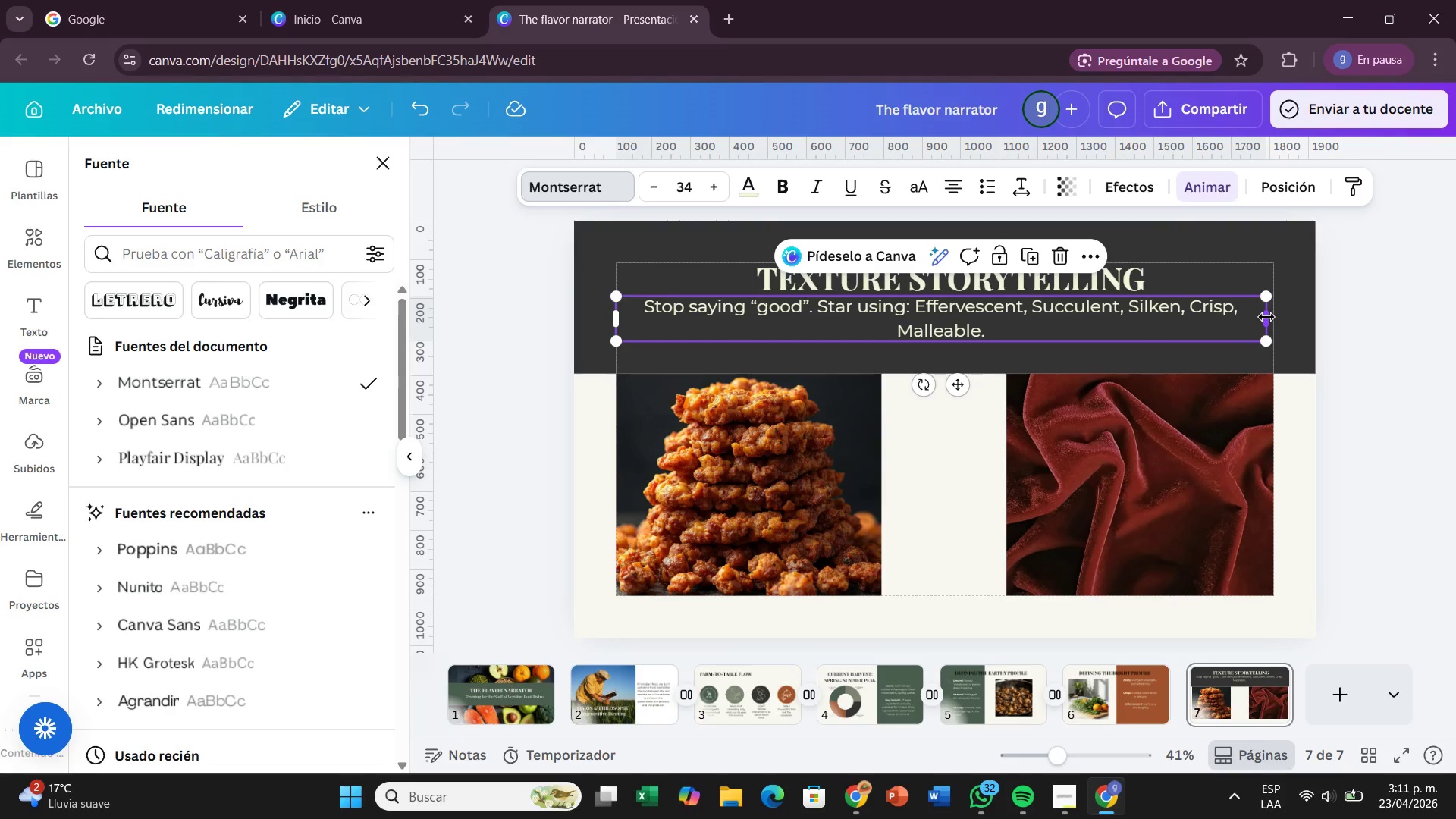 
left_click_drag(start_coordinate=[1266, 317], to_coordinate=[1277, 316])
 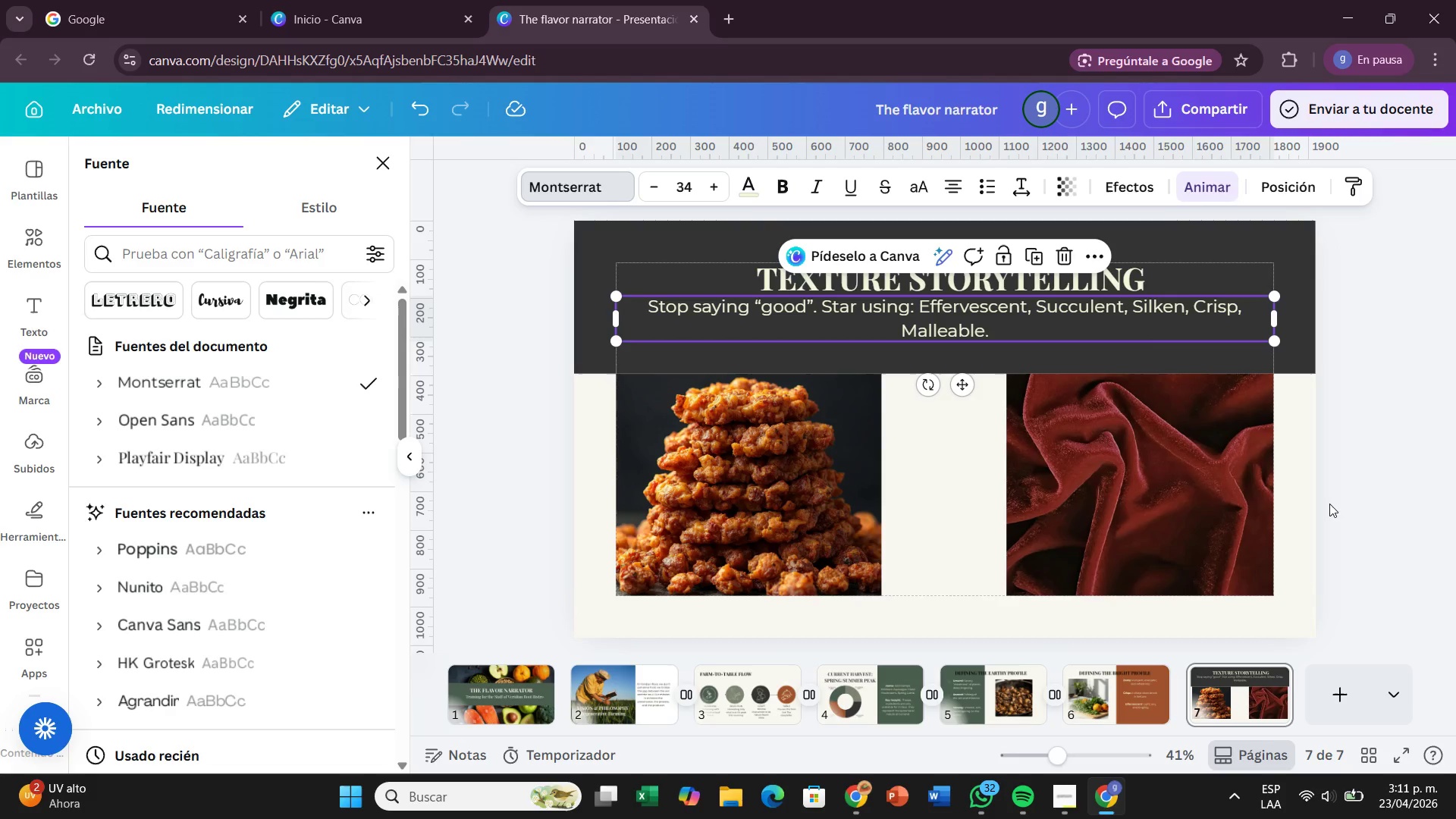 
wait(9.45)
 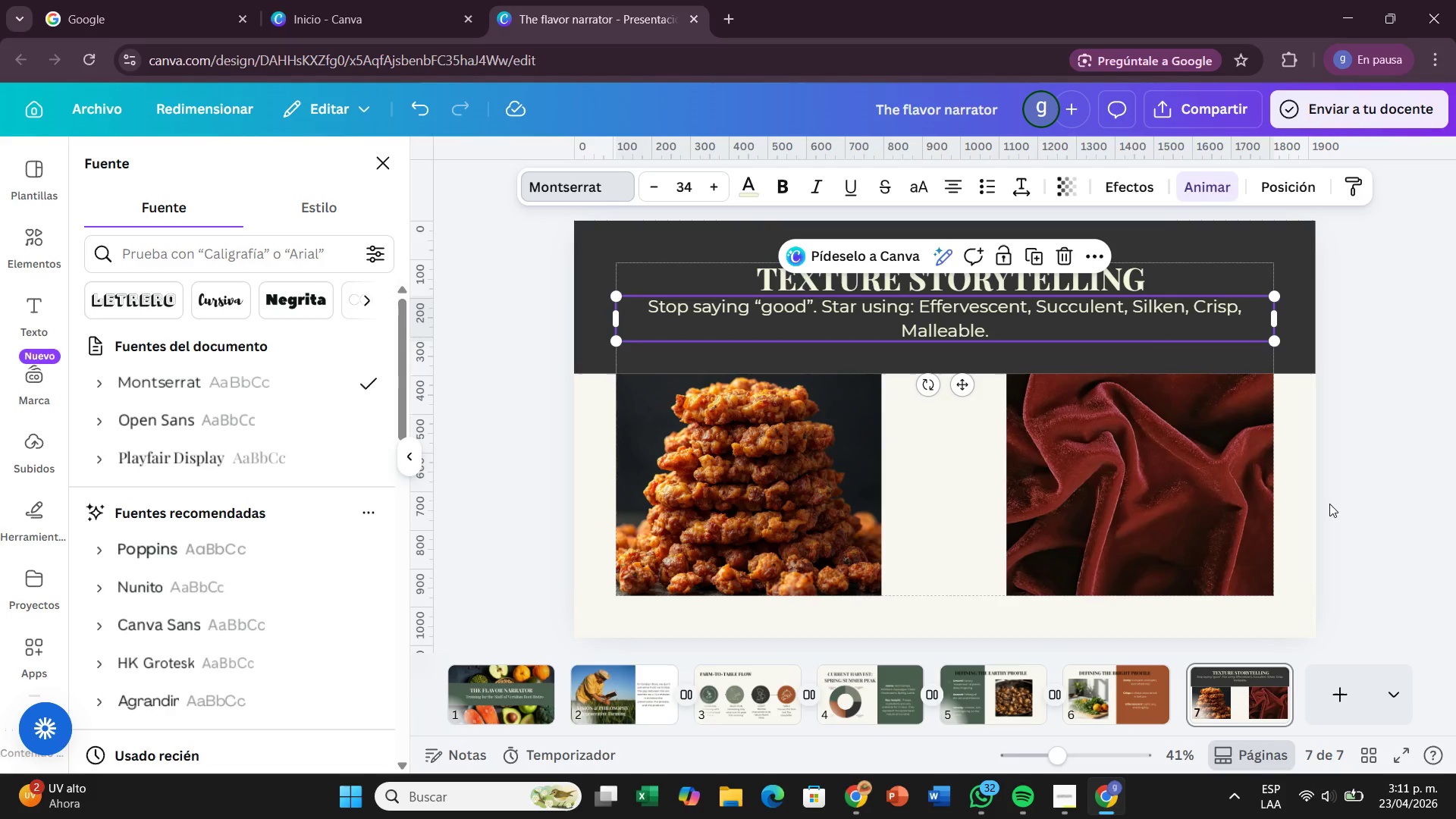 
left_click([1329, 504])
 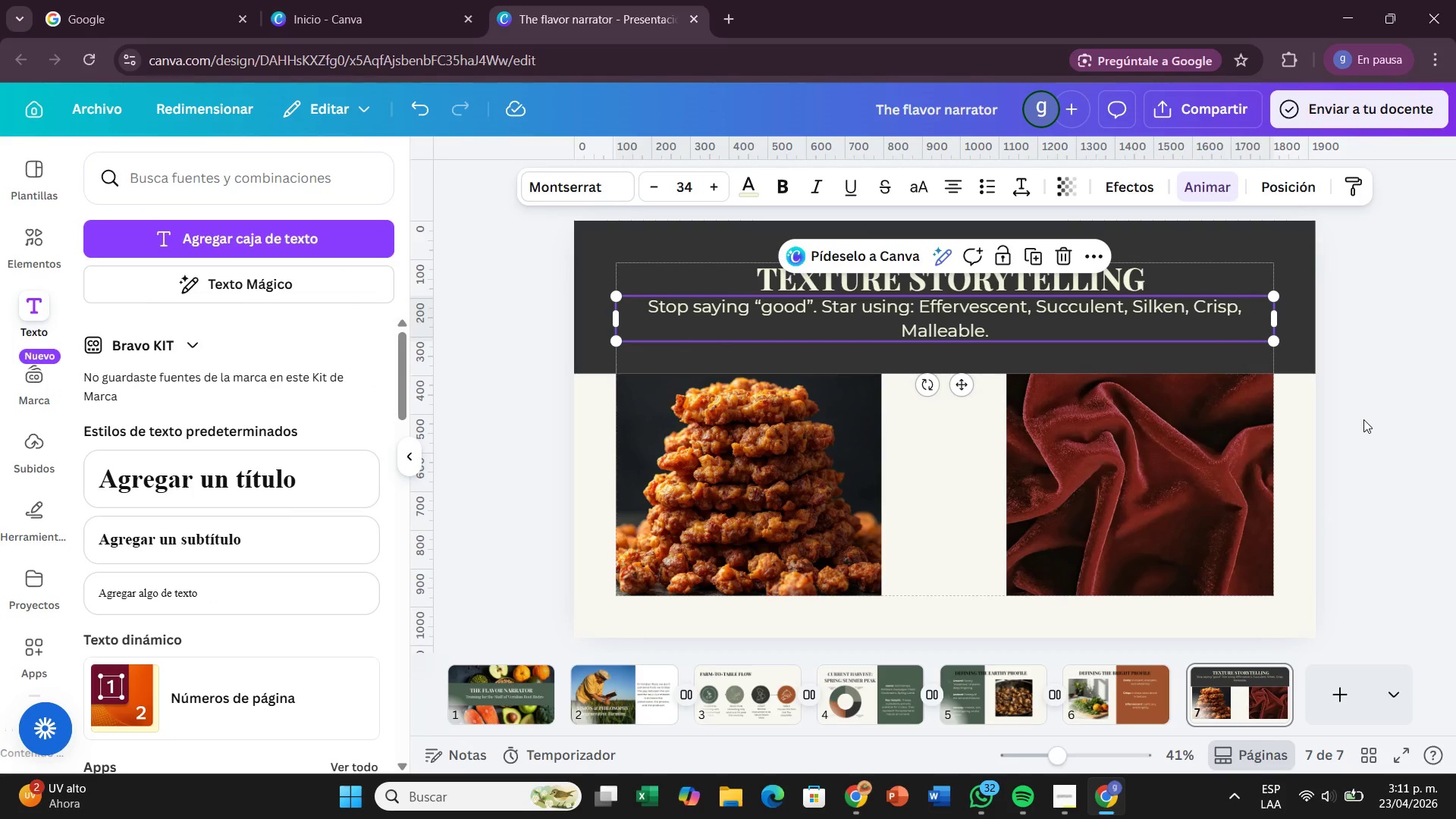 
left_click([1363, 419])
 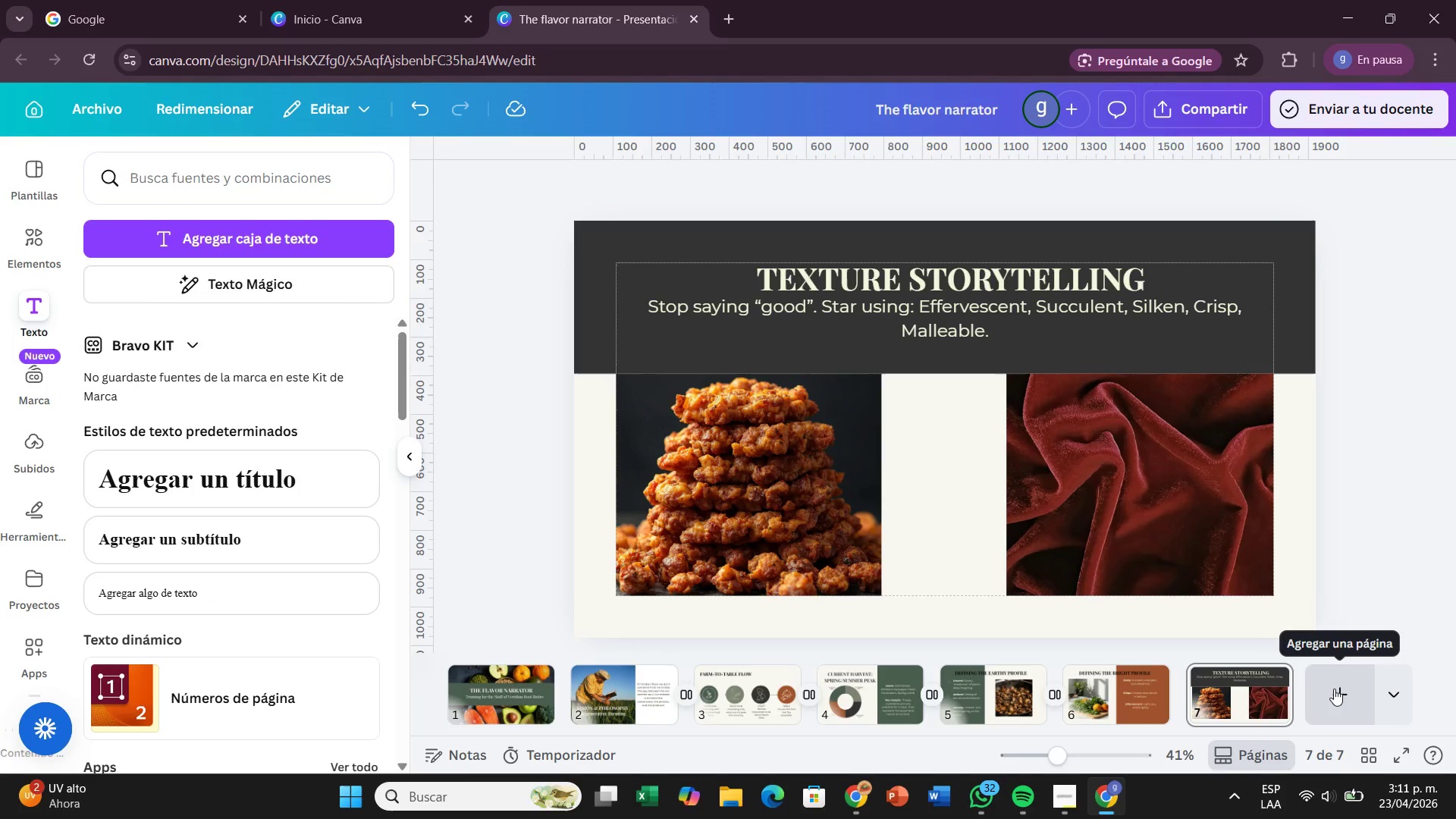 
left_click([1334, 689])
 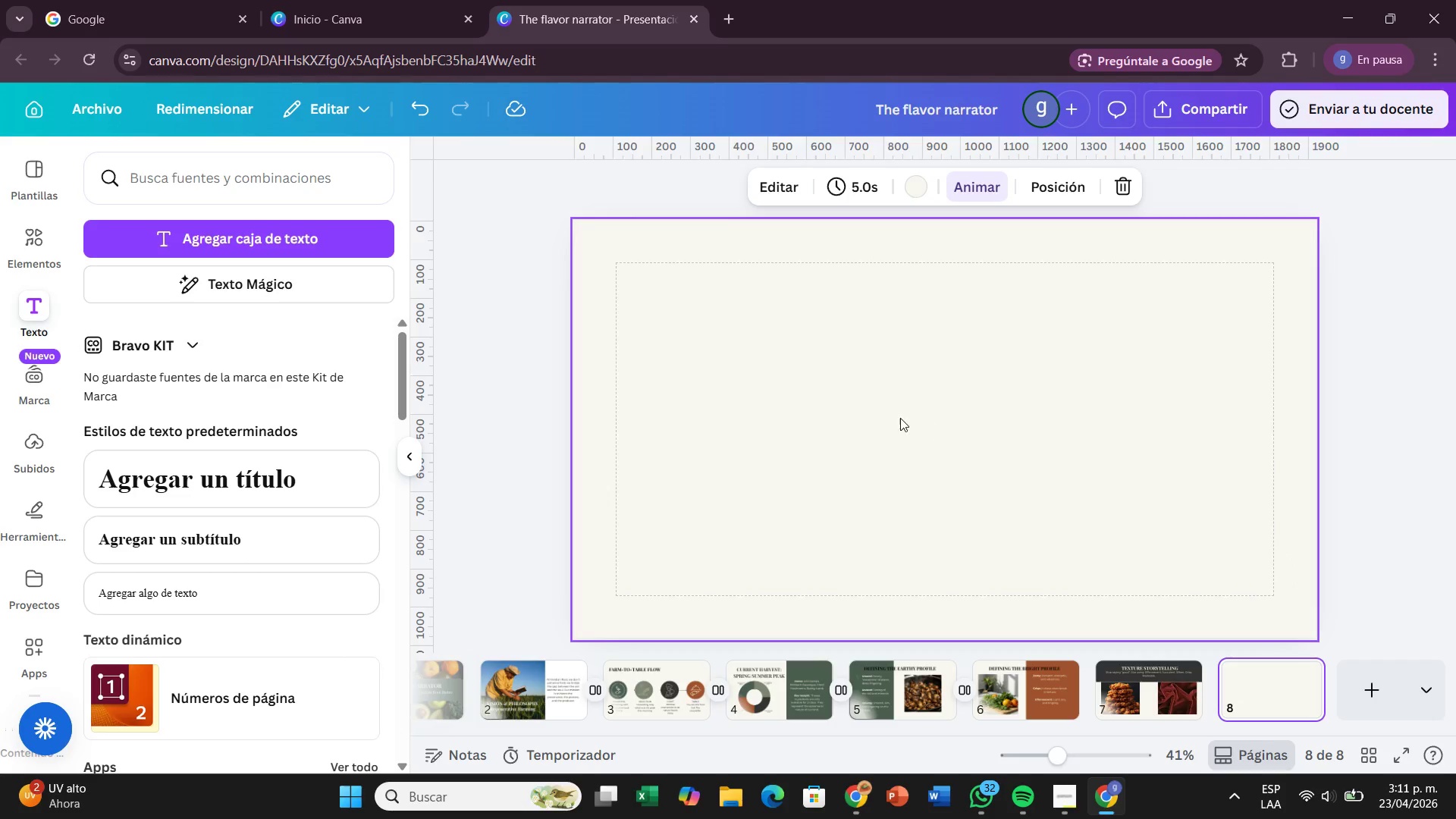 
wait(7.39)
 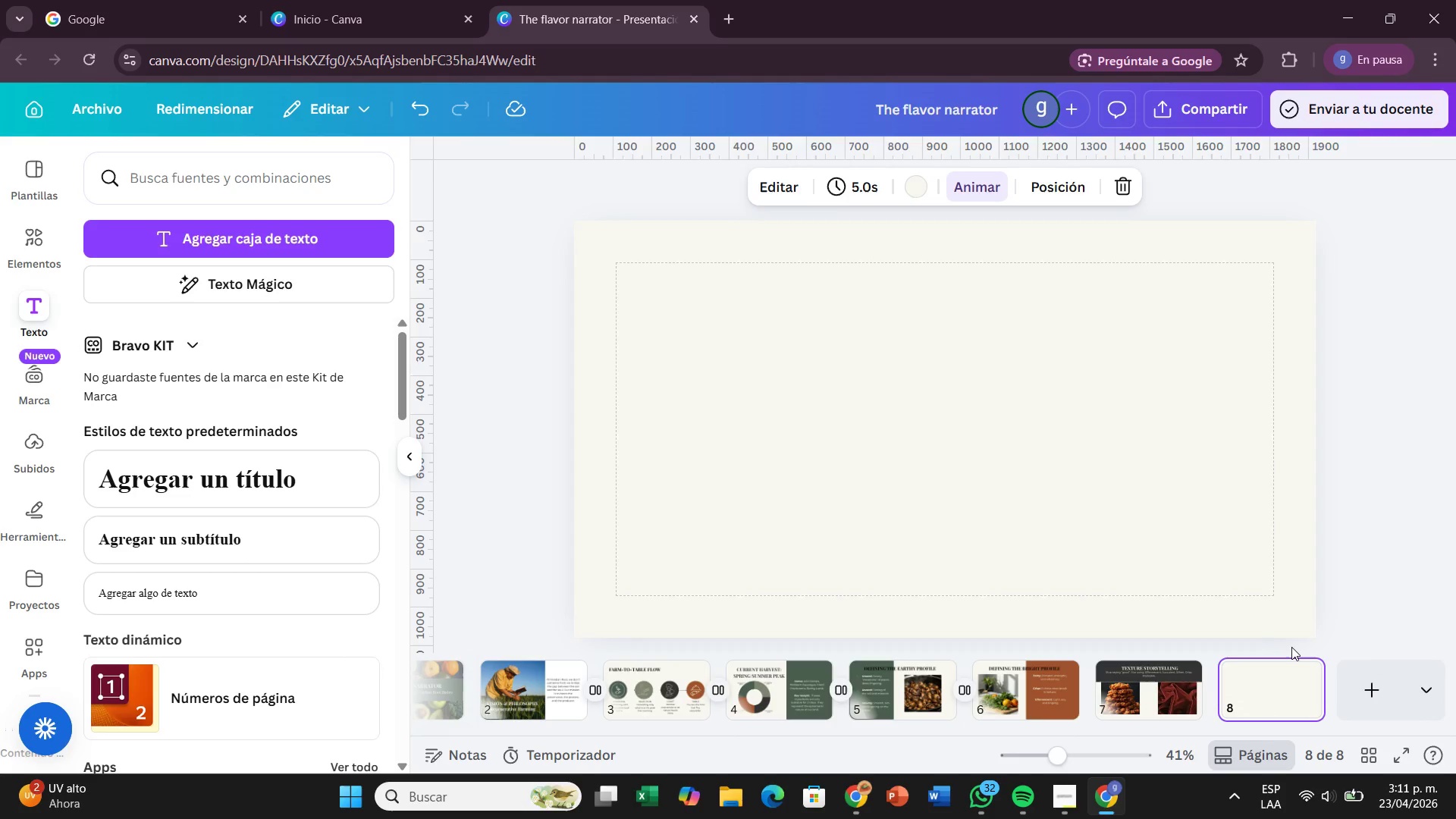 
left_click([731, 354])
 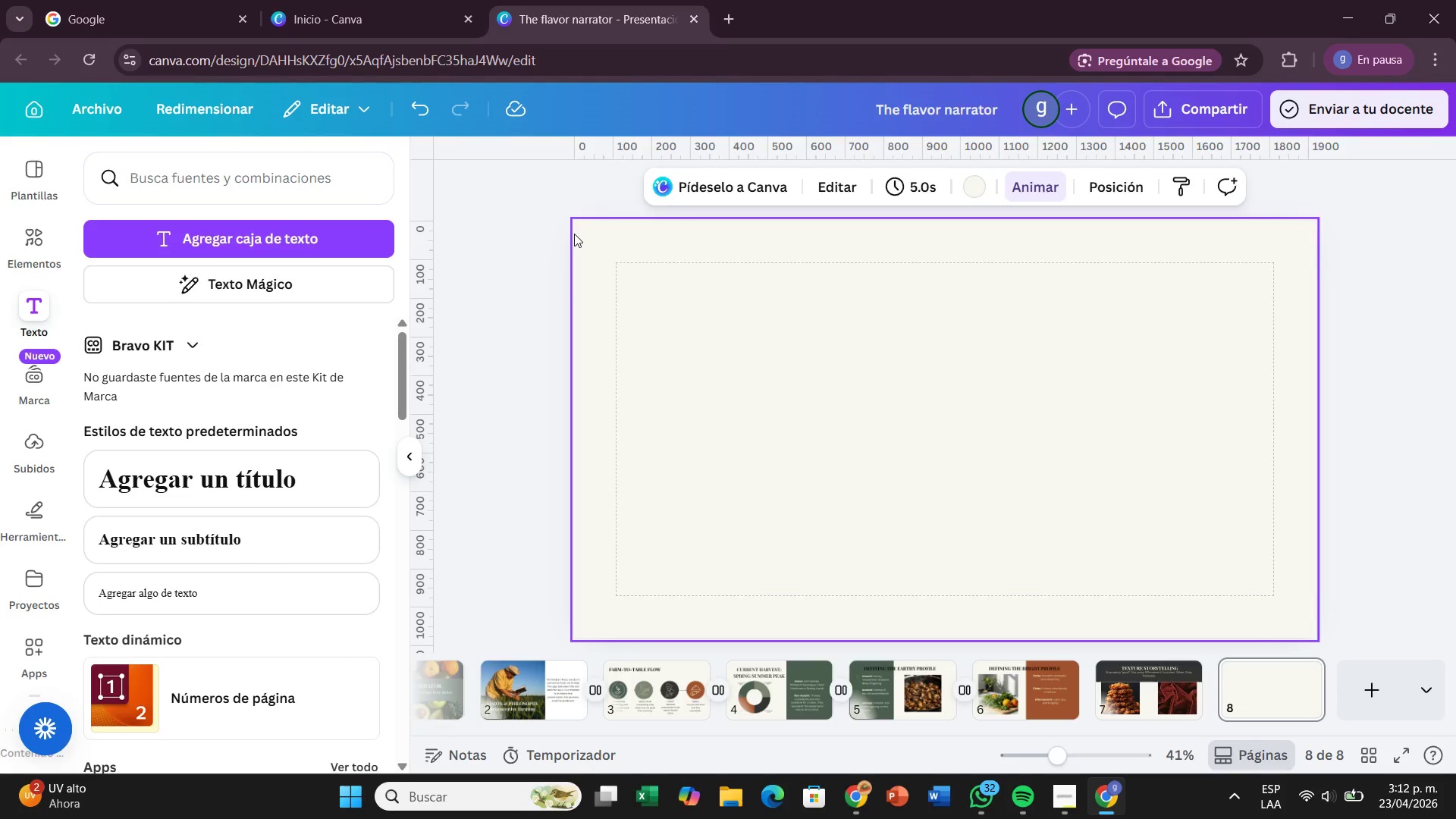 
wait(33.31)
 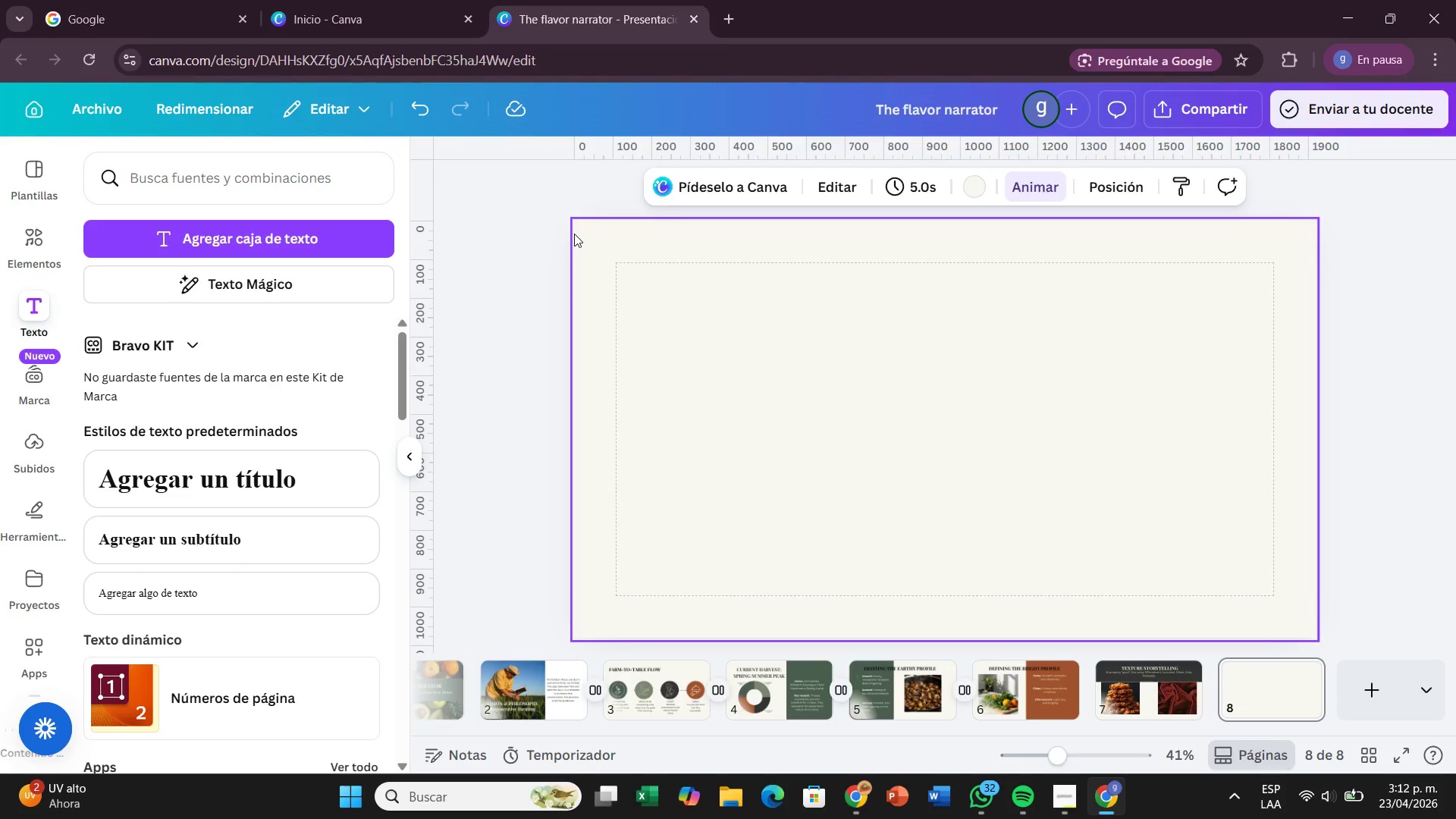 
left_click([1127, 676])
 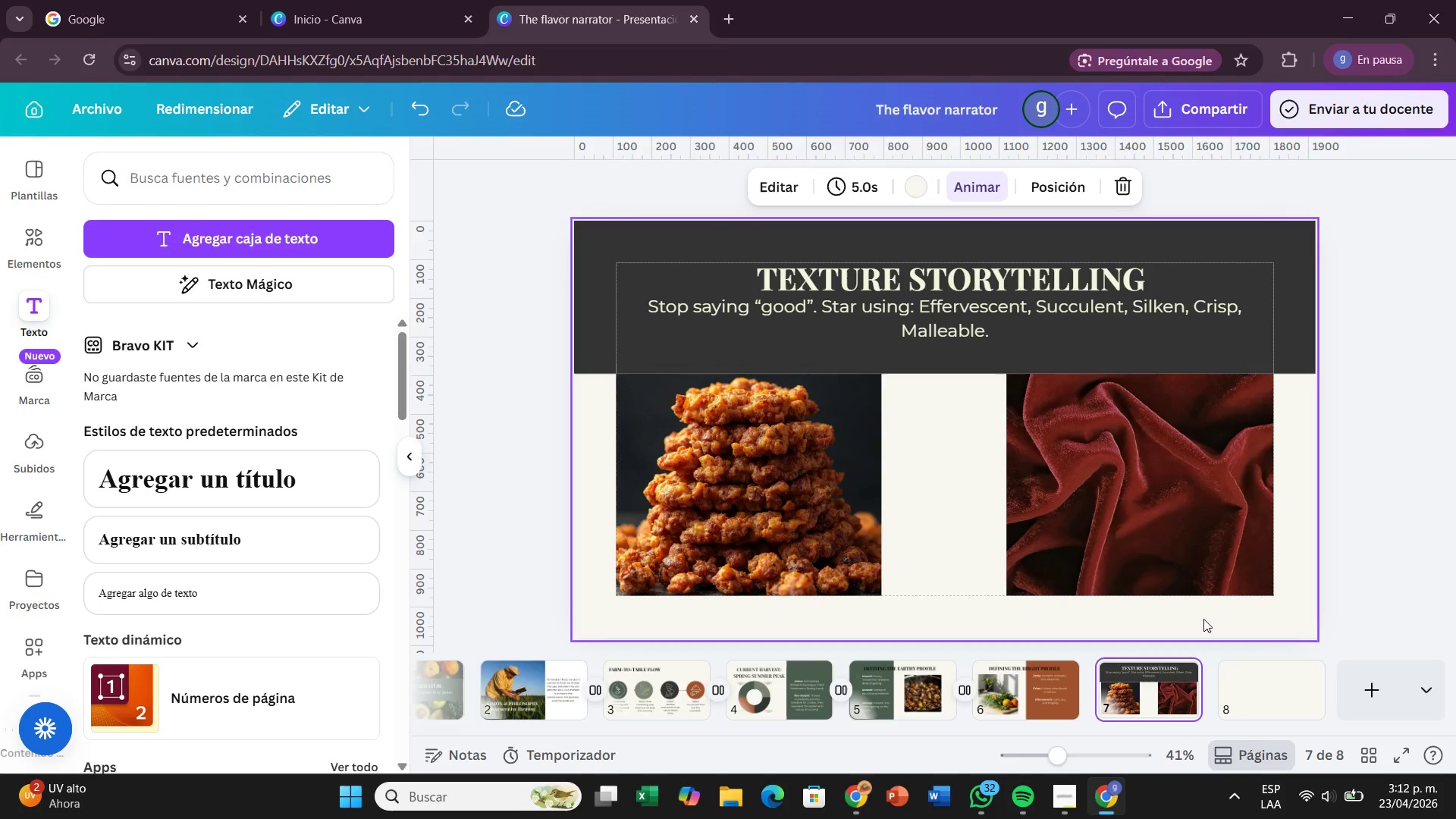 
right_click([1203, 619])
 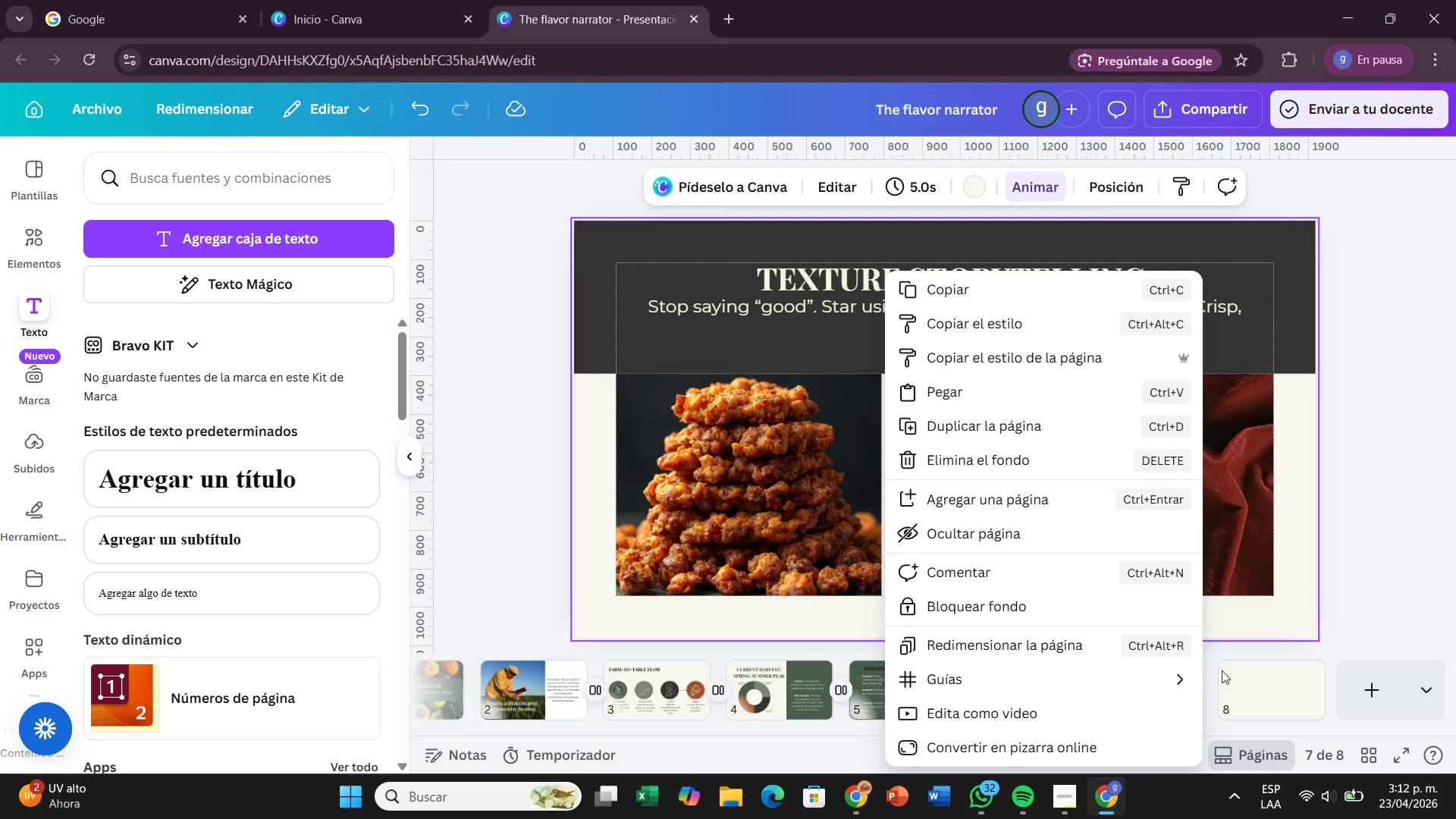 
left_click([1238, 683])
 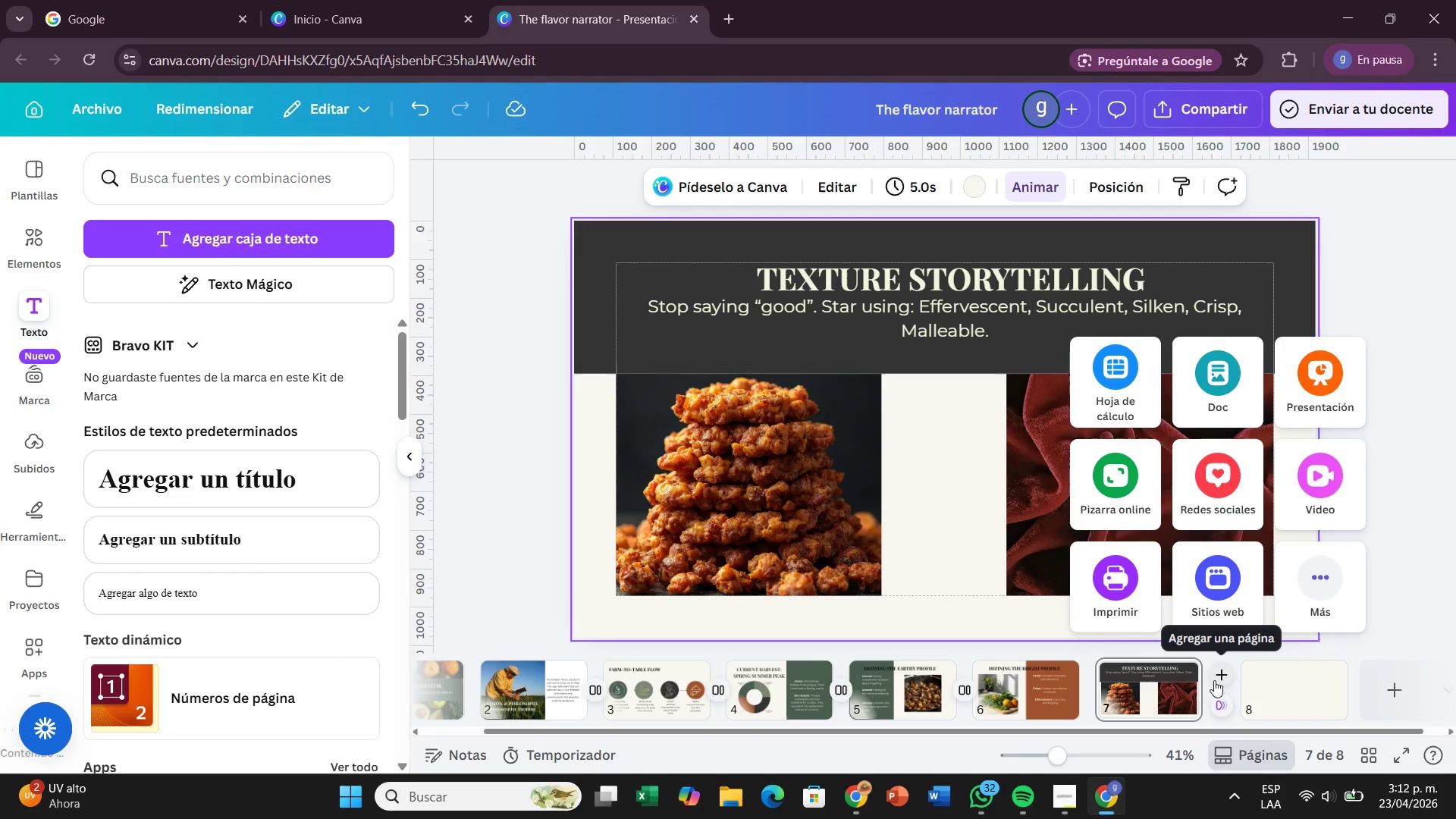 
left_click([1224, 678])
 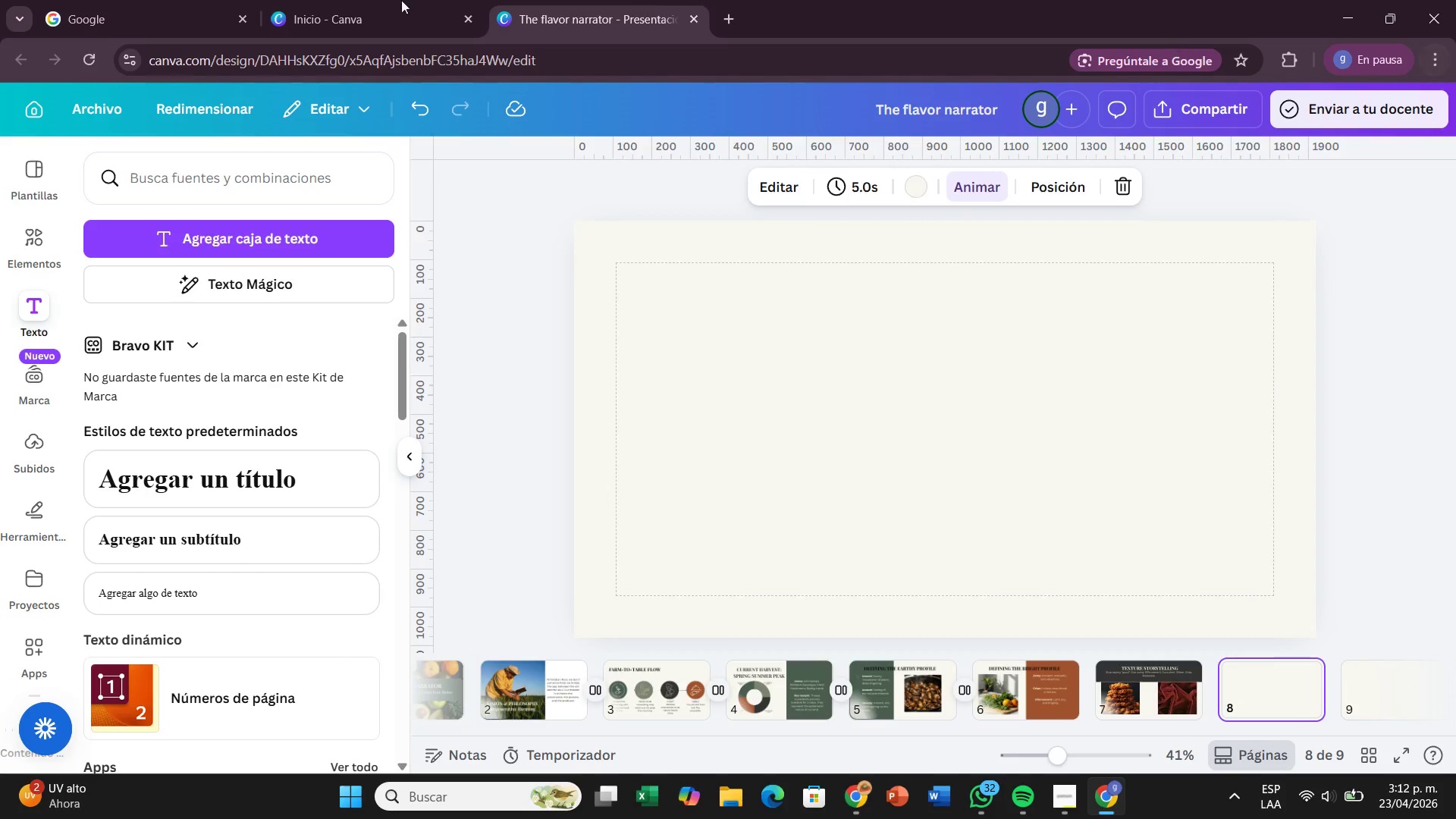 
left_click([41, 231])
 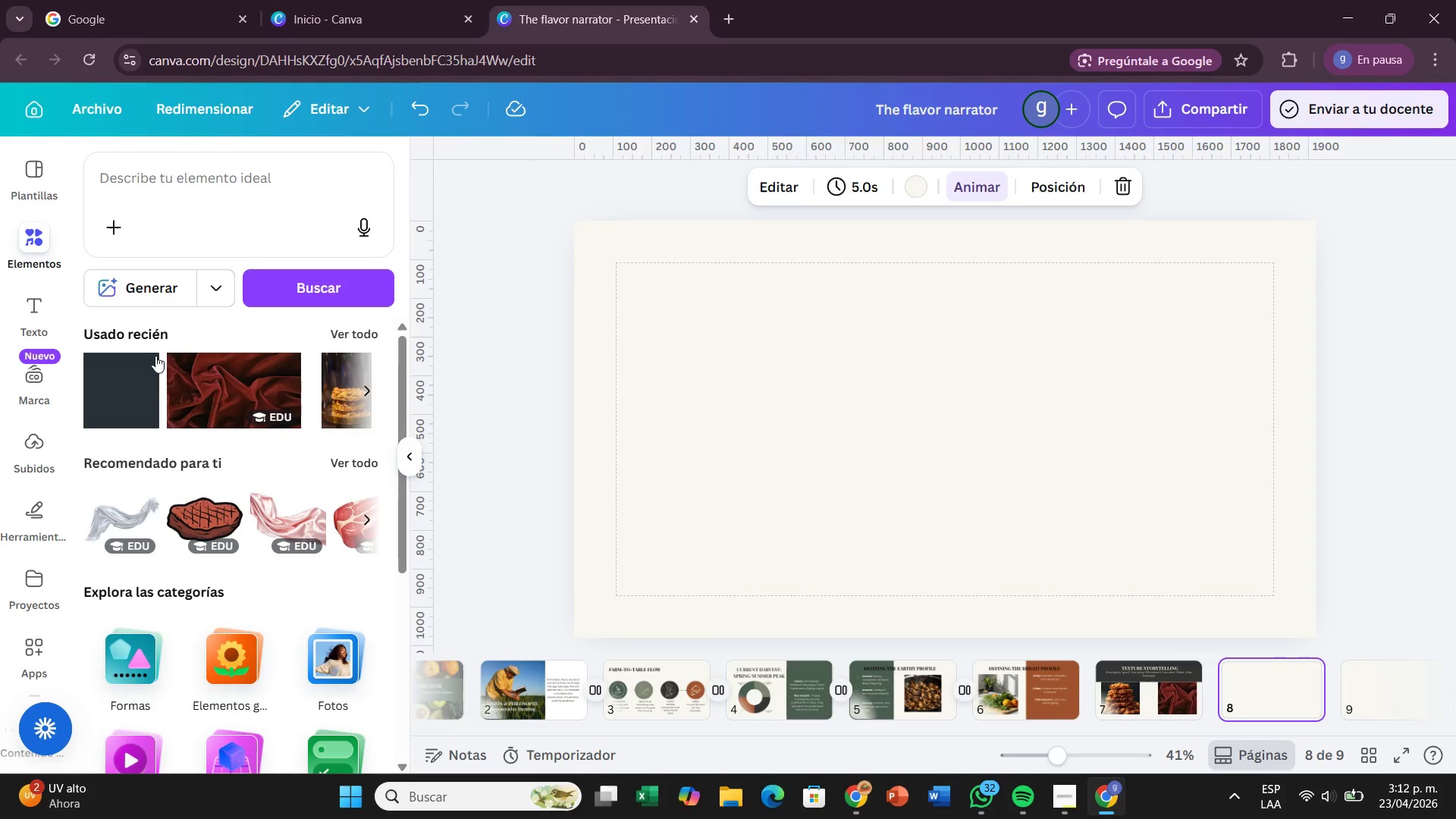 
left_click([141, 368])
 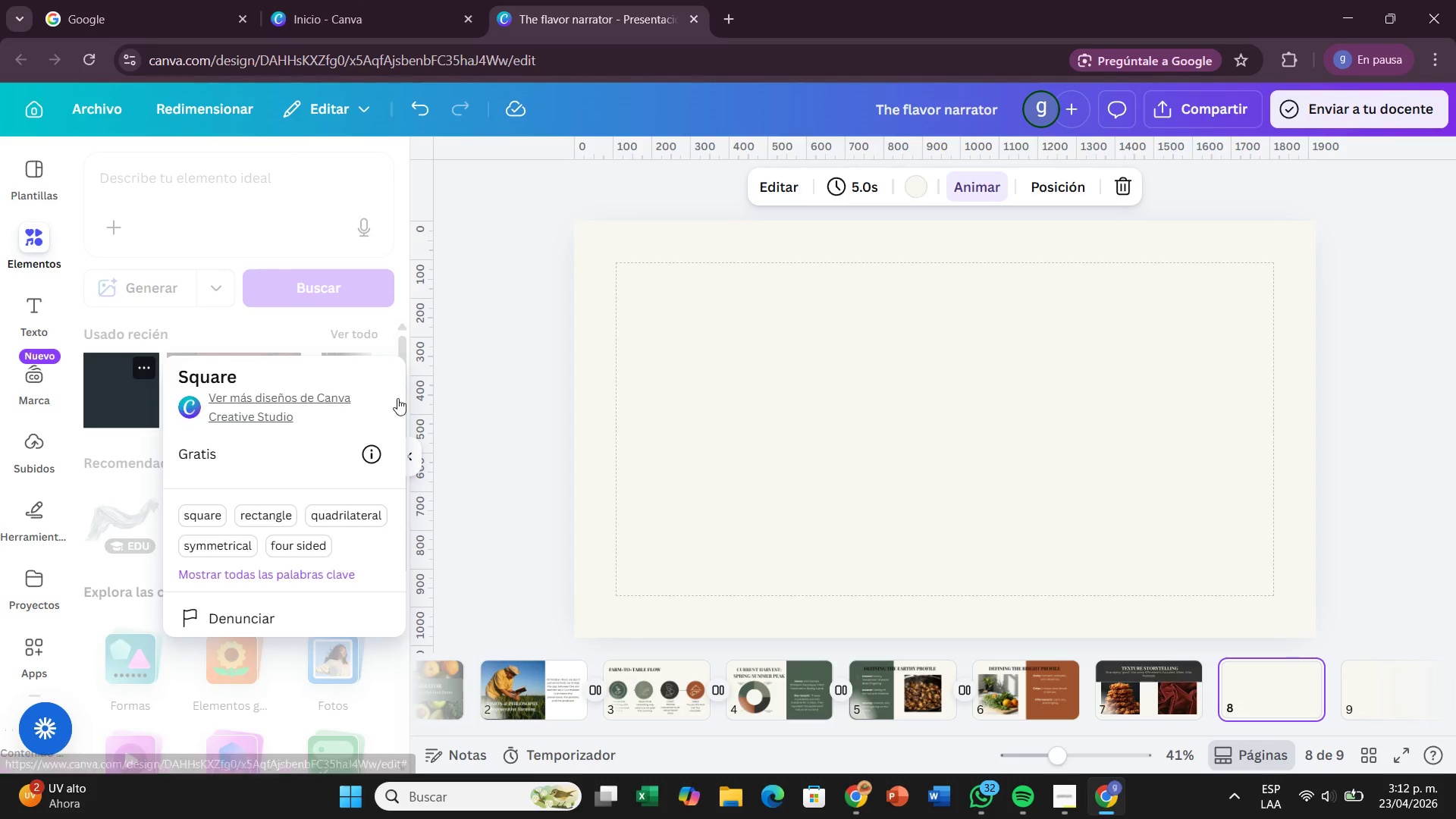 
left_click([510, 384])
 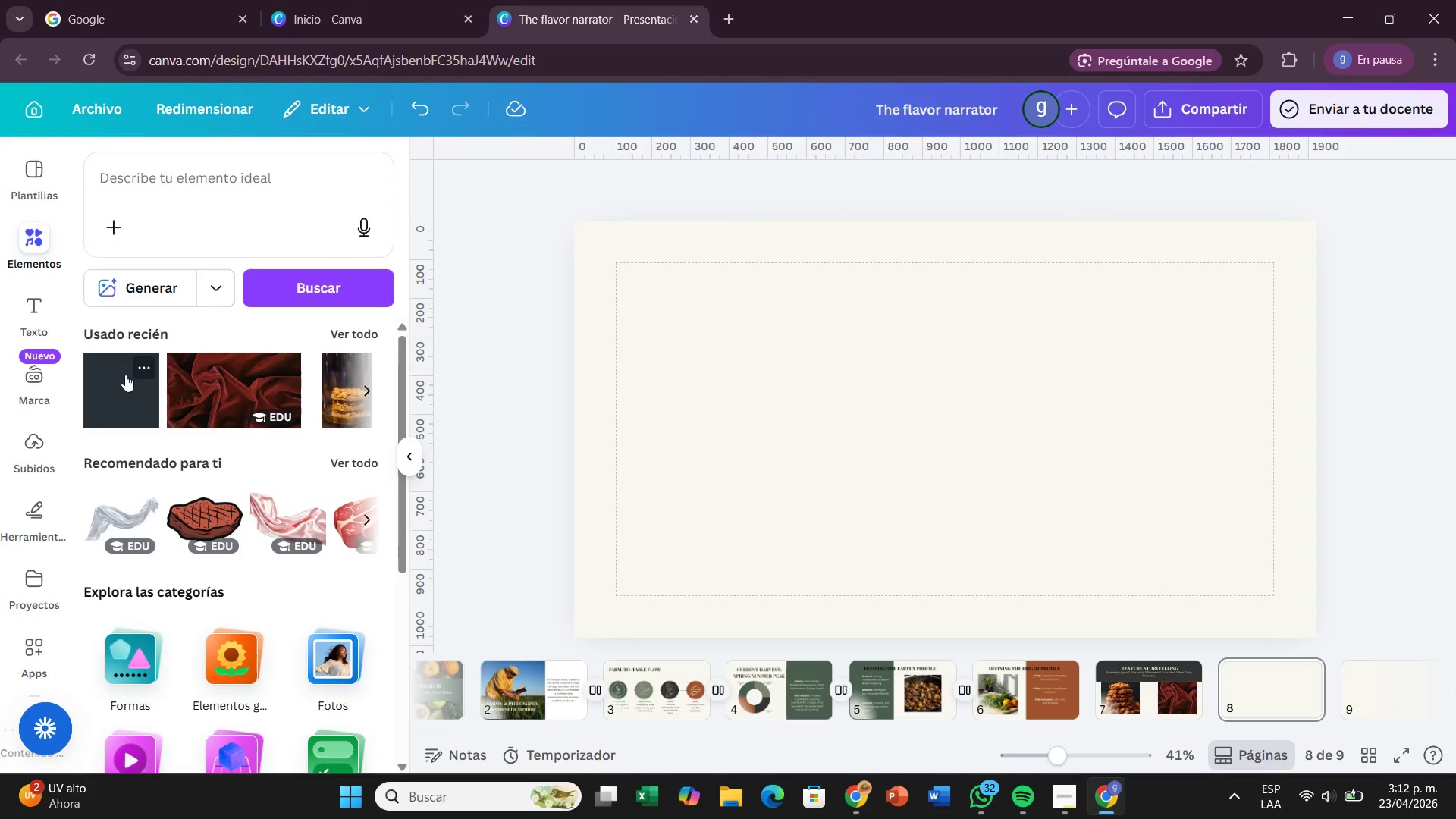 
left_click_drag(start_coordinate=[115, 391], to_coordinate=[605, 259])
 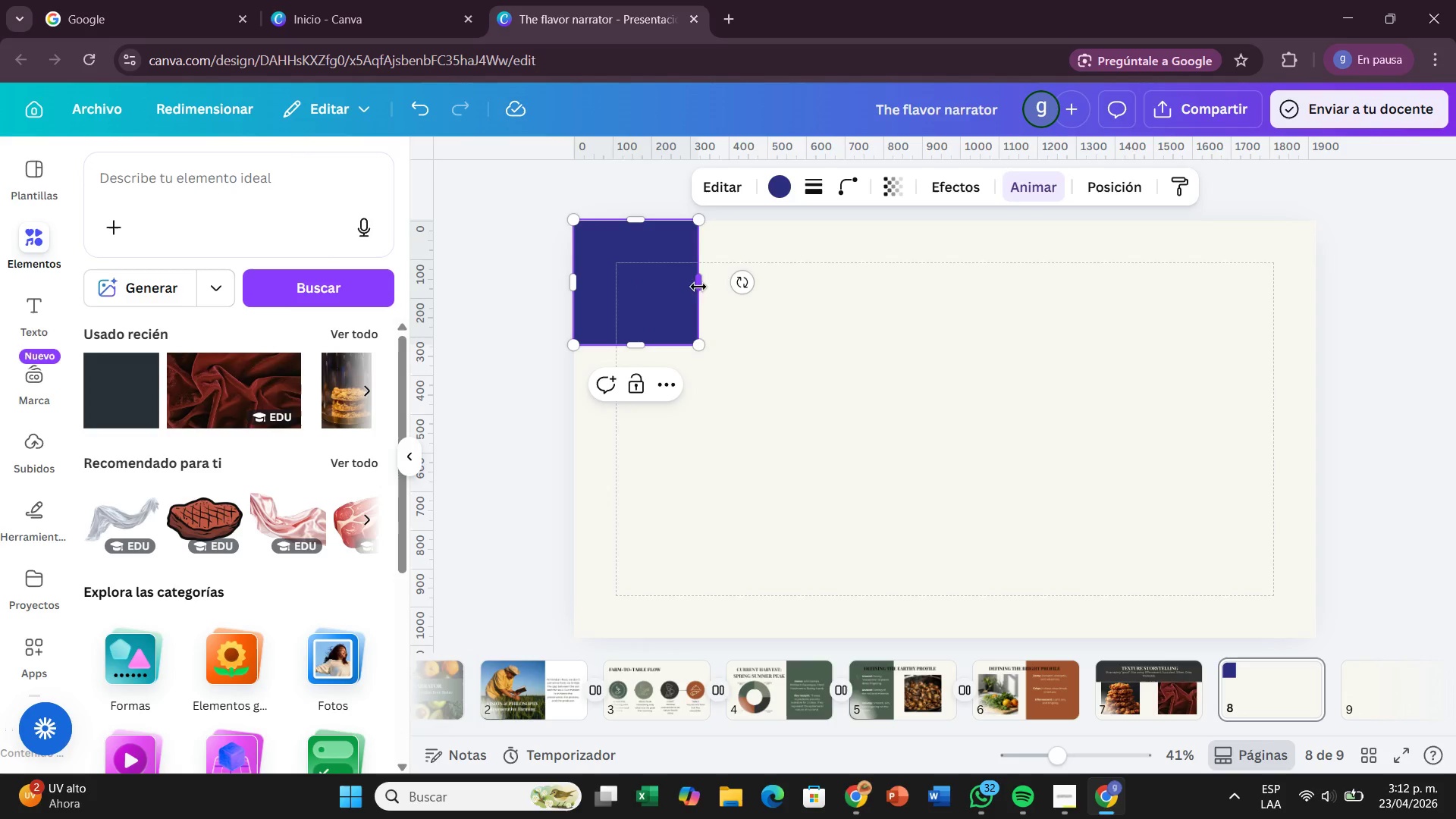 
left_click_drag(start_coordinate=[700, 287], to_coordinate=[1320, 297])
 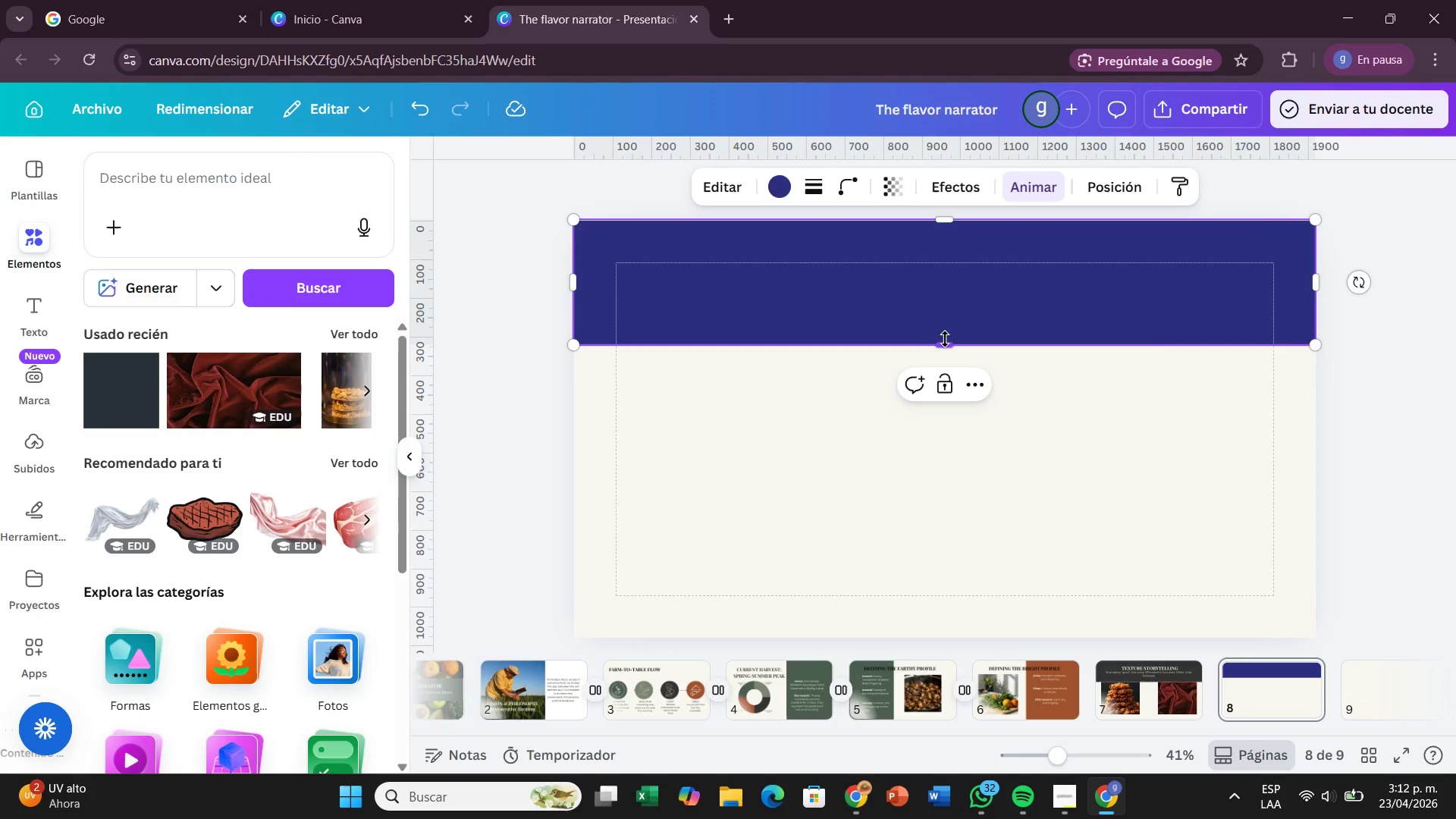 
left_click_drag(start_coordinate=[945, 339], to_coordinate=[936, 401])
 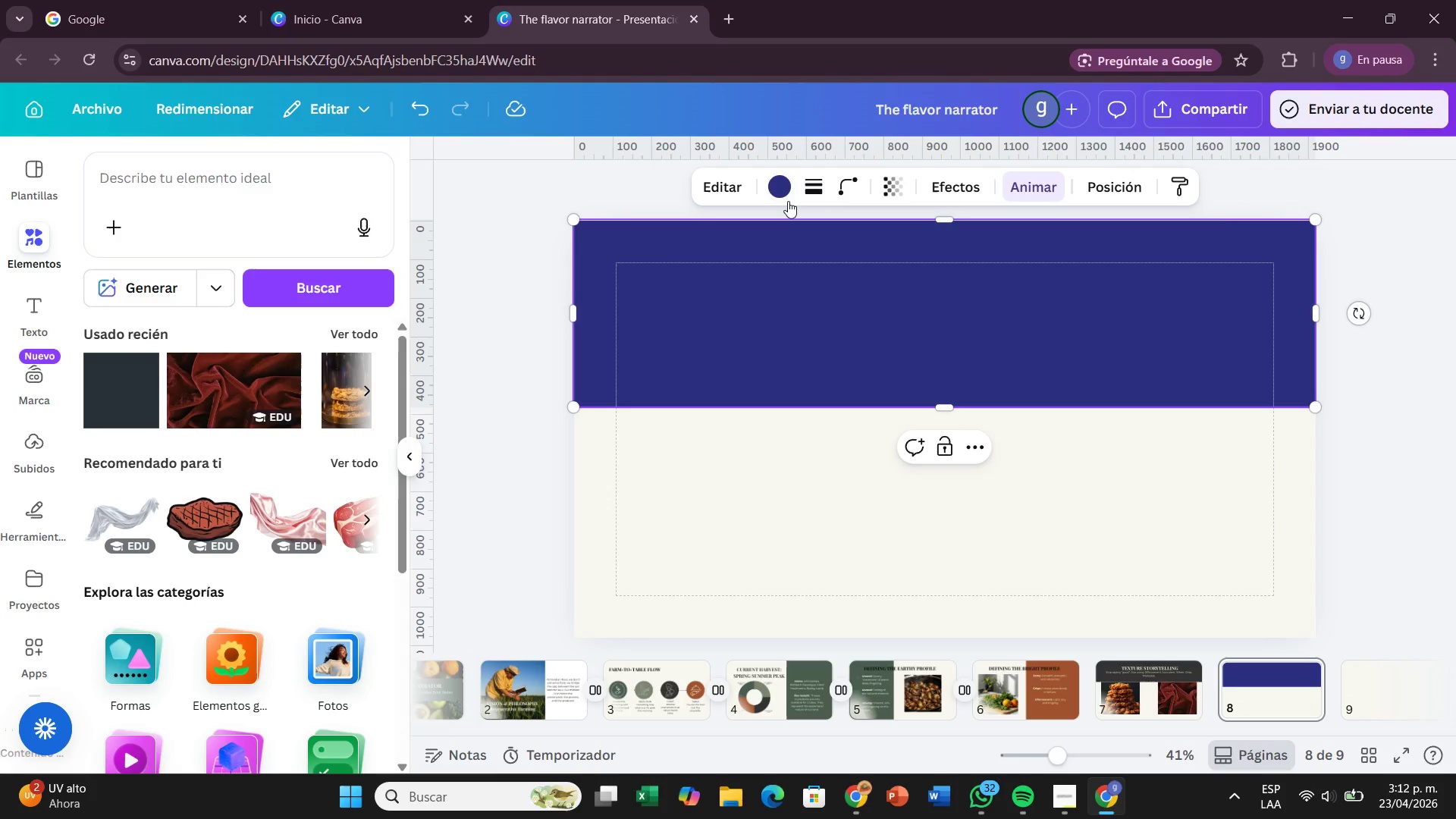 
left_click([788, 201])
 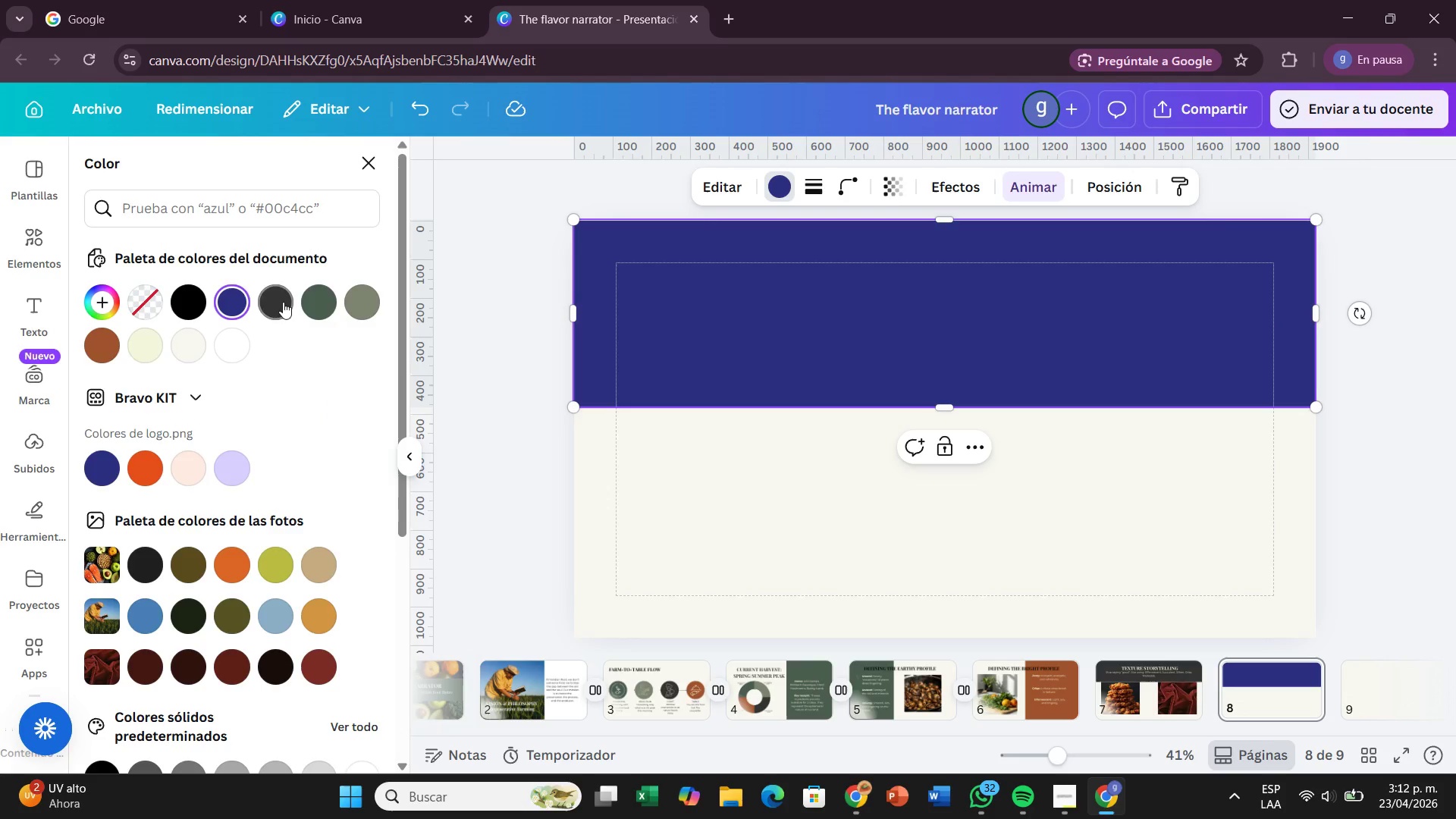 
double_click([654, 480])
 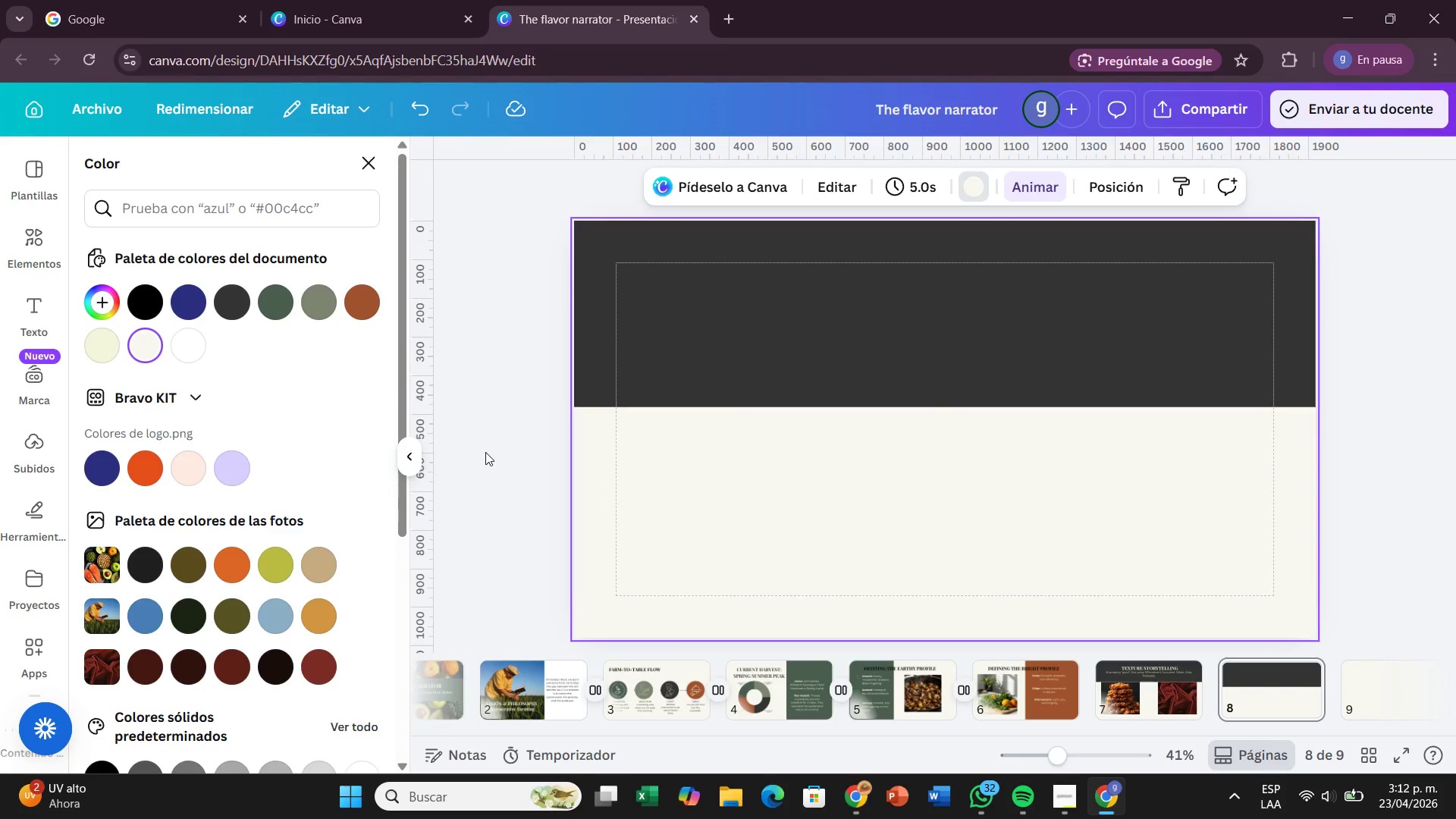 
triple_click([485, 452])
 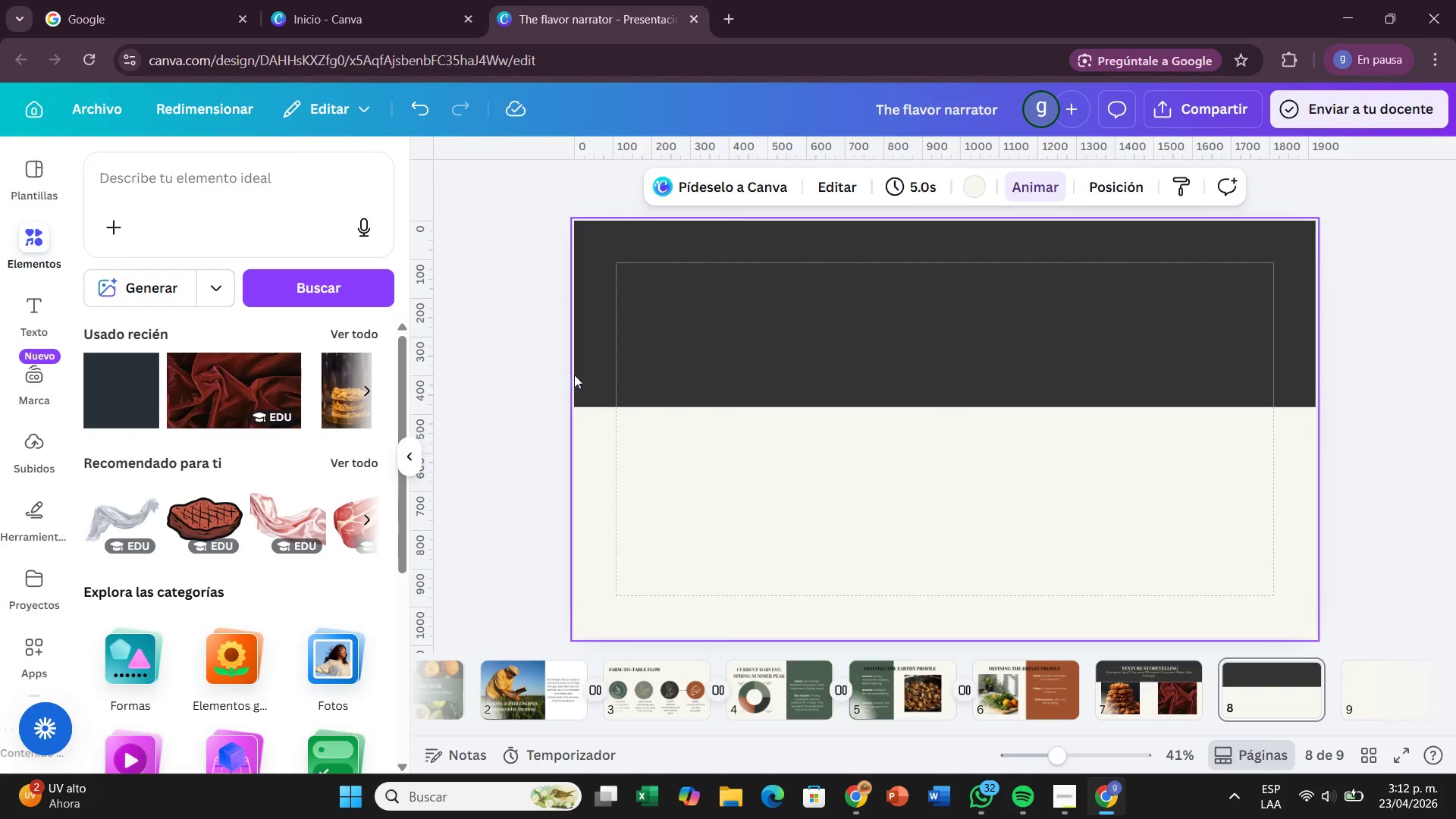 
left_click([589, 375])
 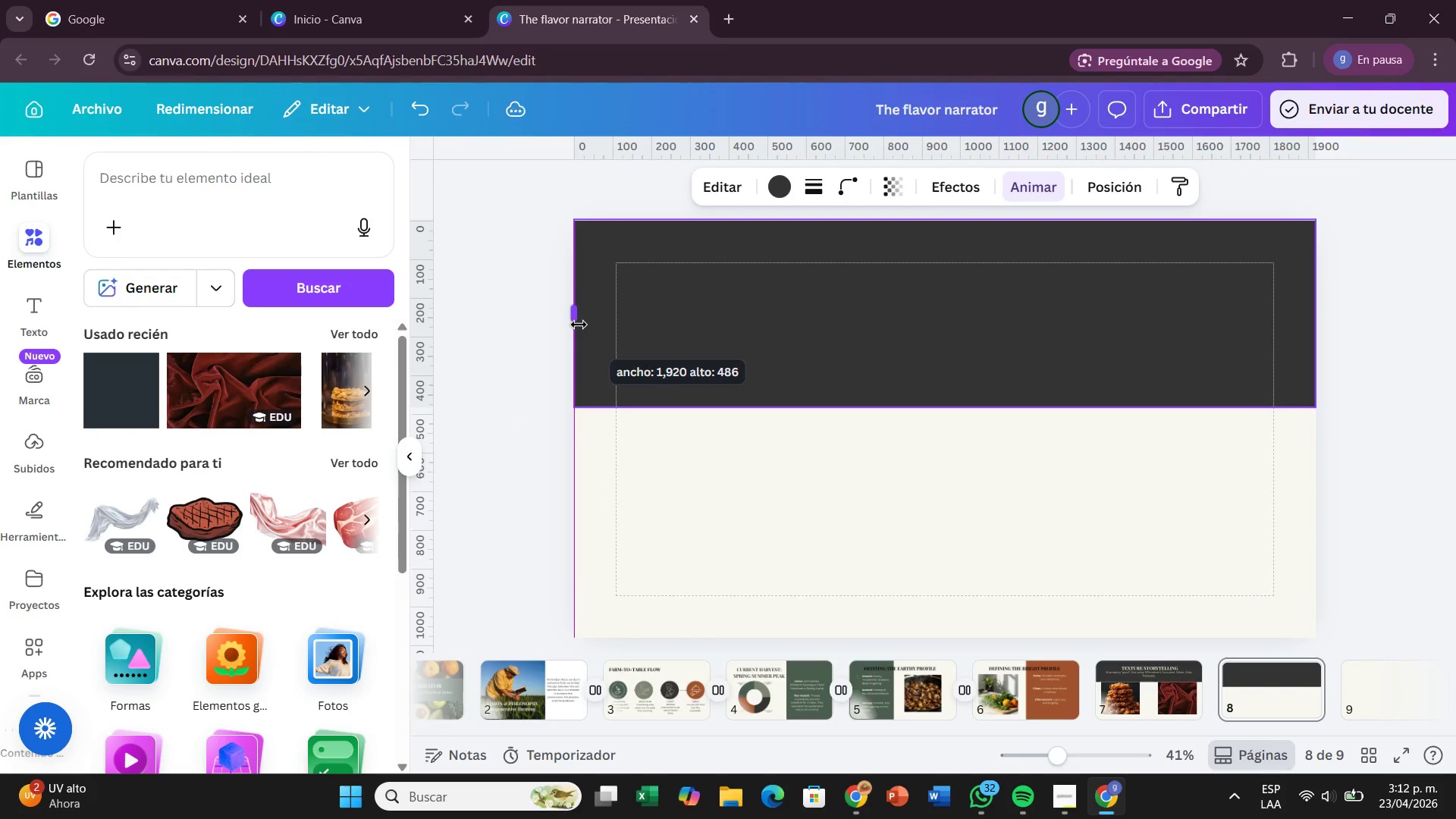 
left_click([1386, 375])
 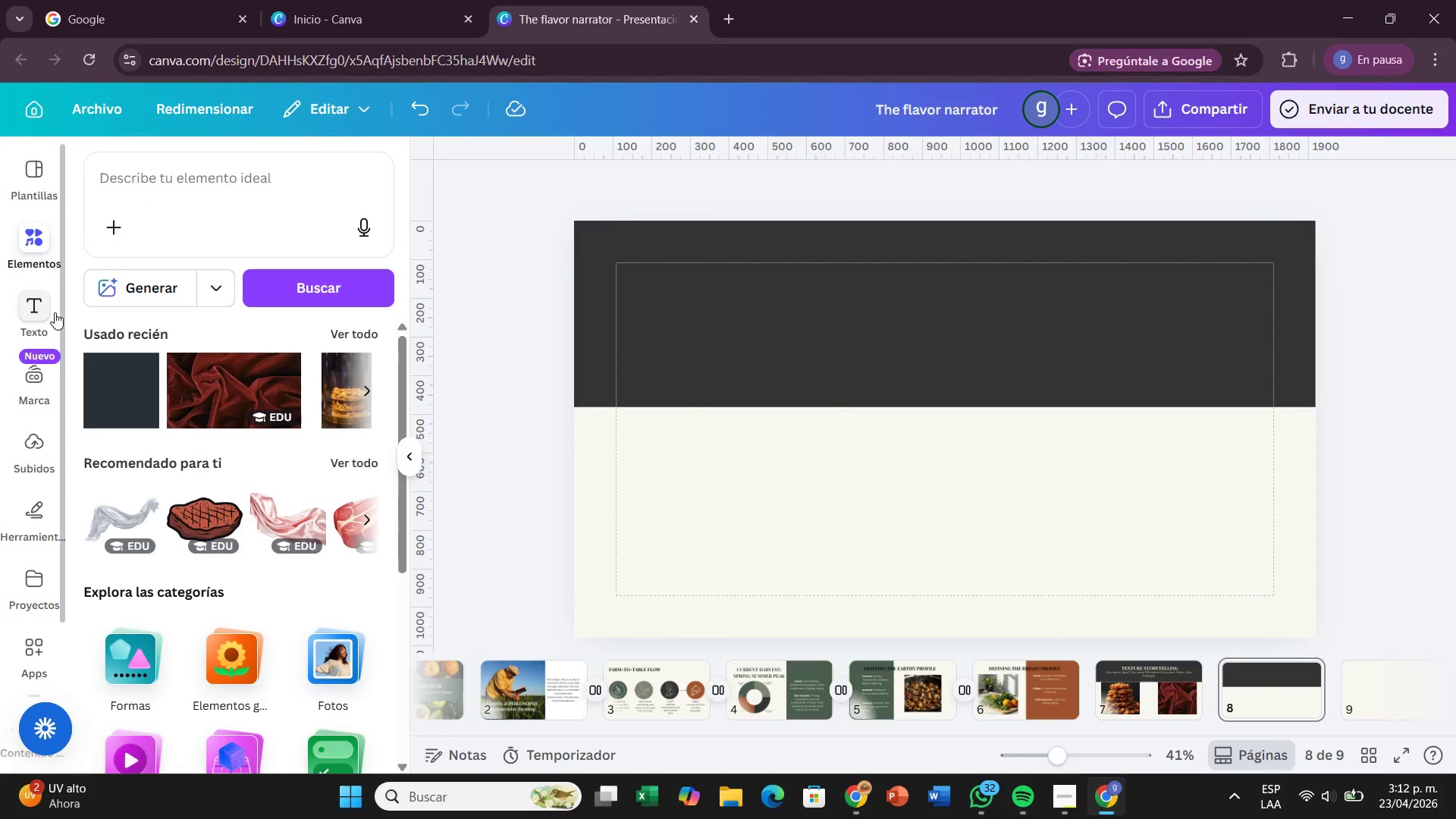 
left_click([39, 310])
 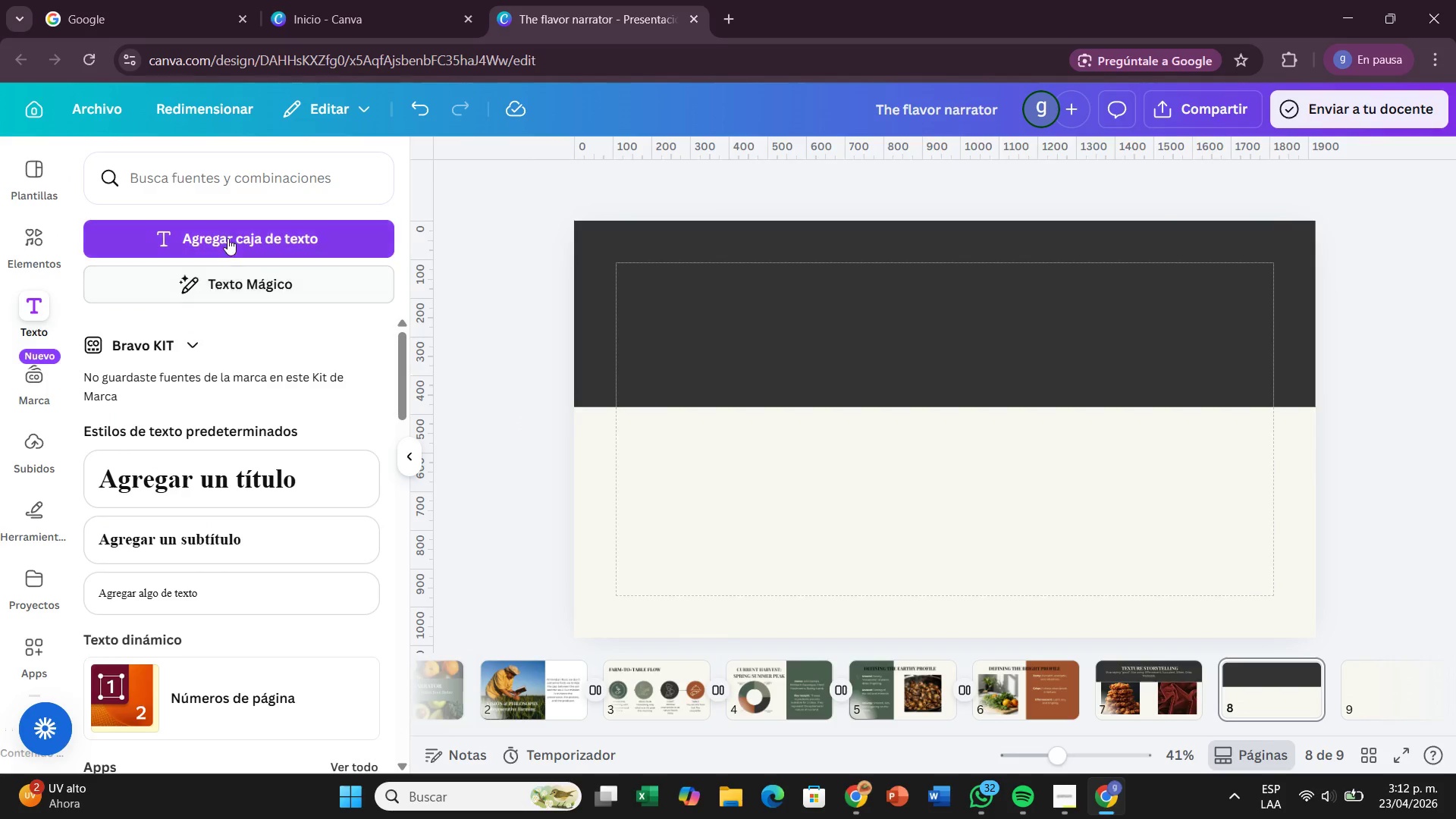 
left_click([228, 237])
 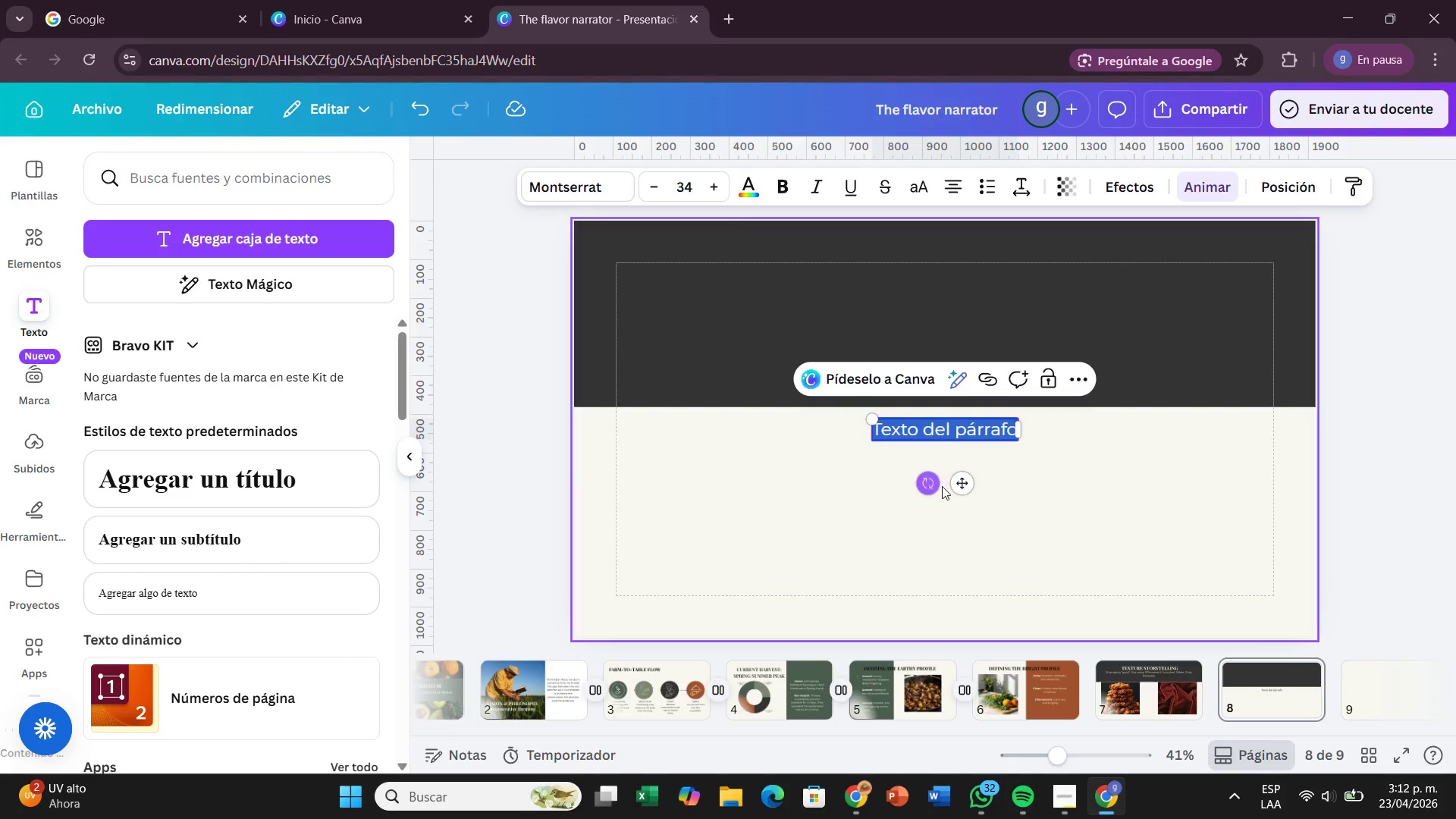 
left_click_drag(start_coordinate=[952, 482], to_coordinate=[952, 395])
 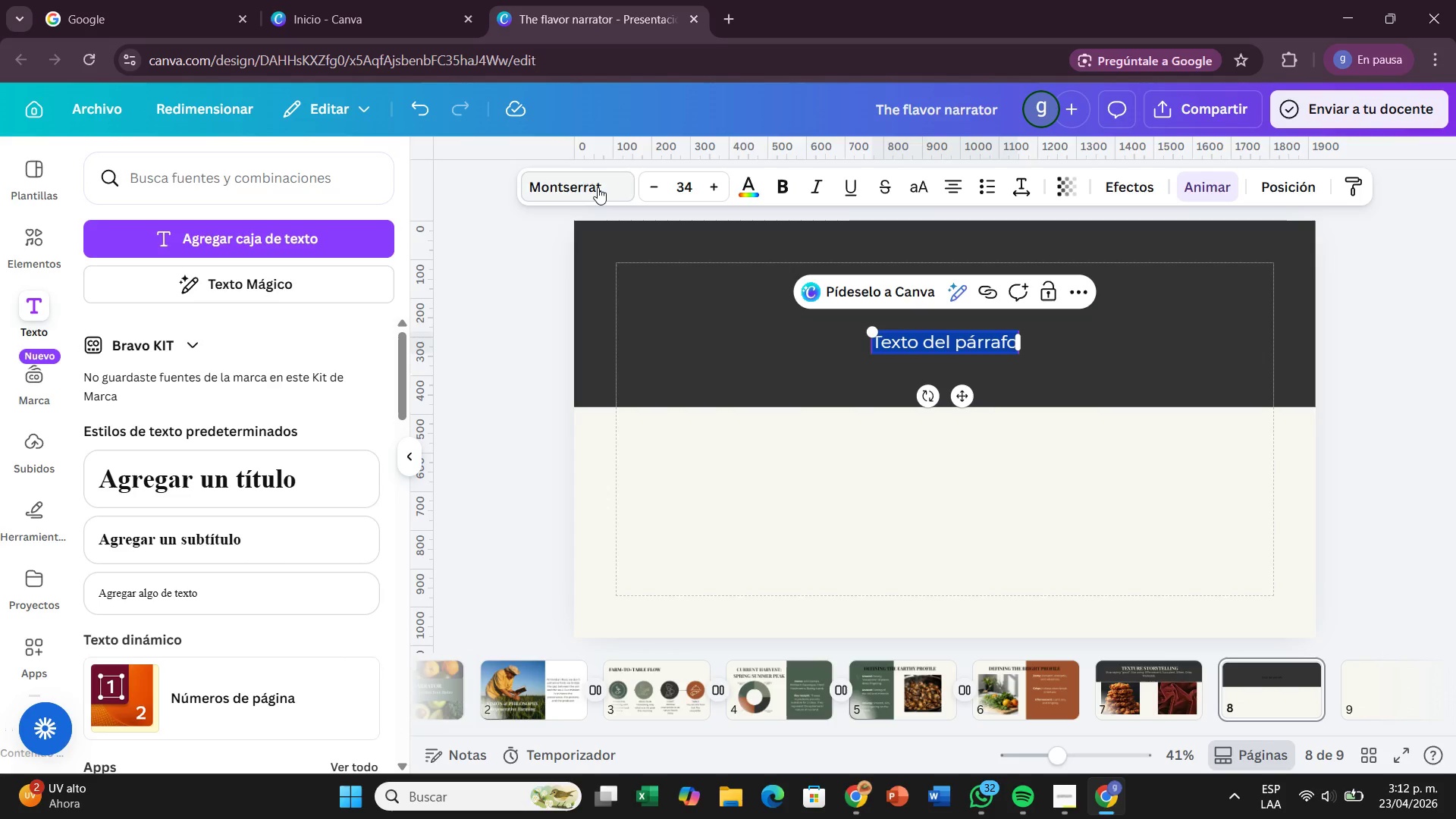 
double_click([598, 187])
 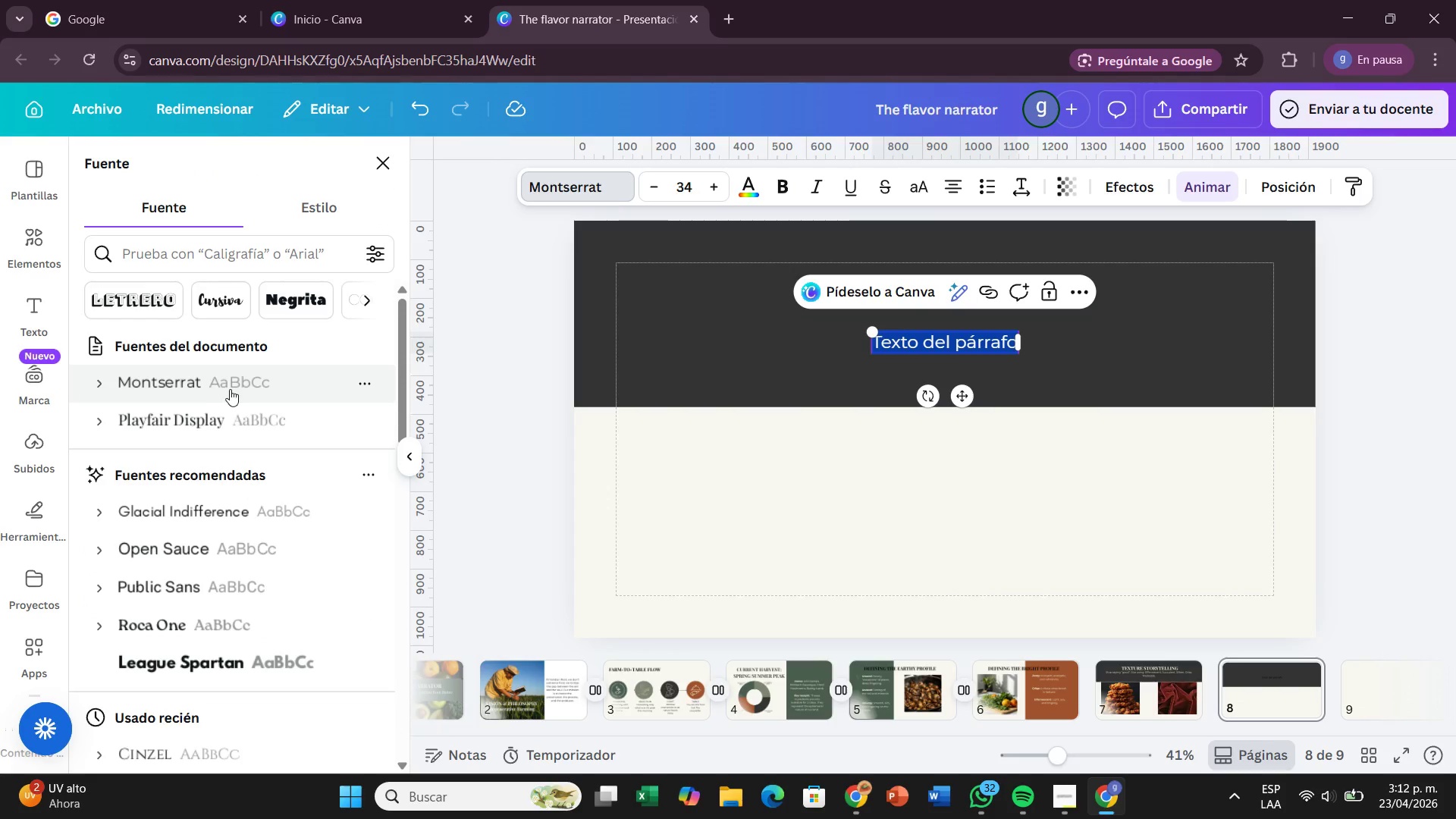 
left_click([231, 418])
 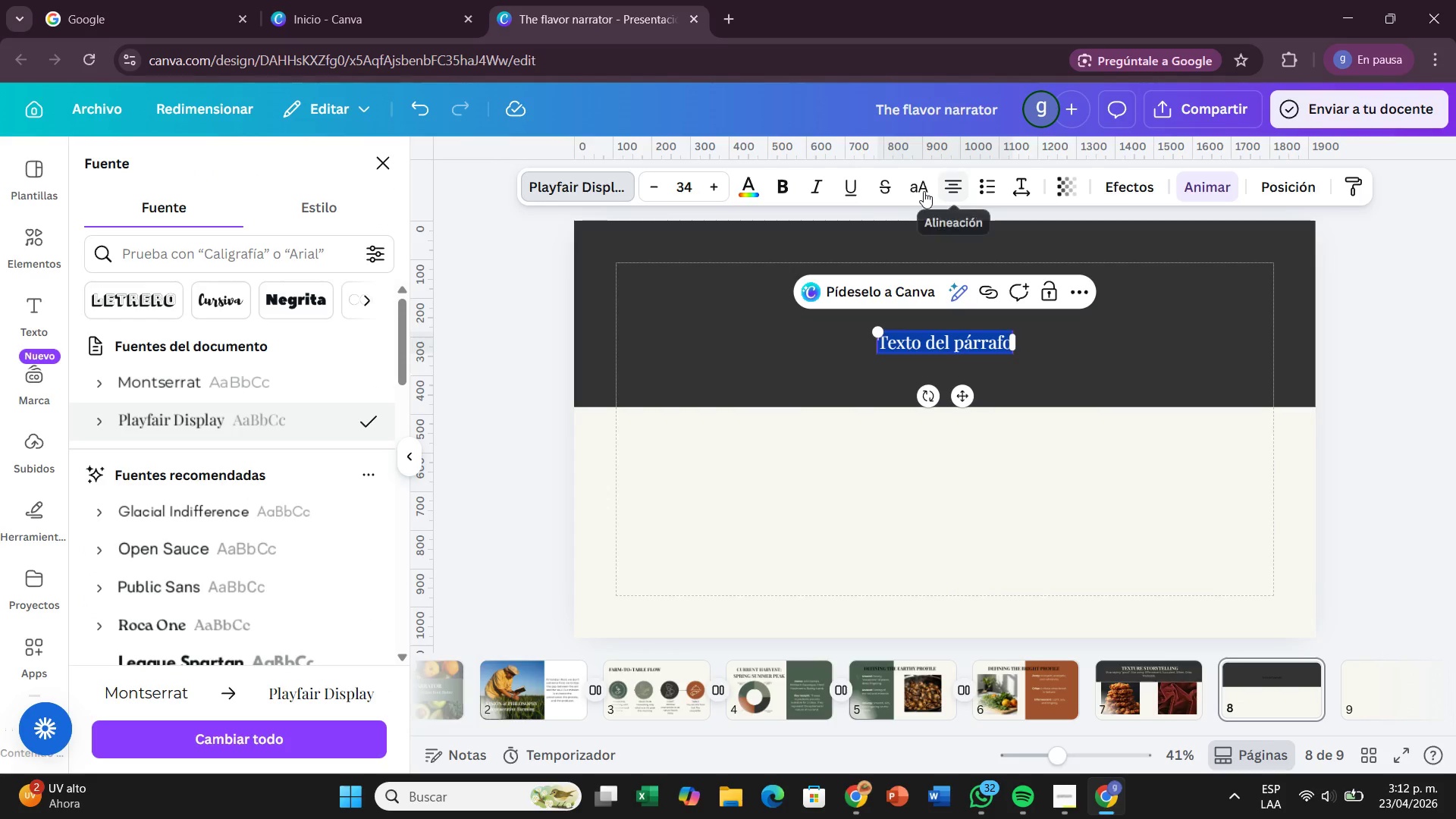 
left_click([914, 191])
 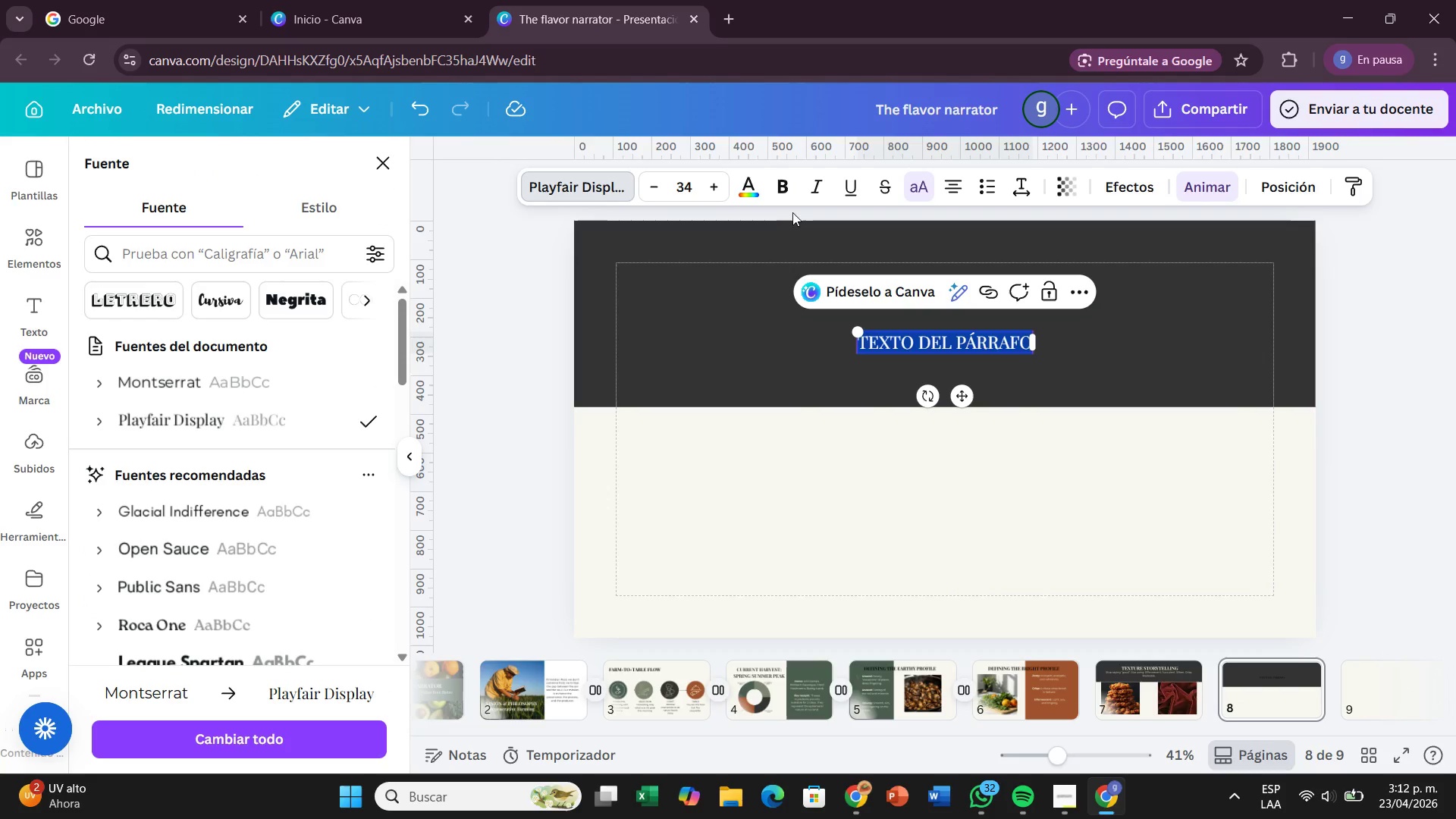 
left_click([783, 187])
 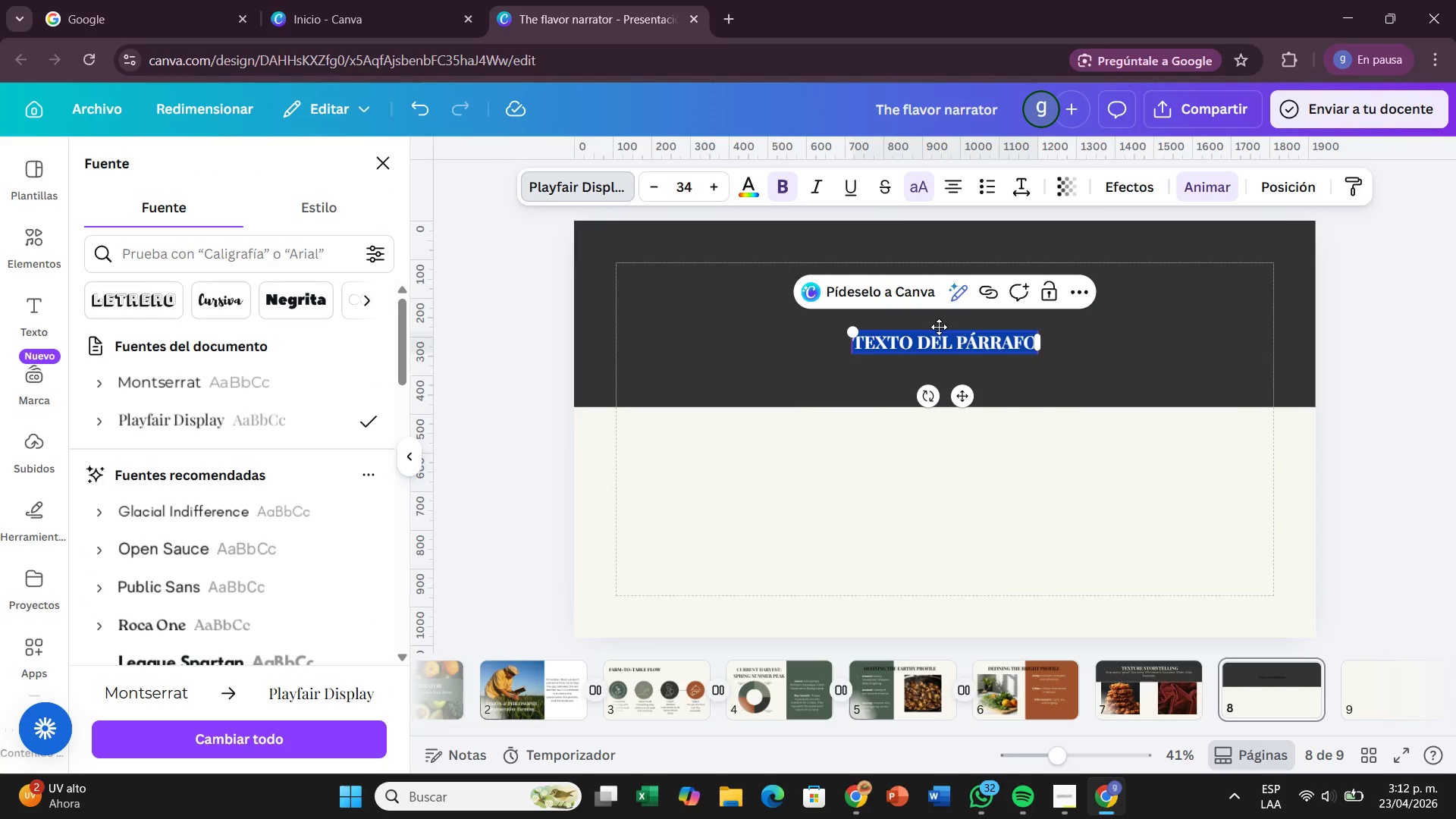 
key(Backspace)
type(JUSIFI)
key(Backspace)
type(YN)
key(Backspace)
type(ING PREMIUM)
 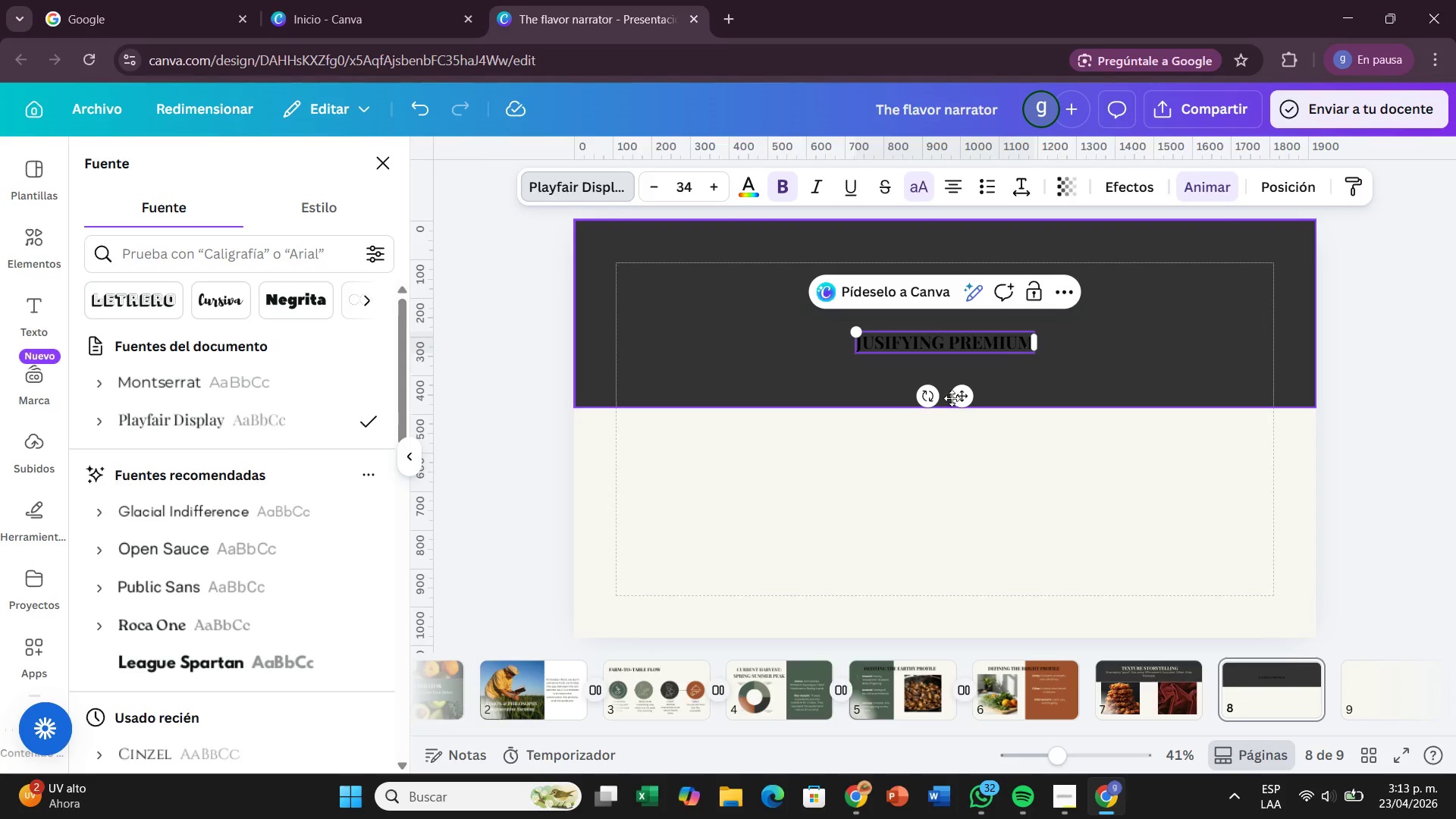 
left_click_drag(start_coordinate=[954, 394], to_coordinate=[941, 328])
 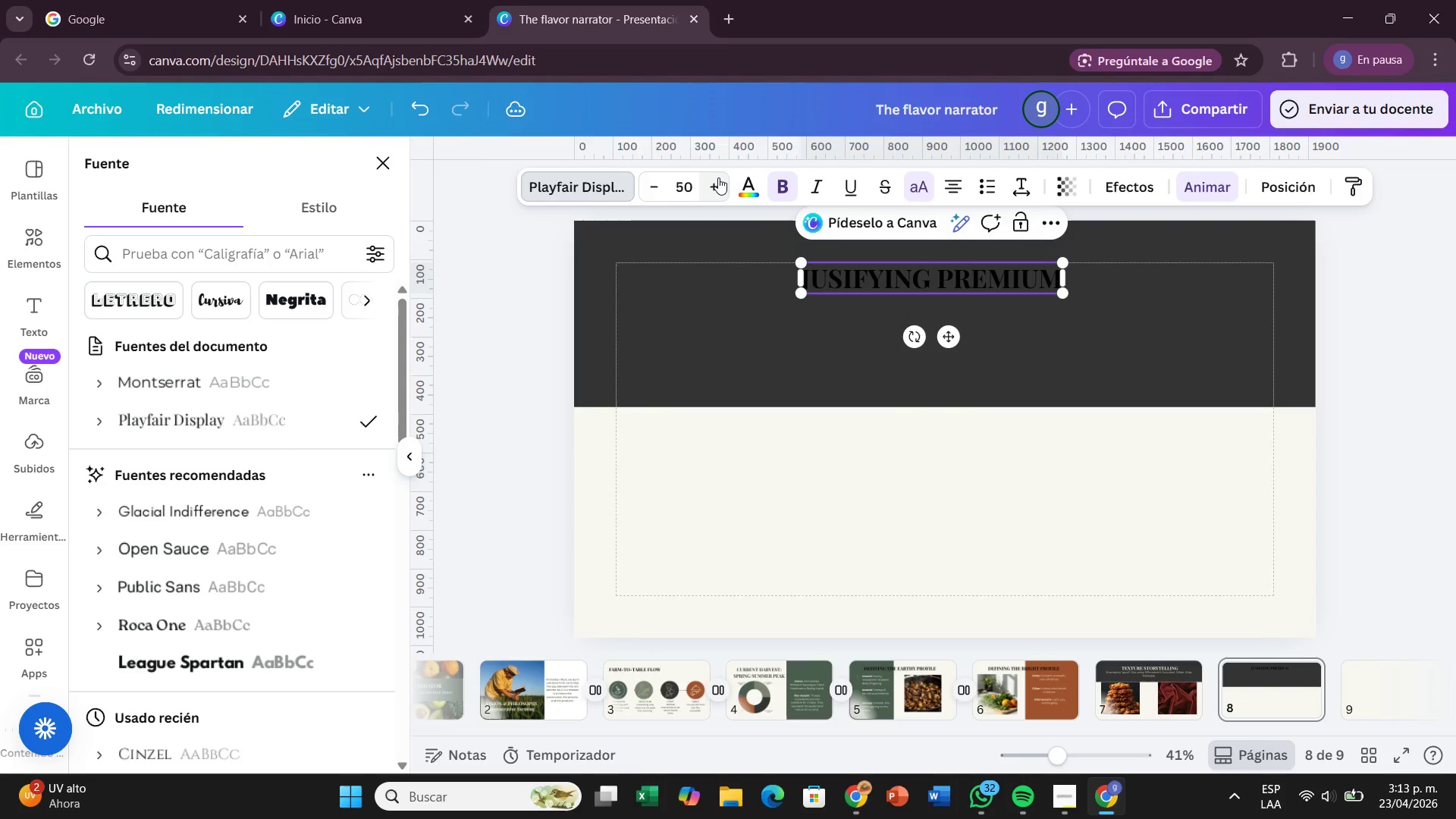 
left_click([718, 177])
 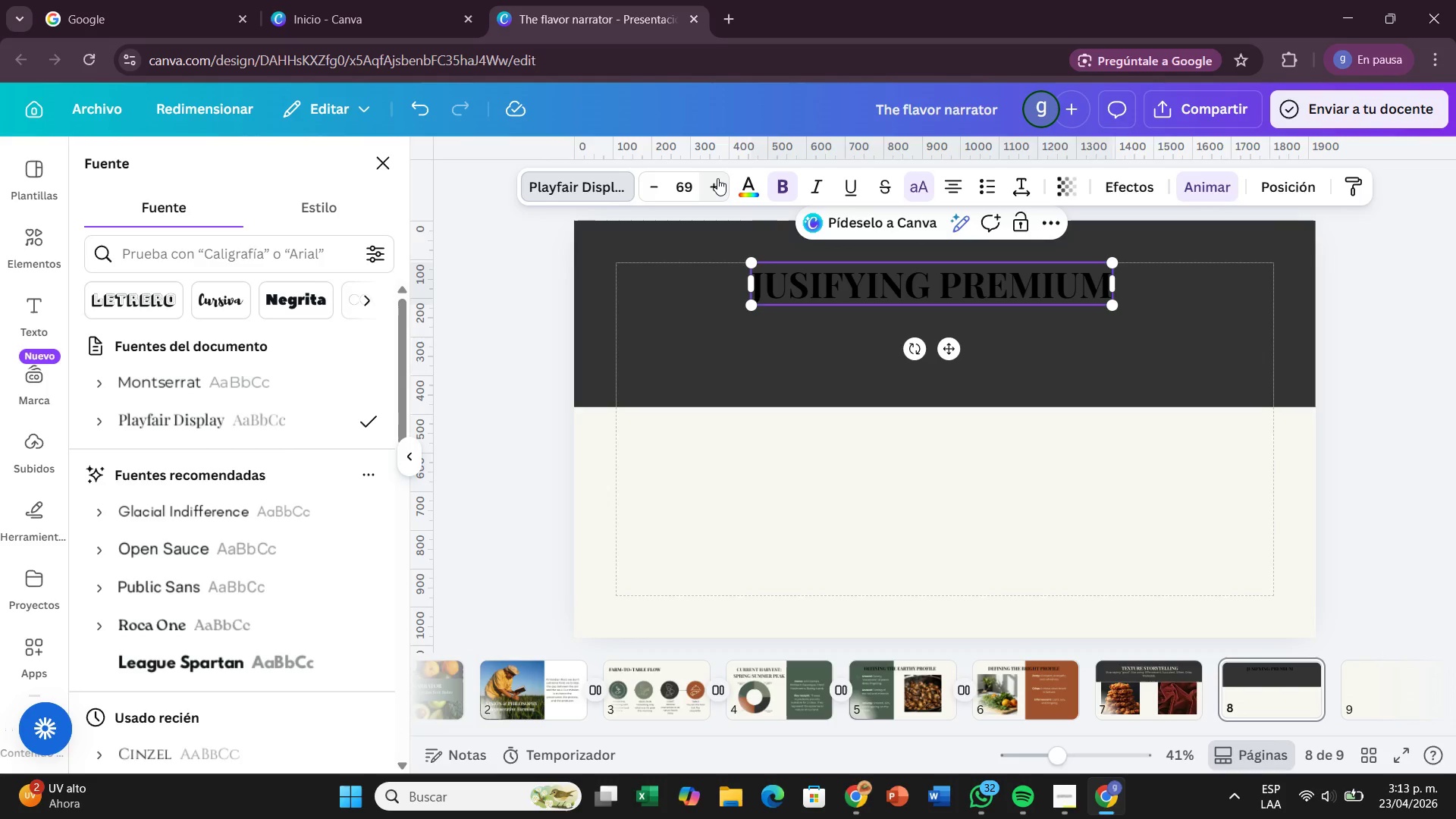 
left_click([717, 178])
 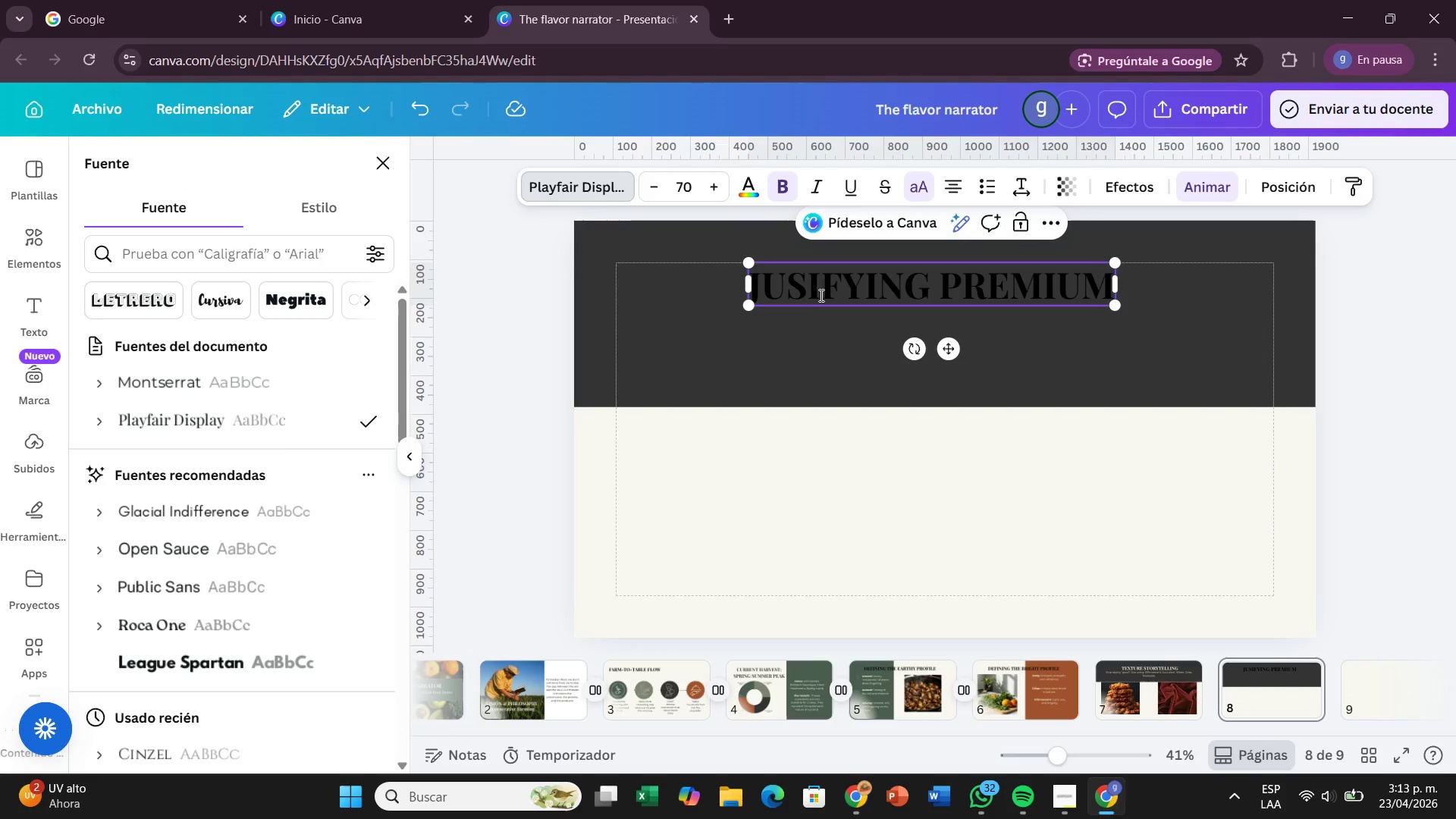 
left_click([811, 293])
 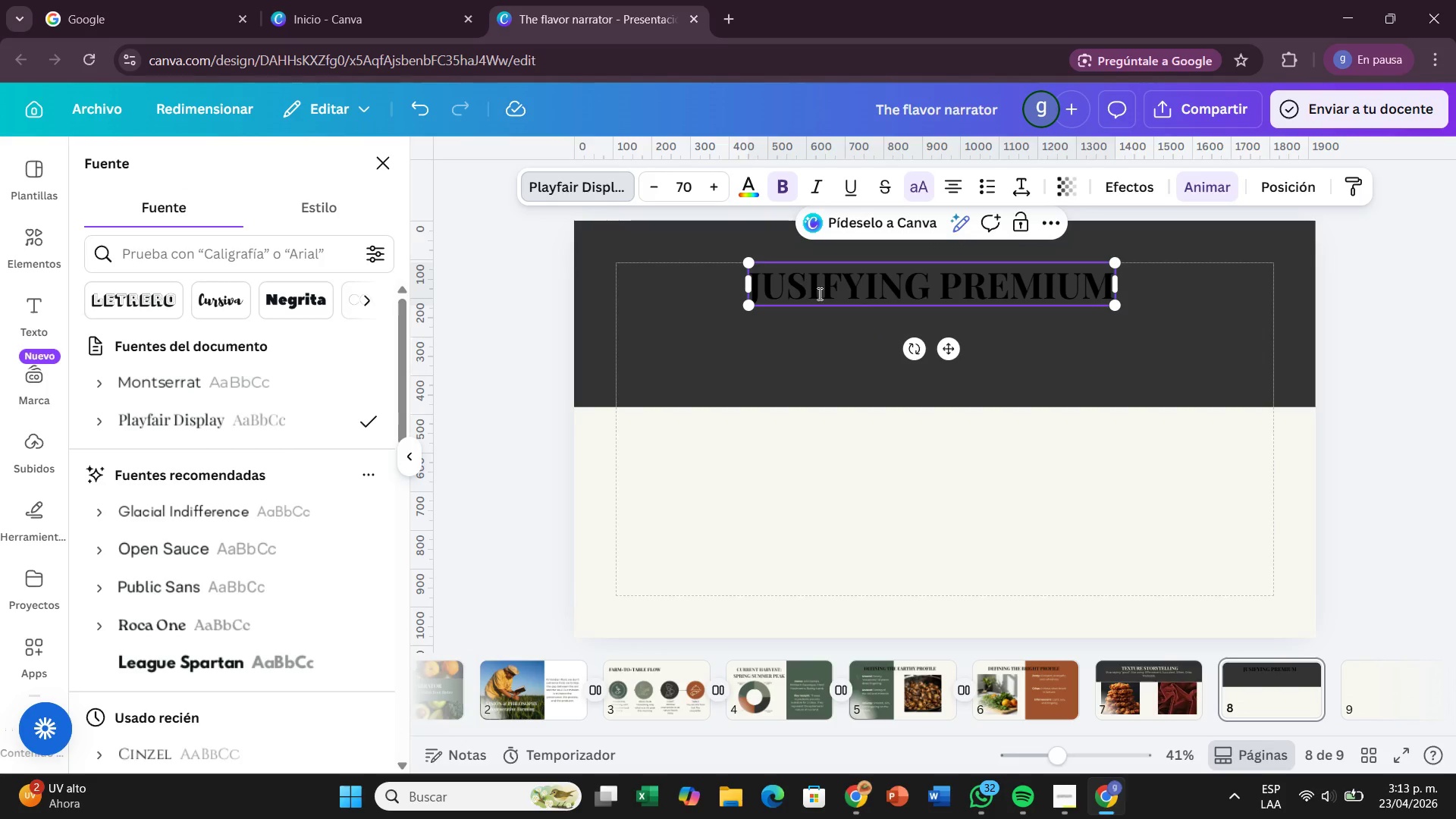 
key(T)
 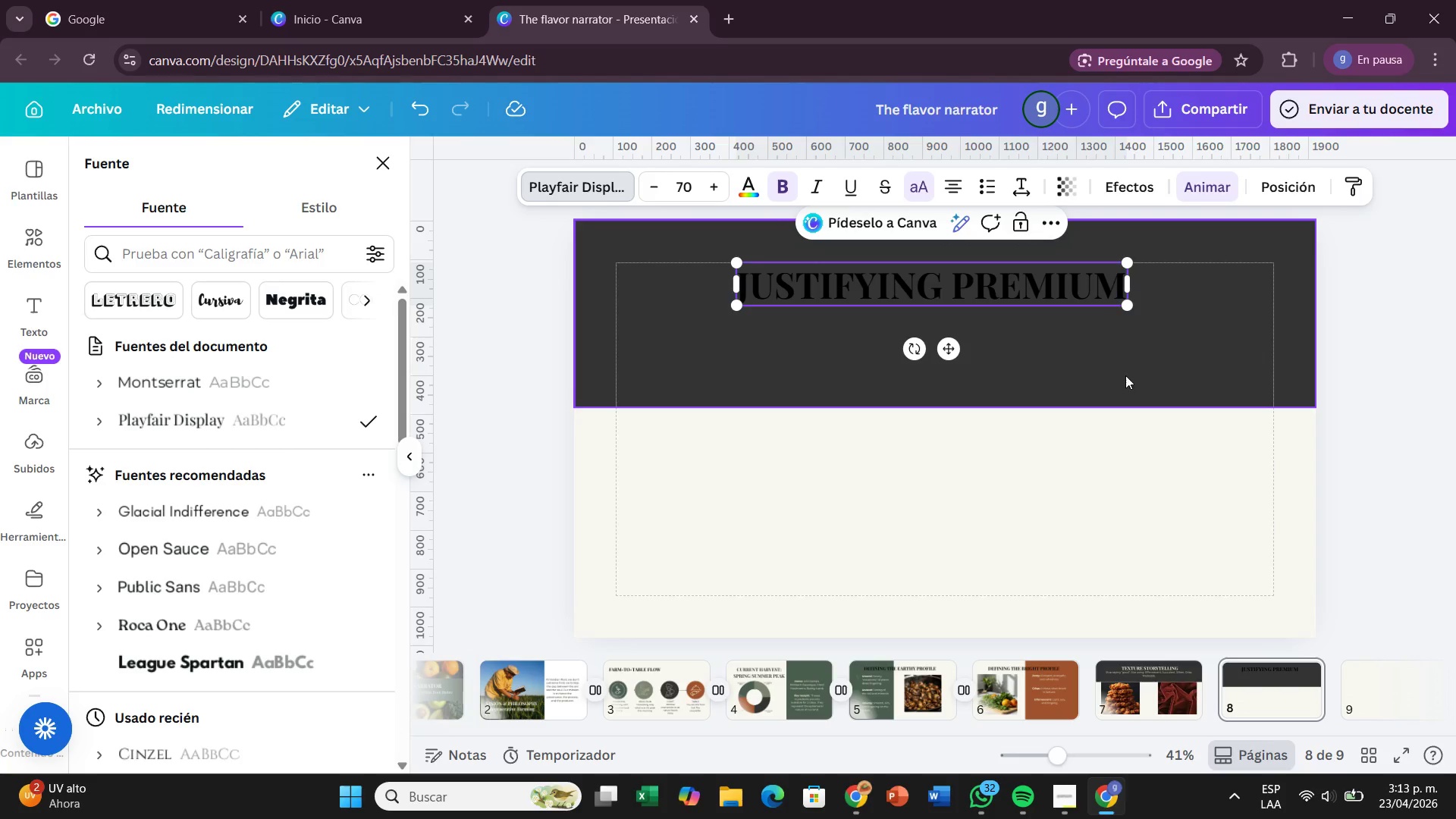 
left_click([1102, 354])
 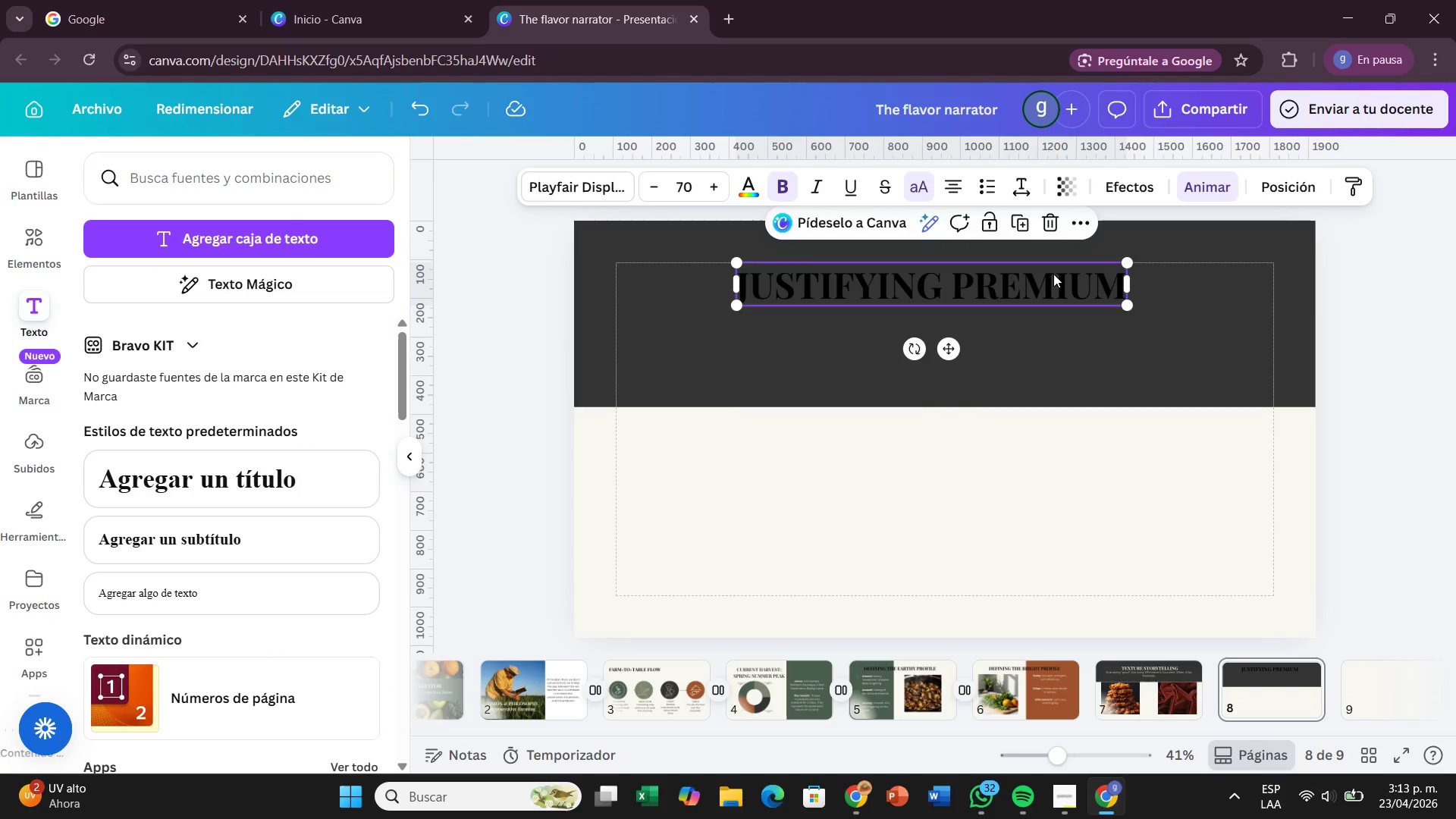 
left_click([1053, 274])
 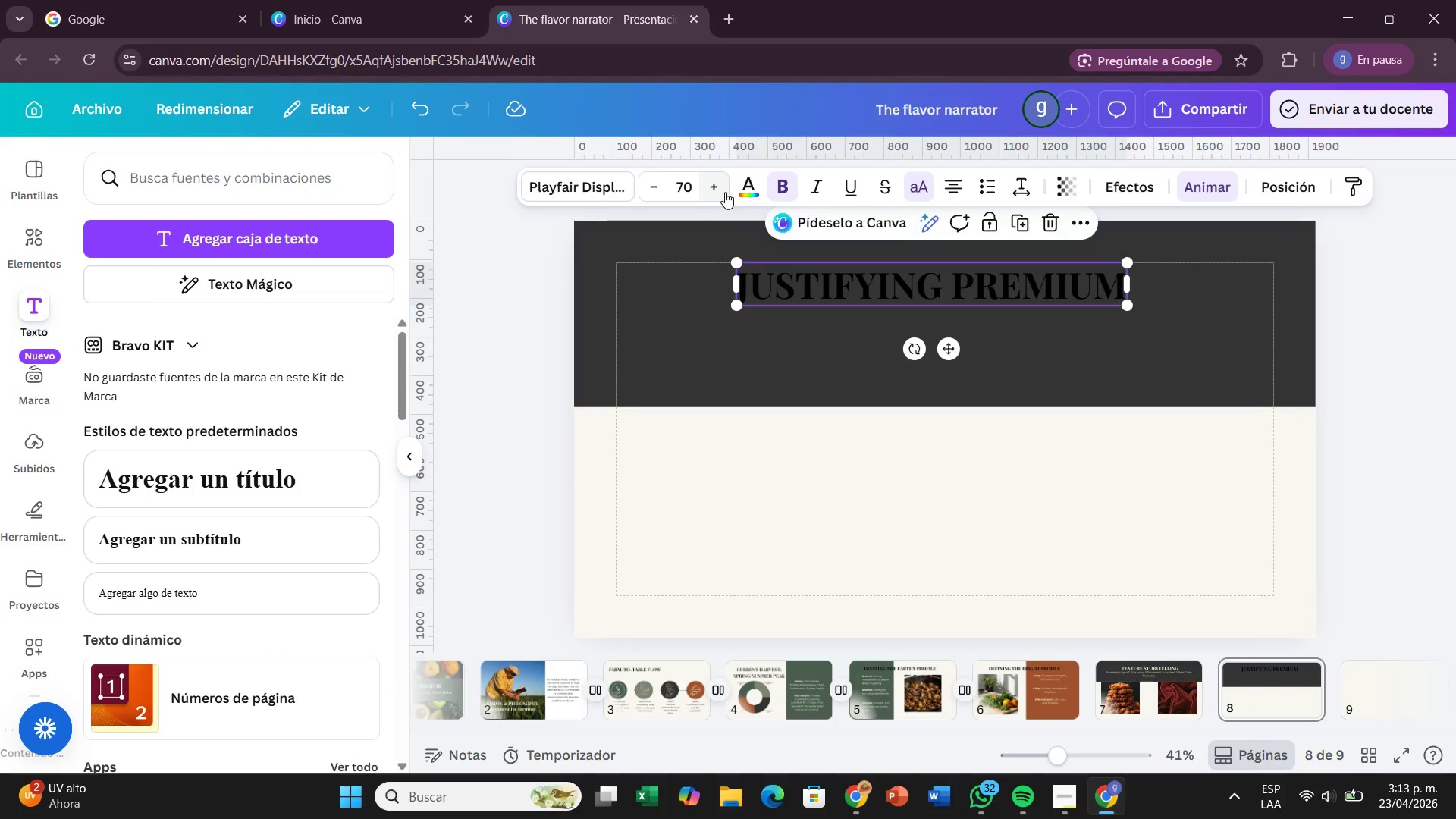 
left_click([740, 192])
 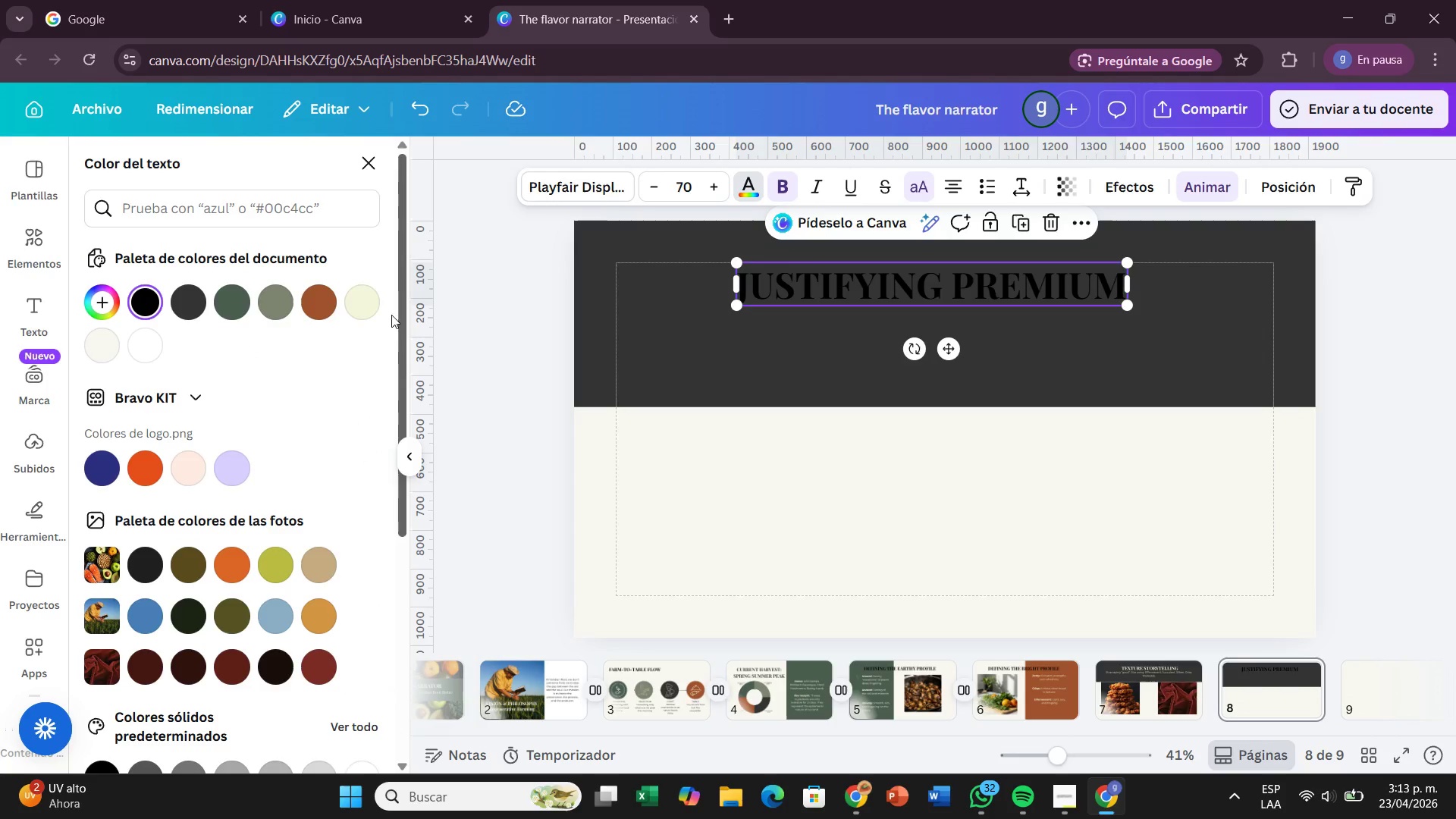 
left_click([366, 310])
 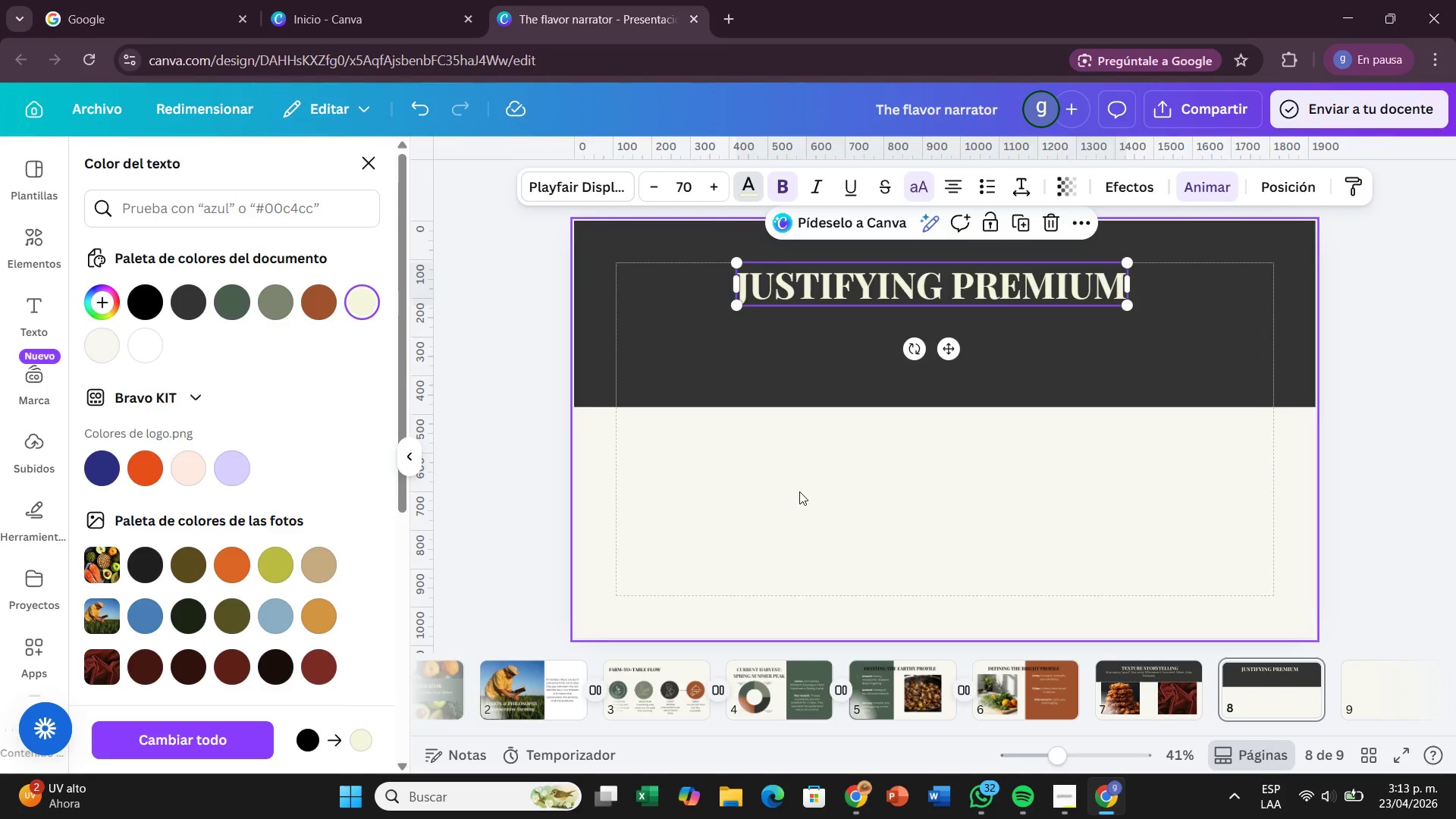 
left_click([799, 491])
 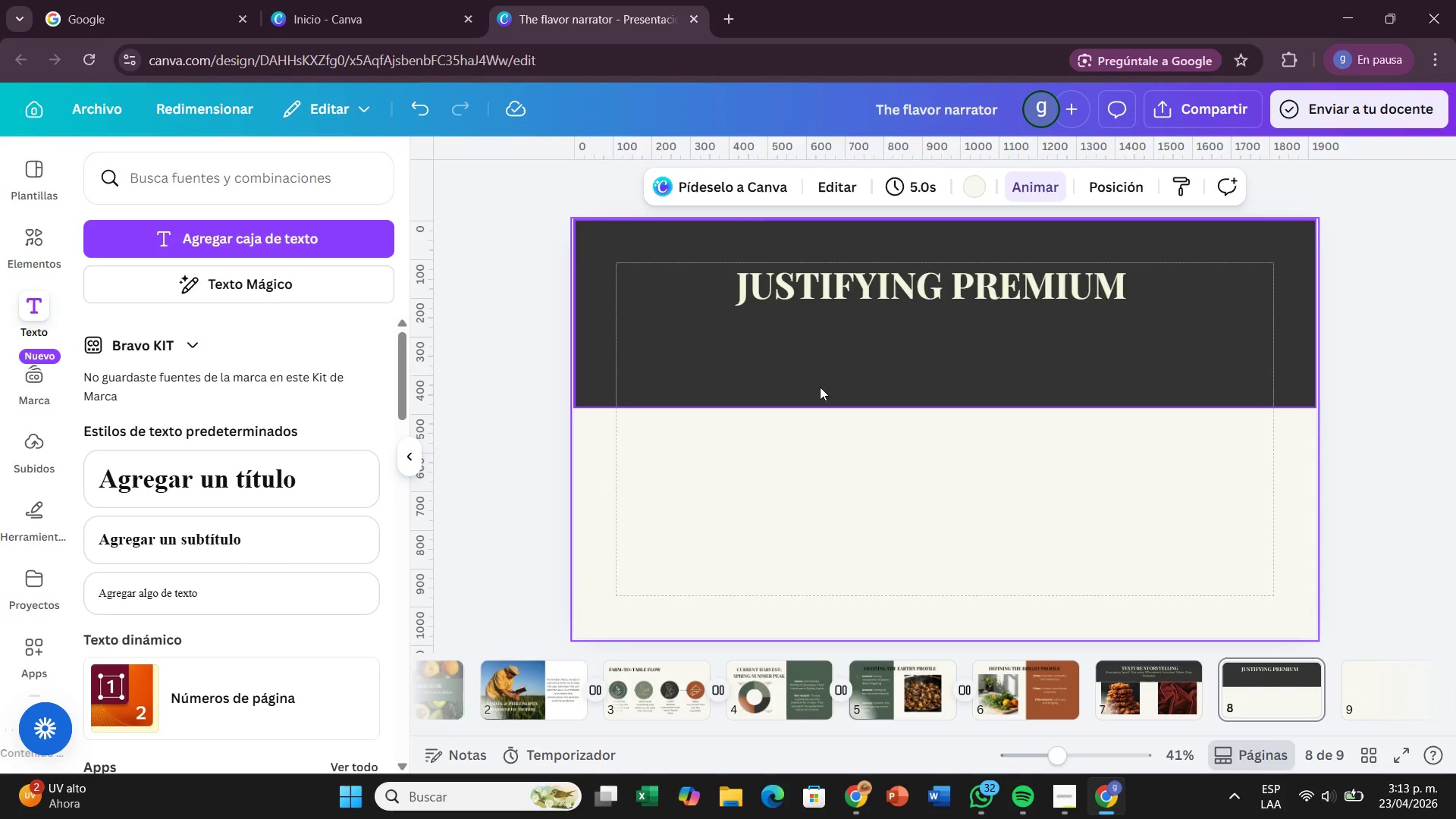 
left_click_drag(start_coordinate=[849, 300], to_coordinate=[858, 299])
 